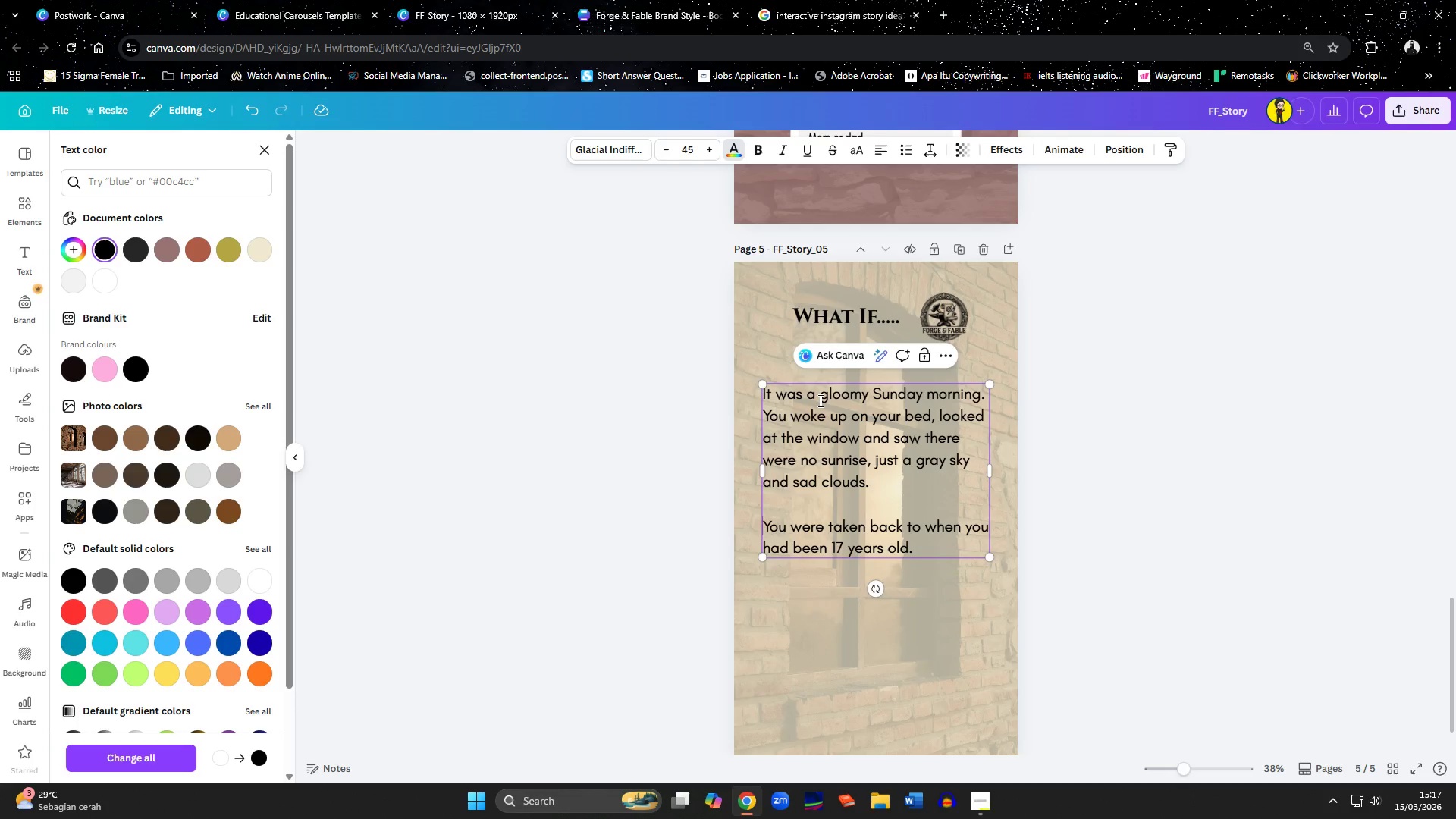 
key(ArrowDown)
 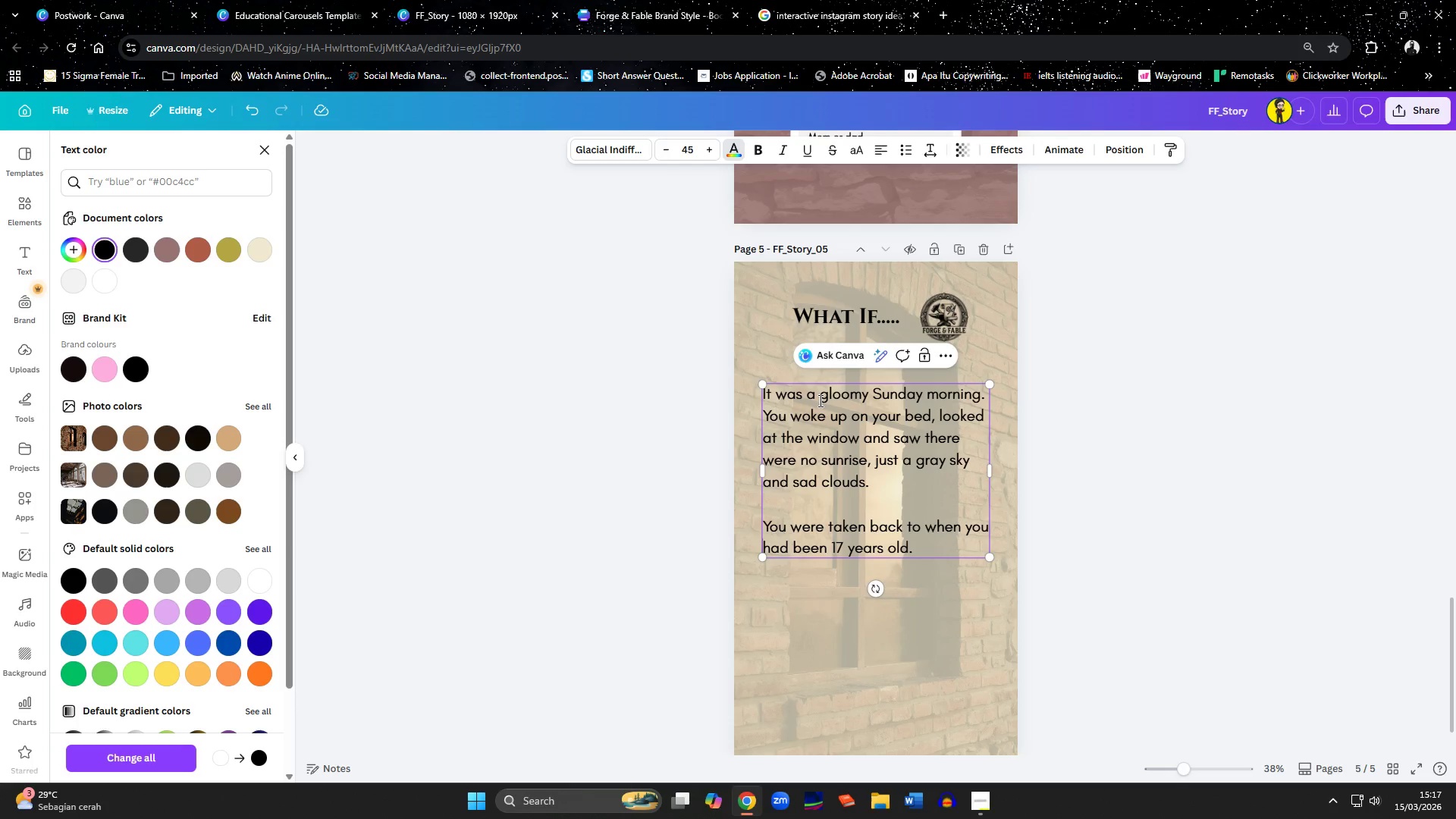 
key(ArrowRight)
 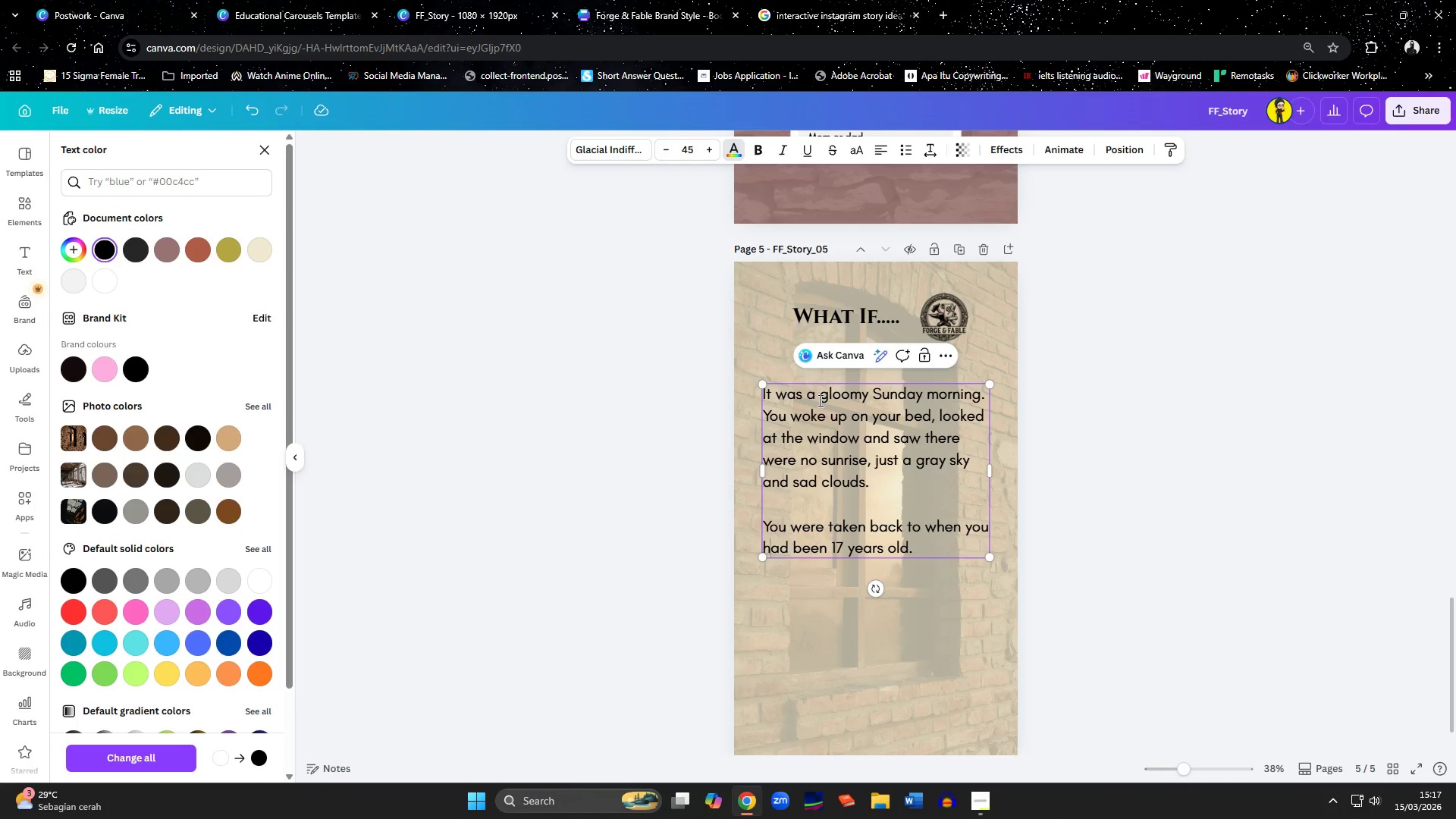 
hold_key(key=ArrowRight, duration=1.14)
 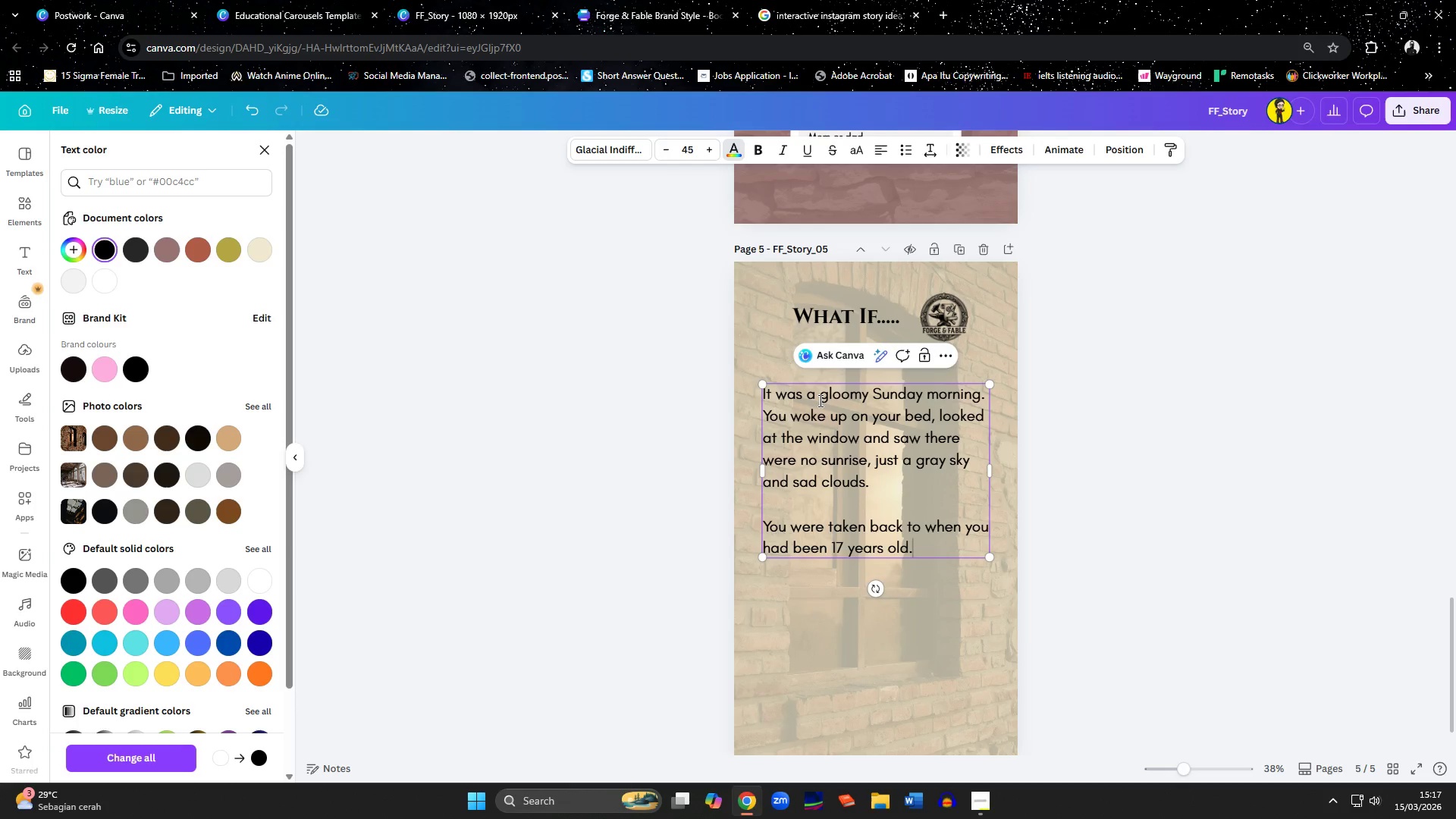 
key(ArrowRight)
 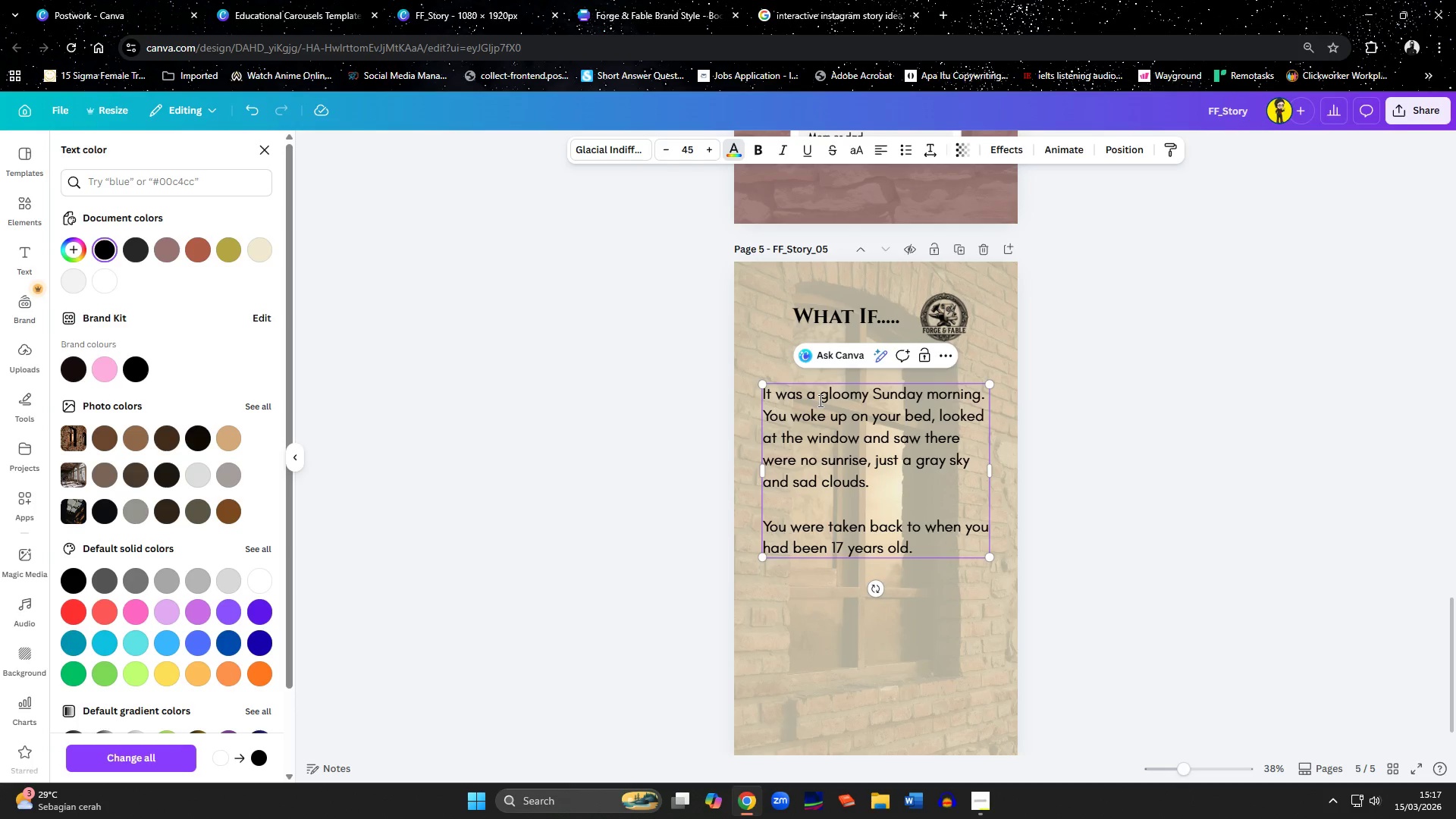 
key(Space)
 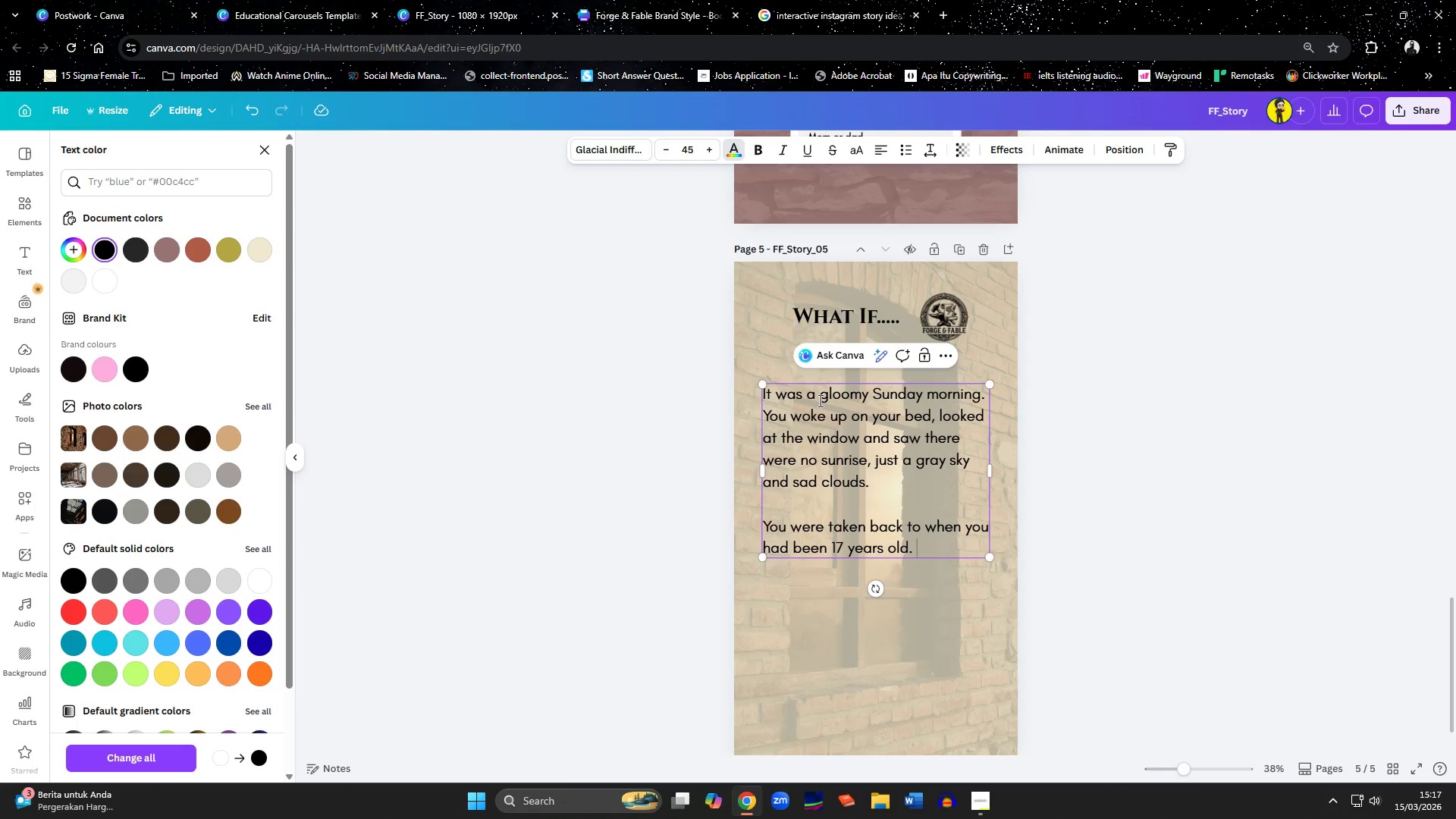 
type(The smee)
key(Backspace)
type(ll of falling leaves)
 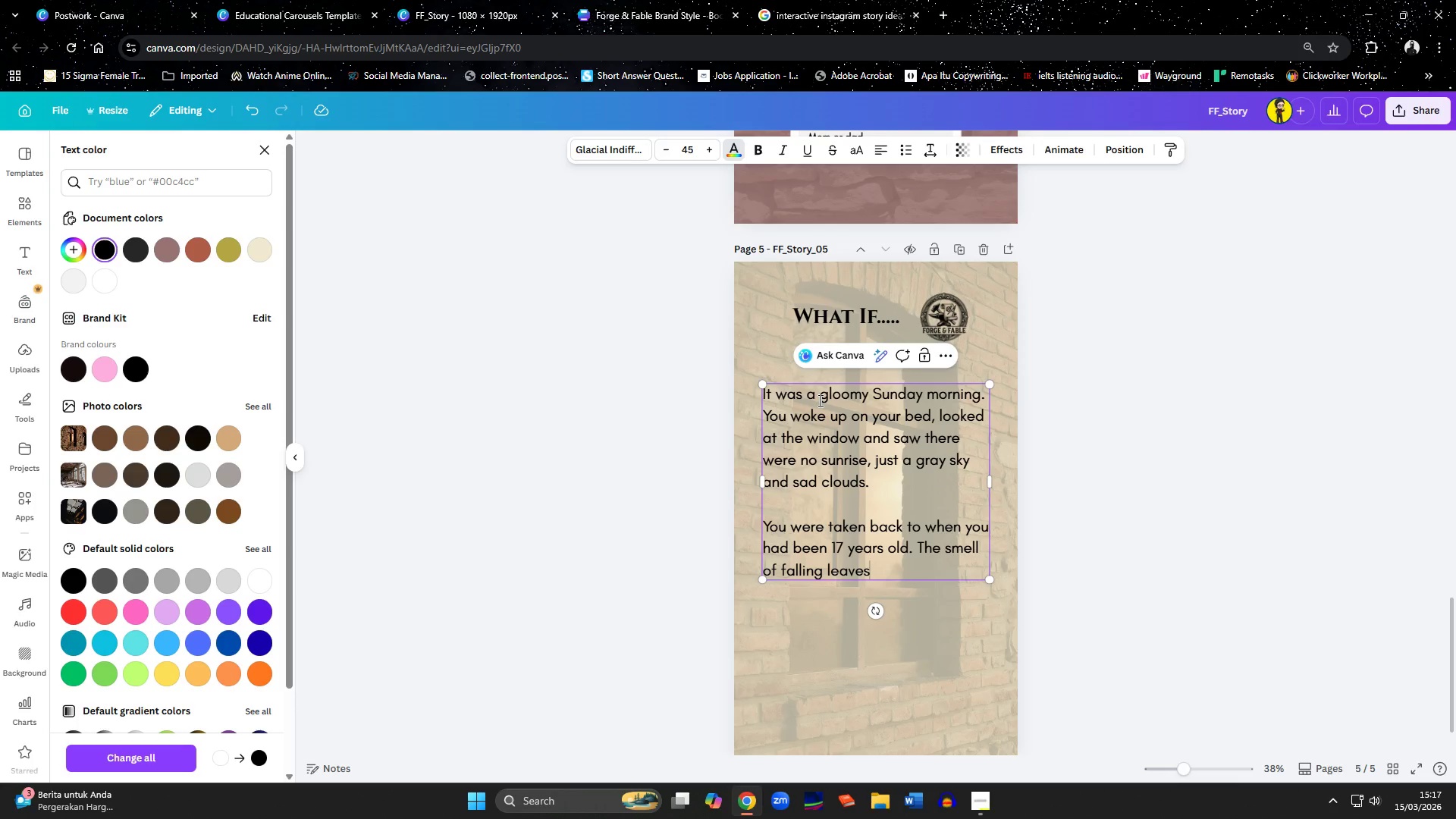 
hold_key(key=Backspace, duration=0.83)
 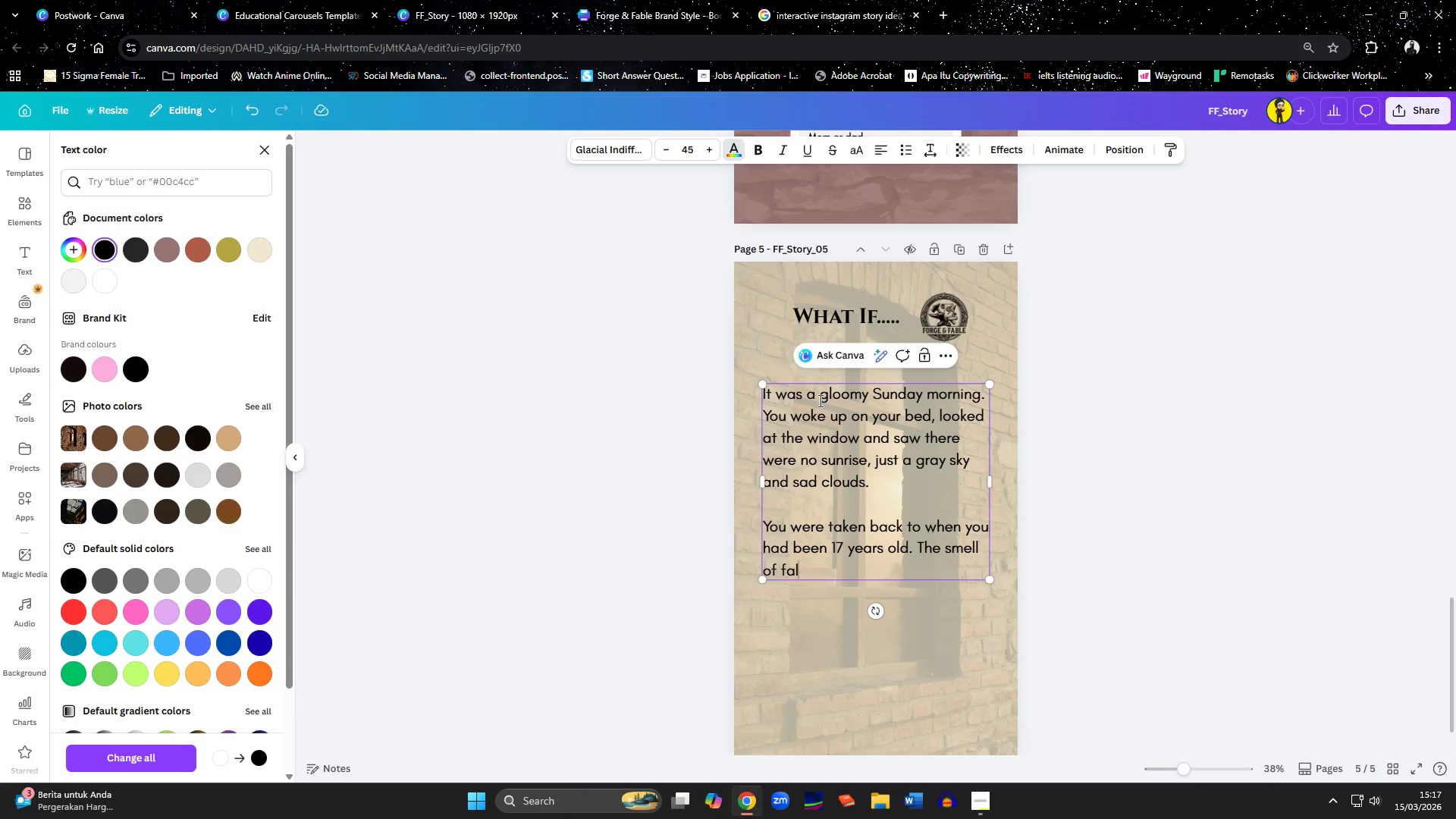 
key(Backspace)
key(Backspace)
key(Backspace)
type(percipitations reminded you of a song you used to live)
key(Backspace)
key(Backspace)
key(Backspace)
type(ove)
 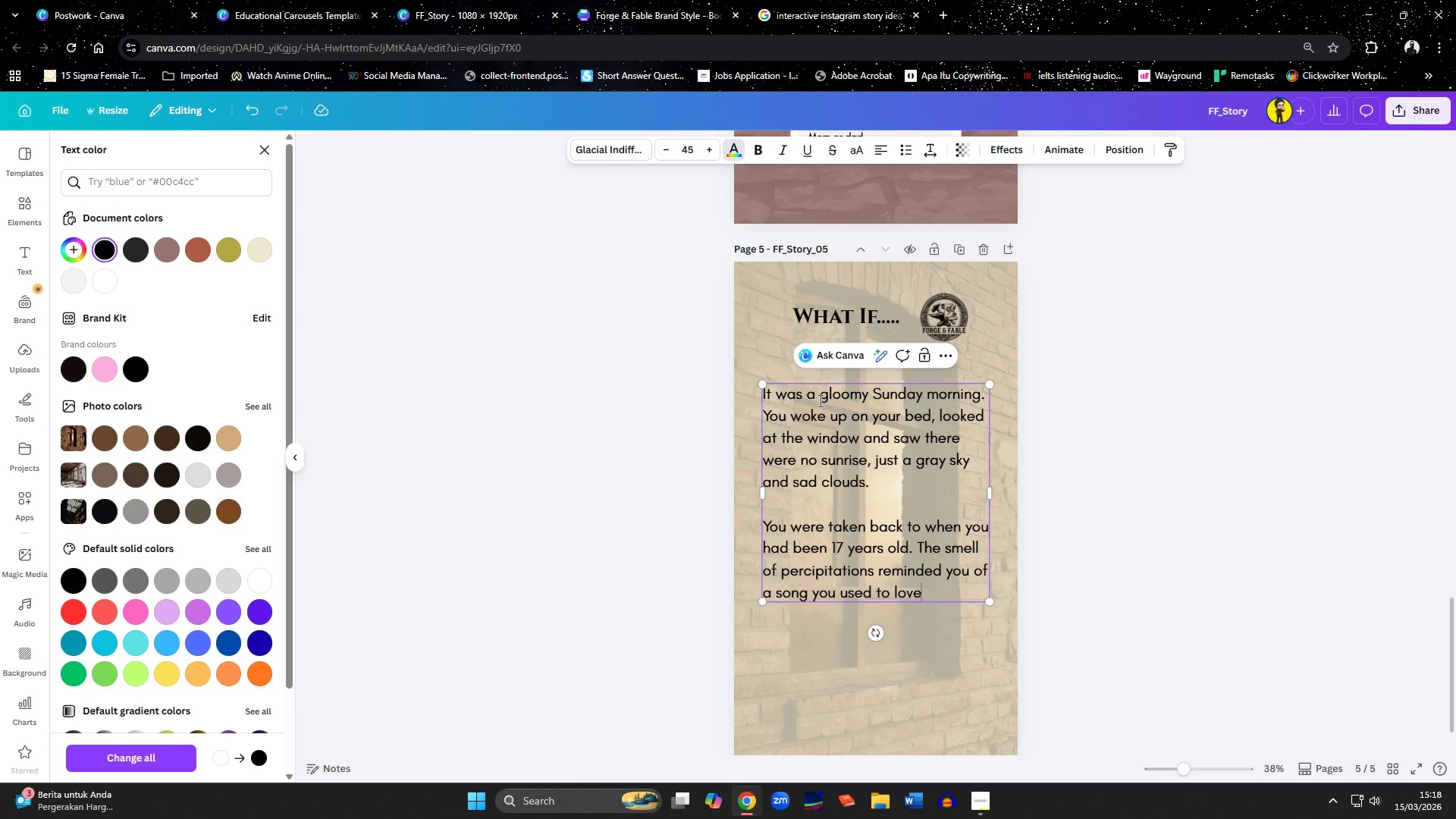 
key(Period)
 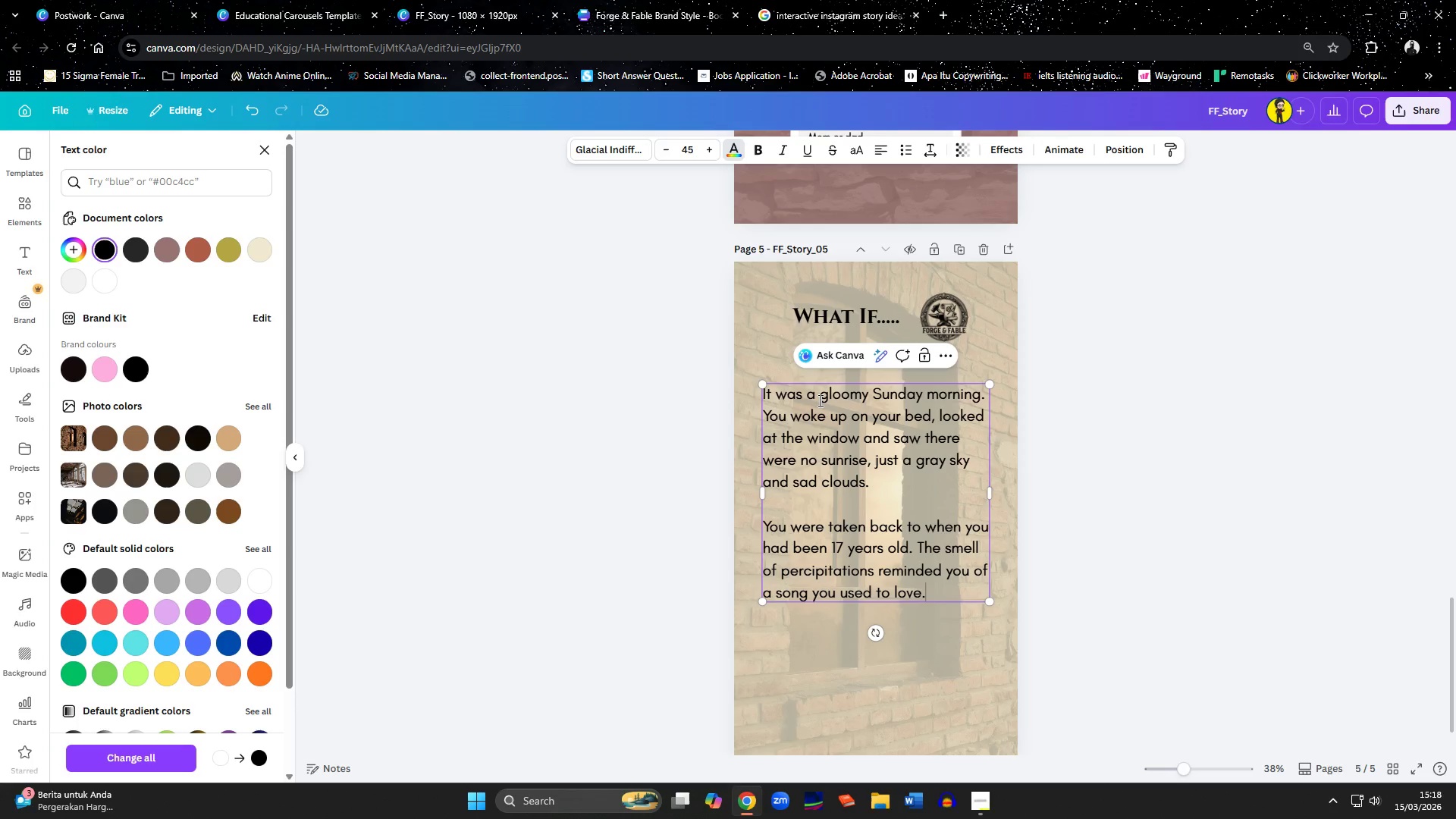 
key(Period)
 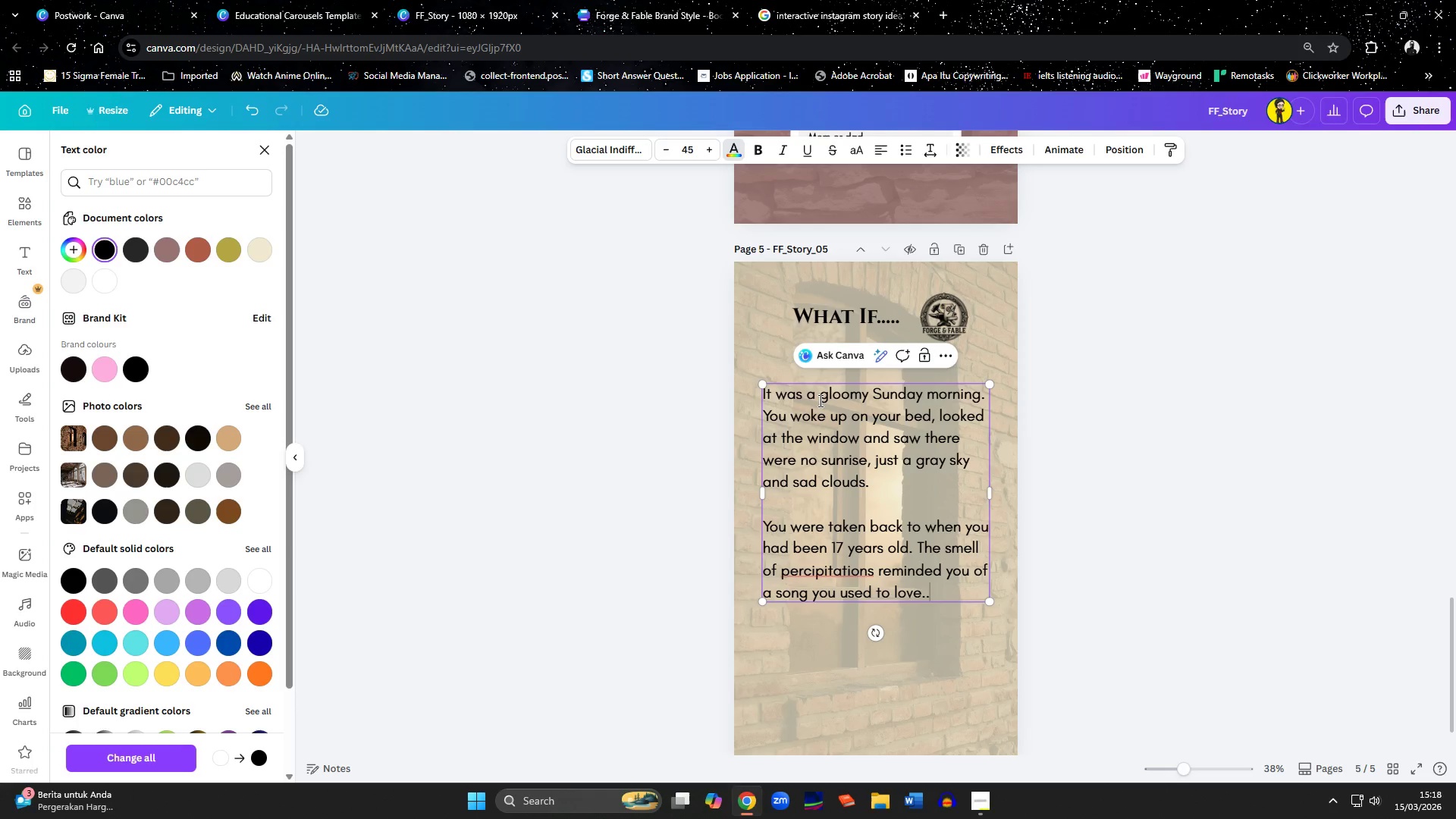 
key(Period)
 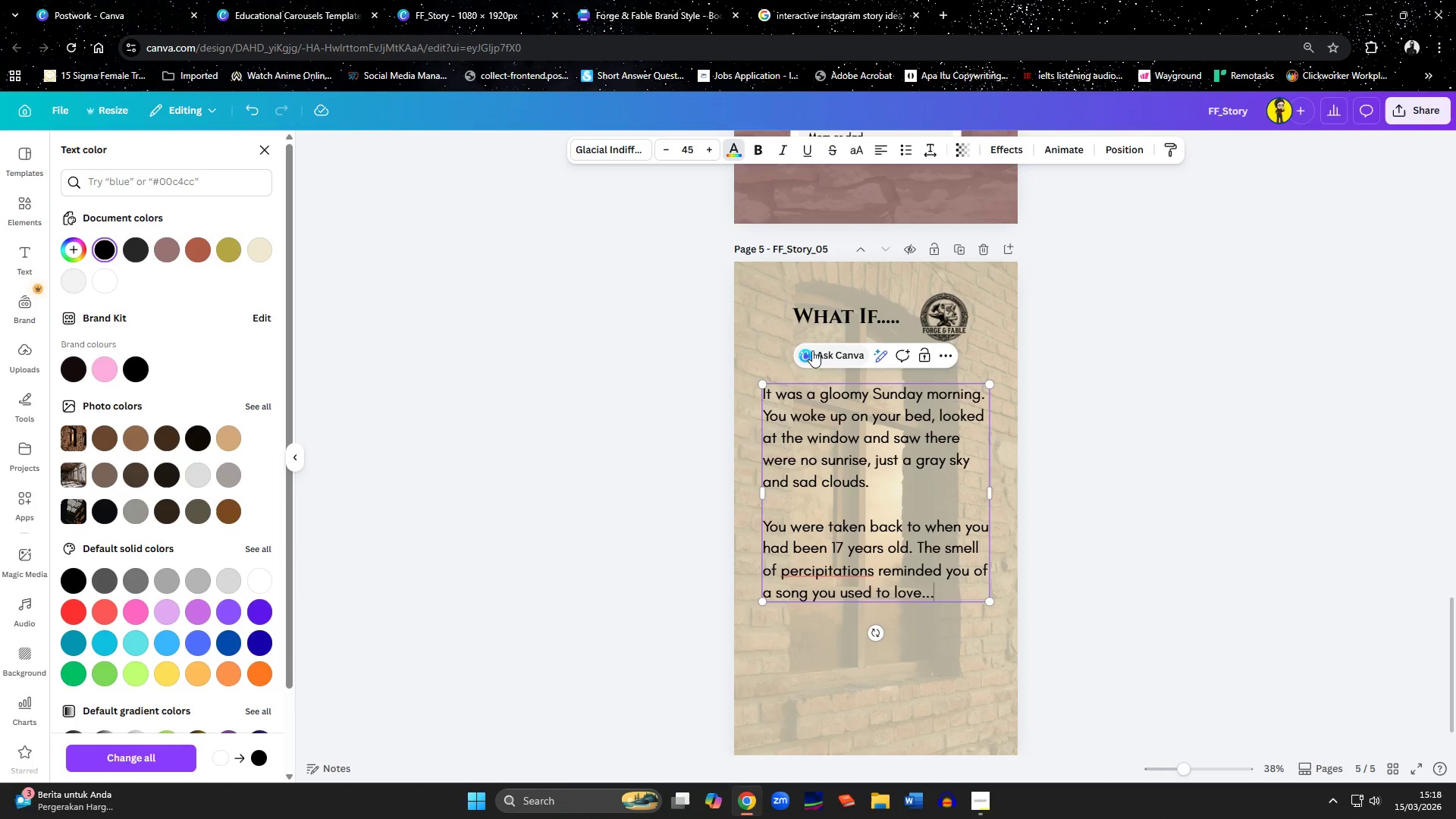 
left_click([798, 529])
 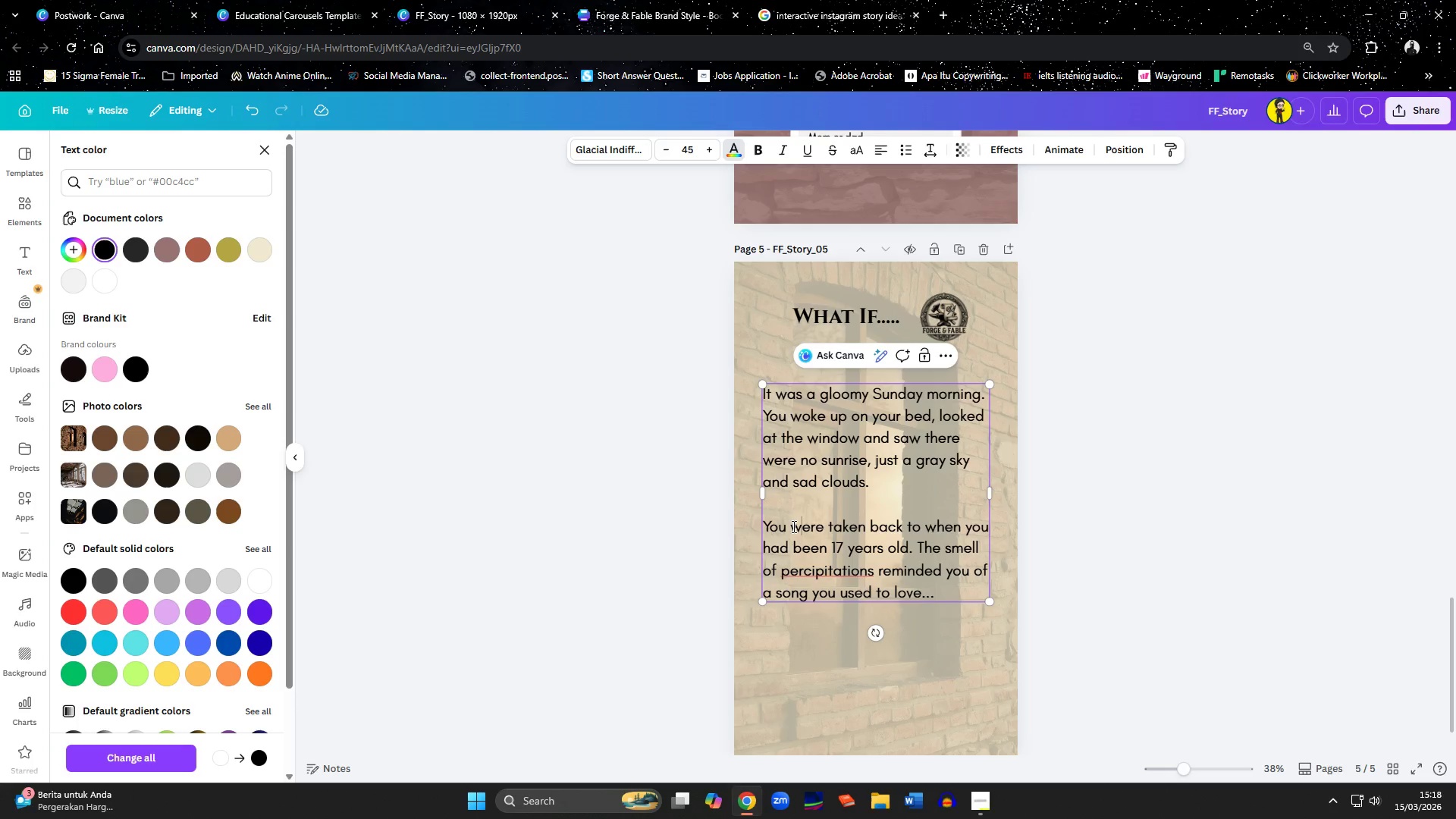 
left_click([786, 519])
 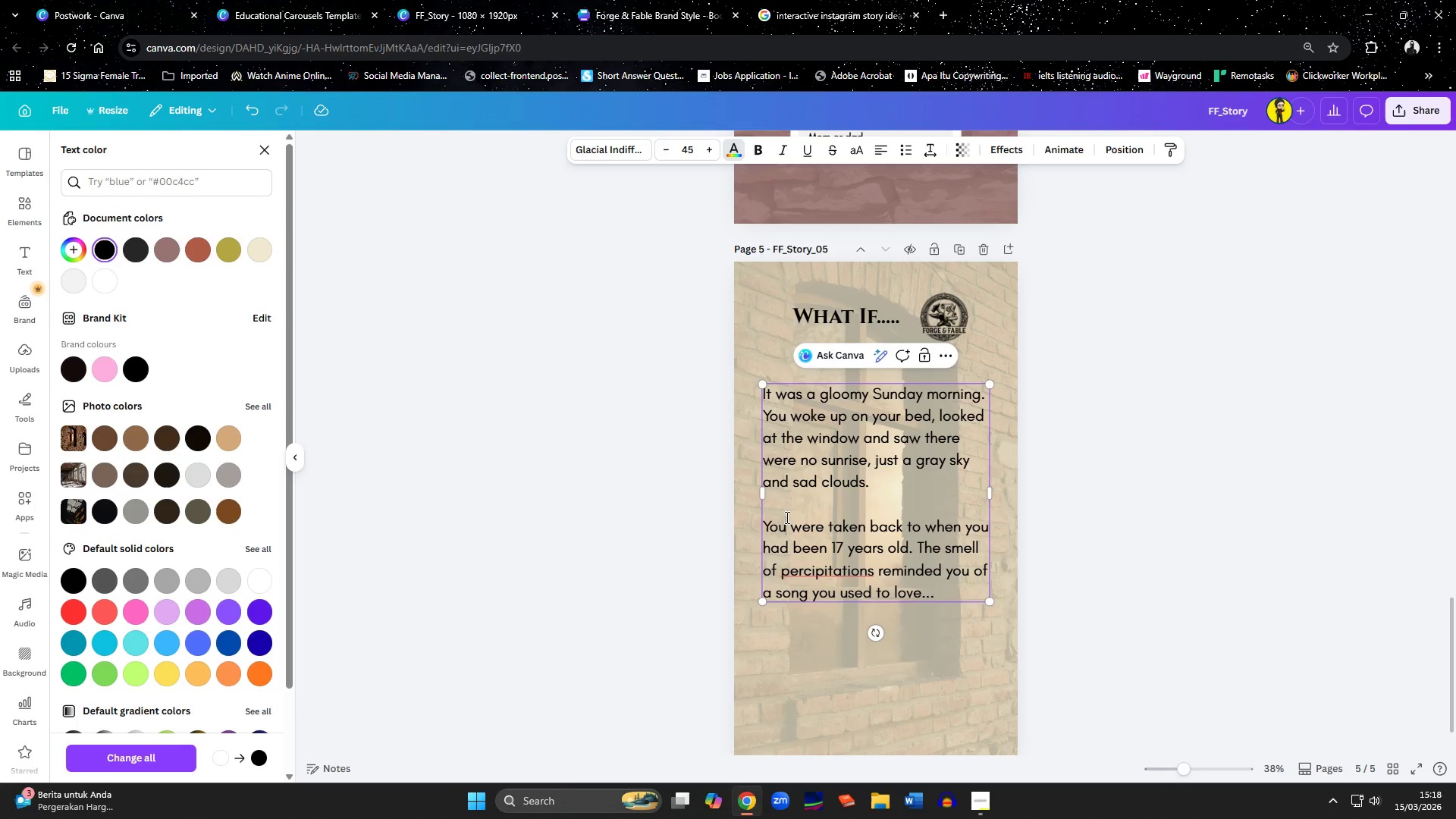 
left_click([784, 507])
 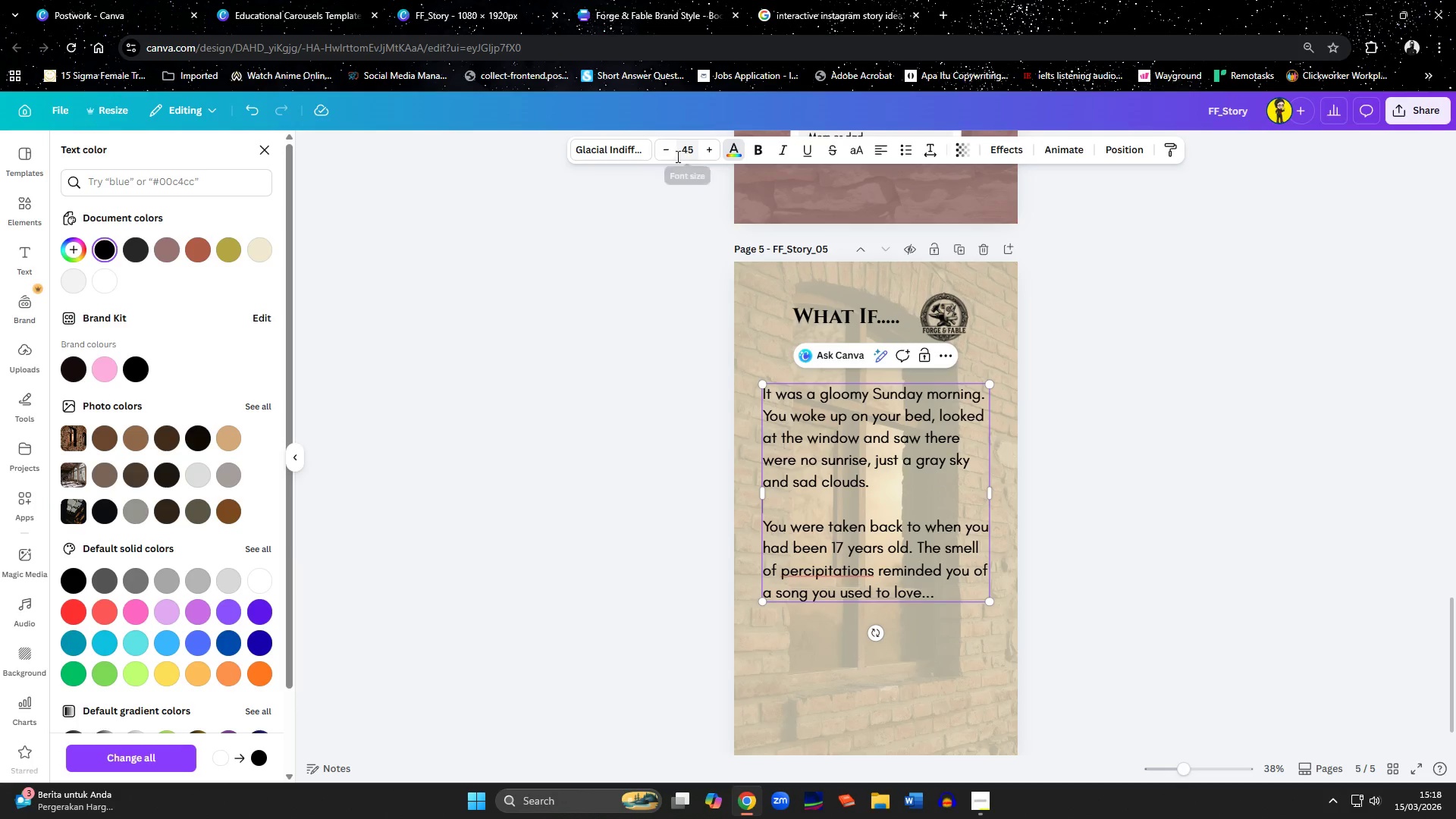 
double_click([659, 155])
 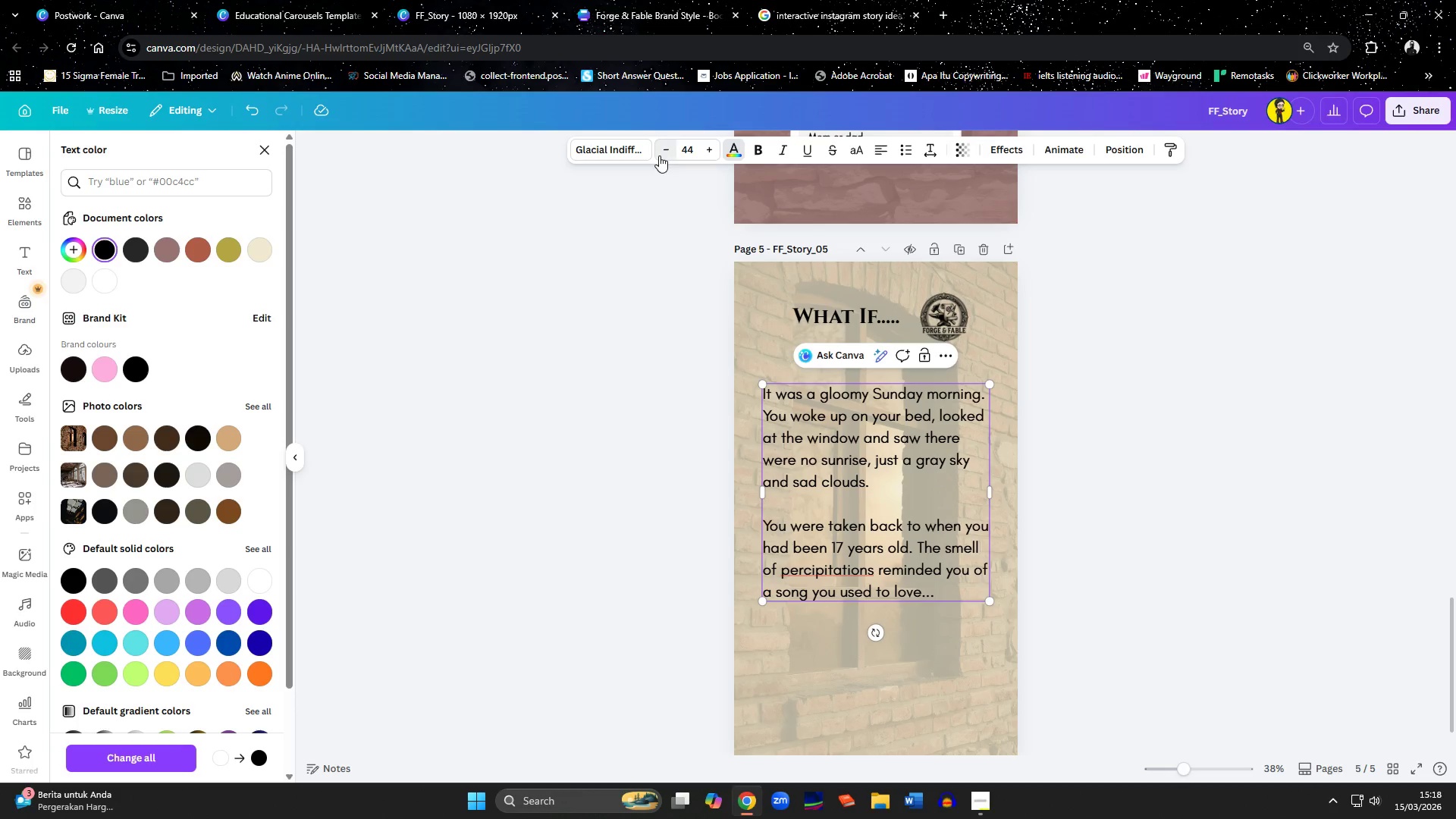 
triple_click([659, 155])
 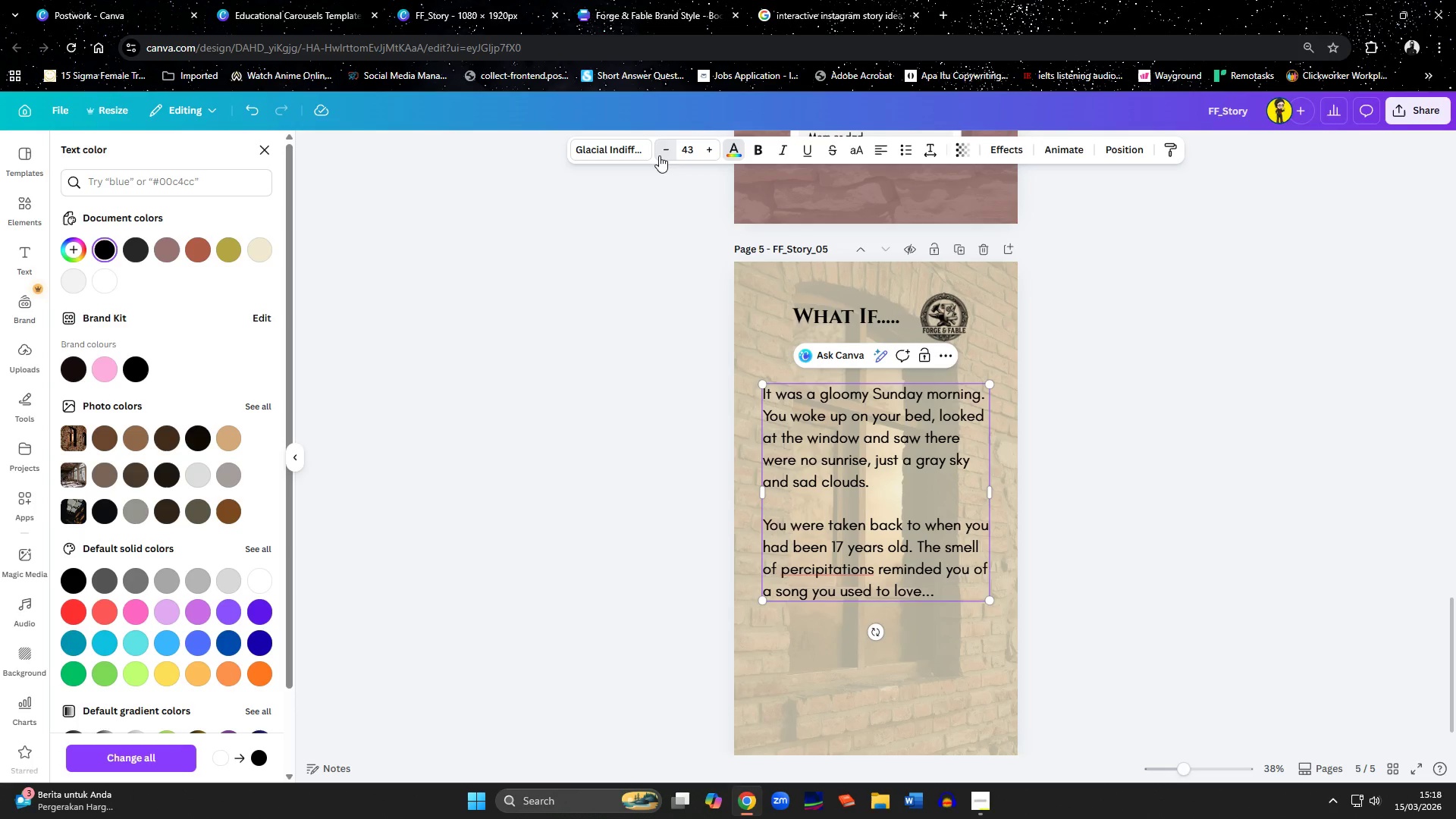 
triple_click([659, 155])
 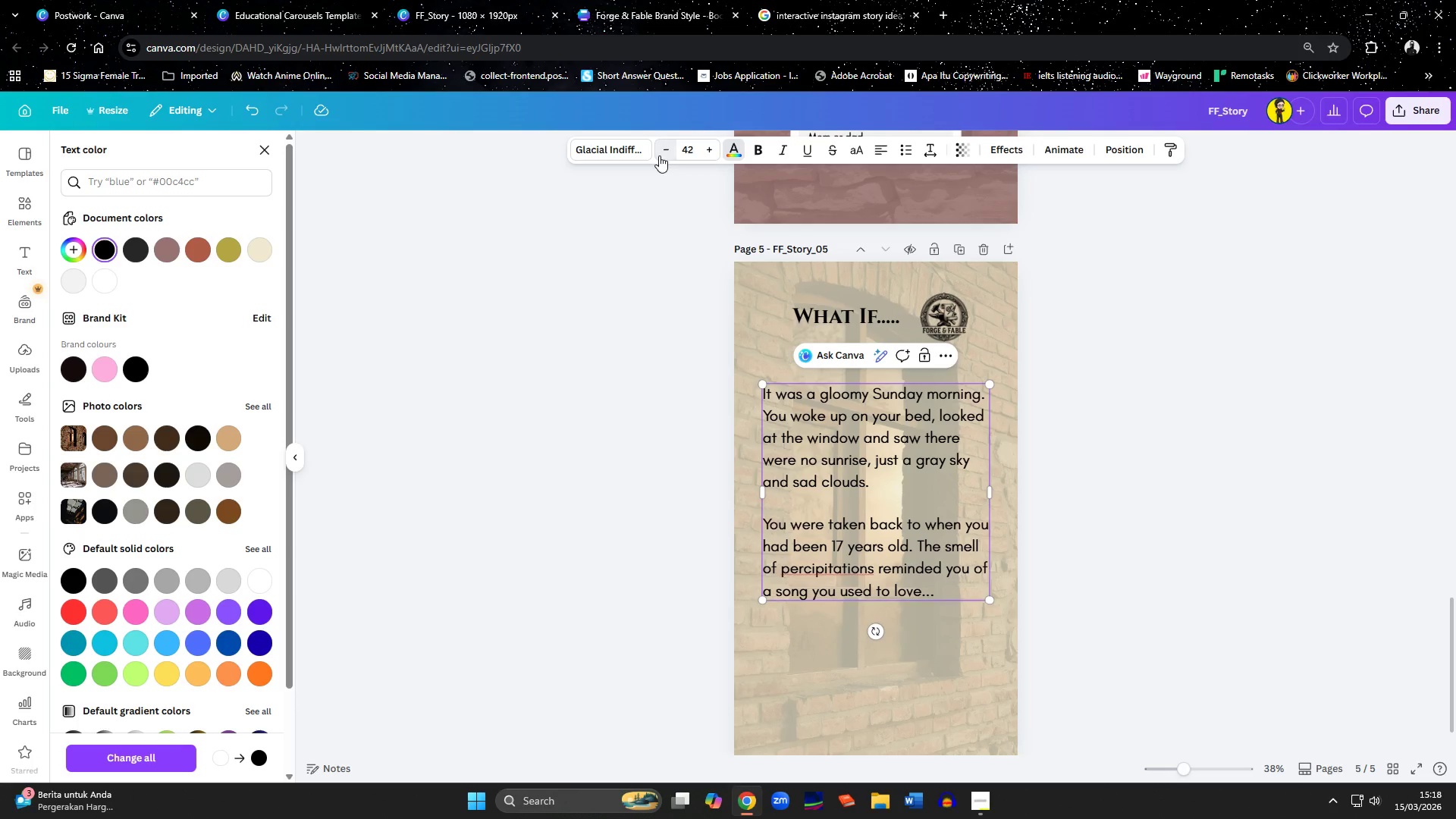 
triple_click([659, 155])
 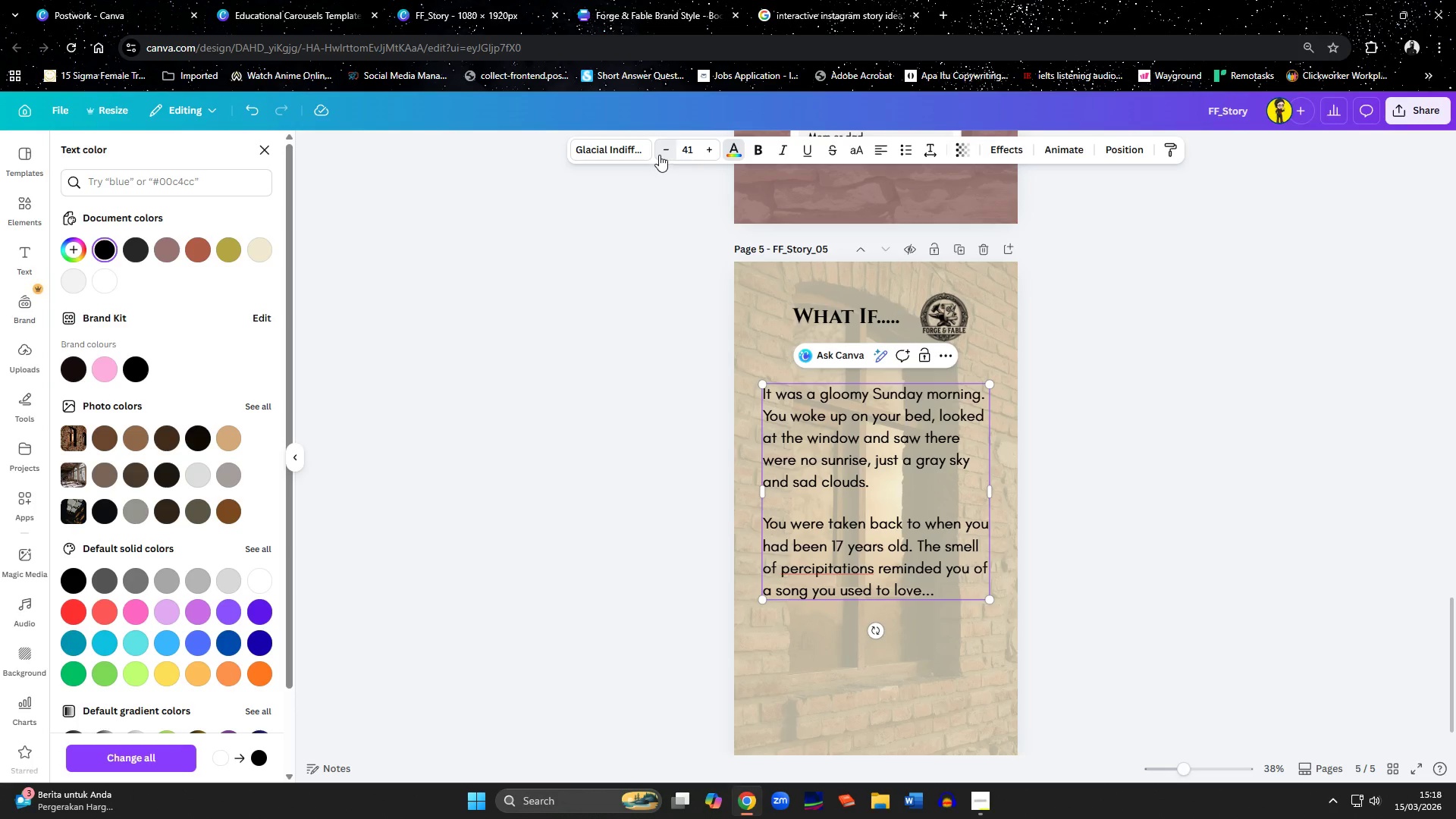 
triple_click([659, 155])
 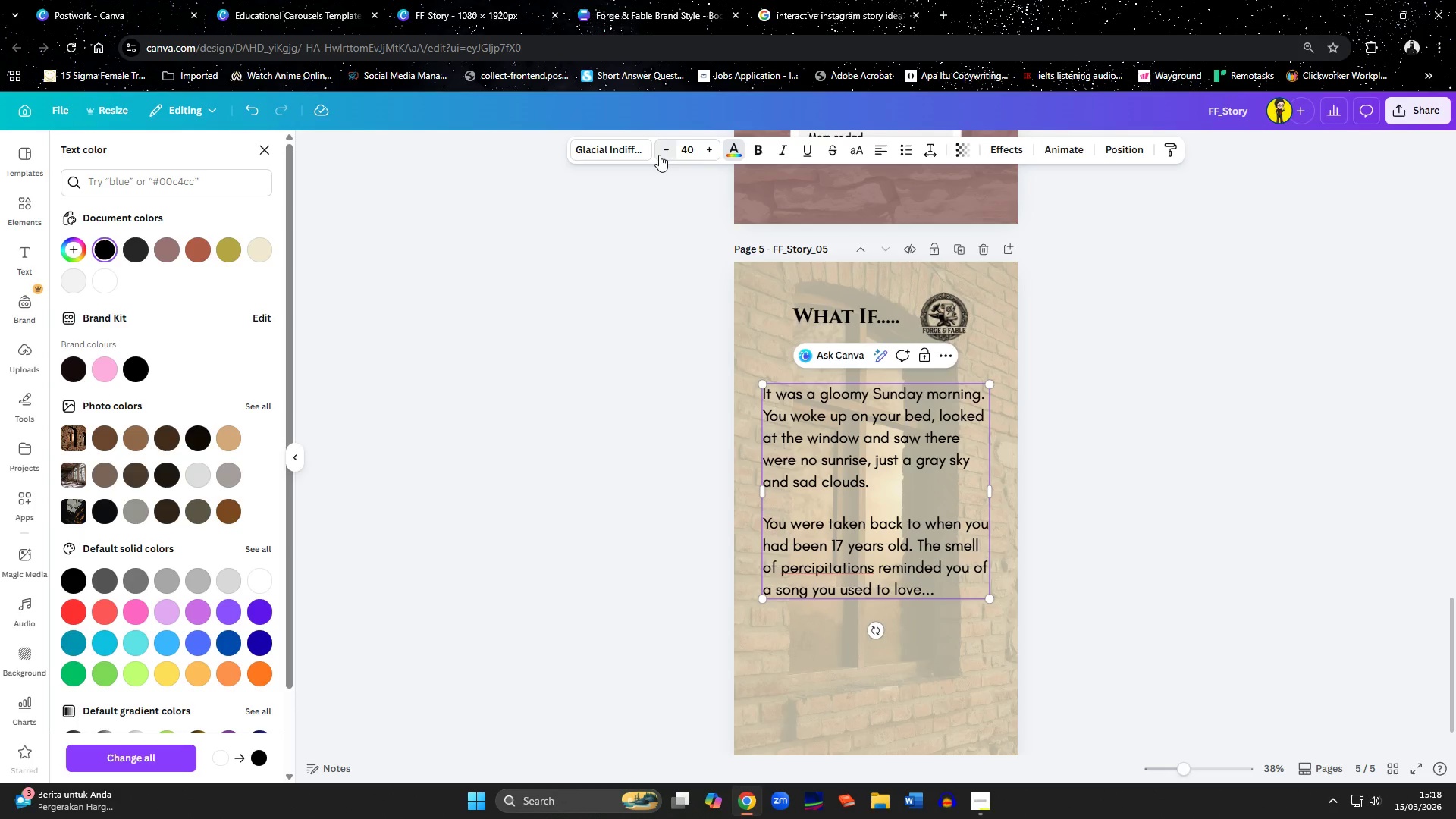 
triple_click([659, 155])
 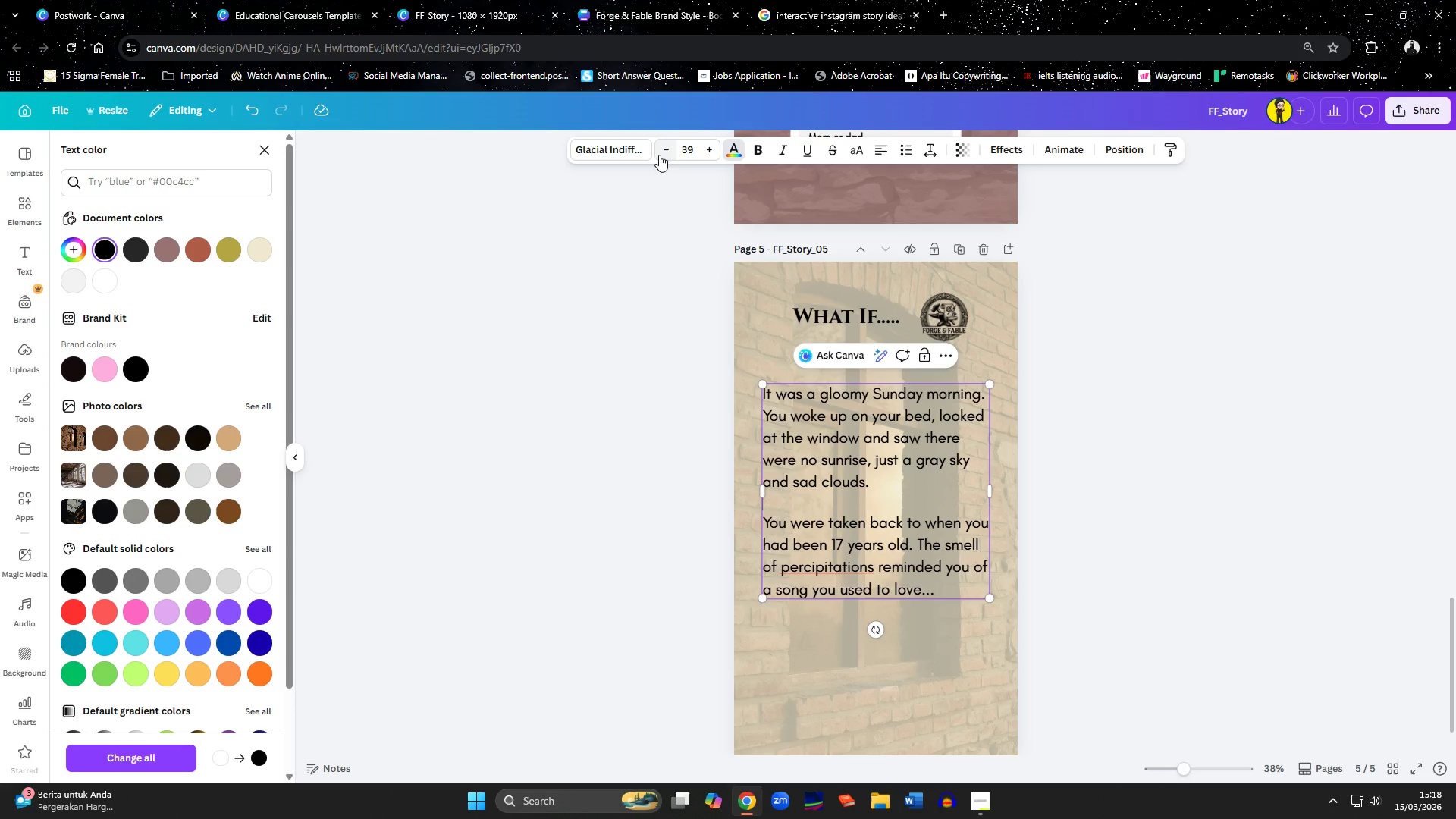 
triple_click([659, 155])
 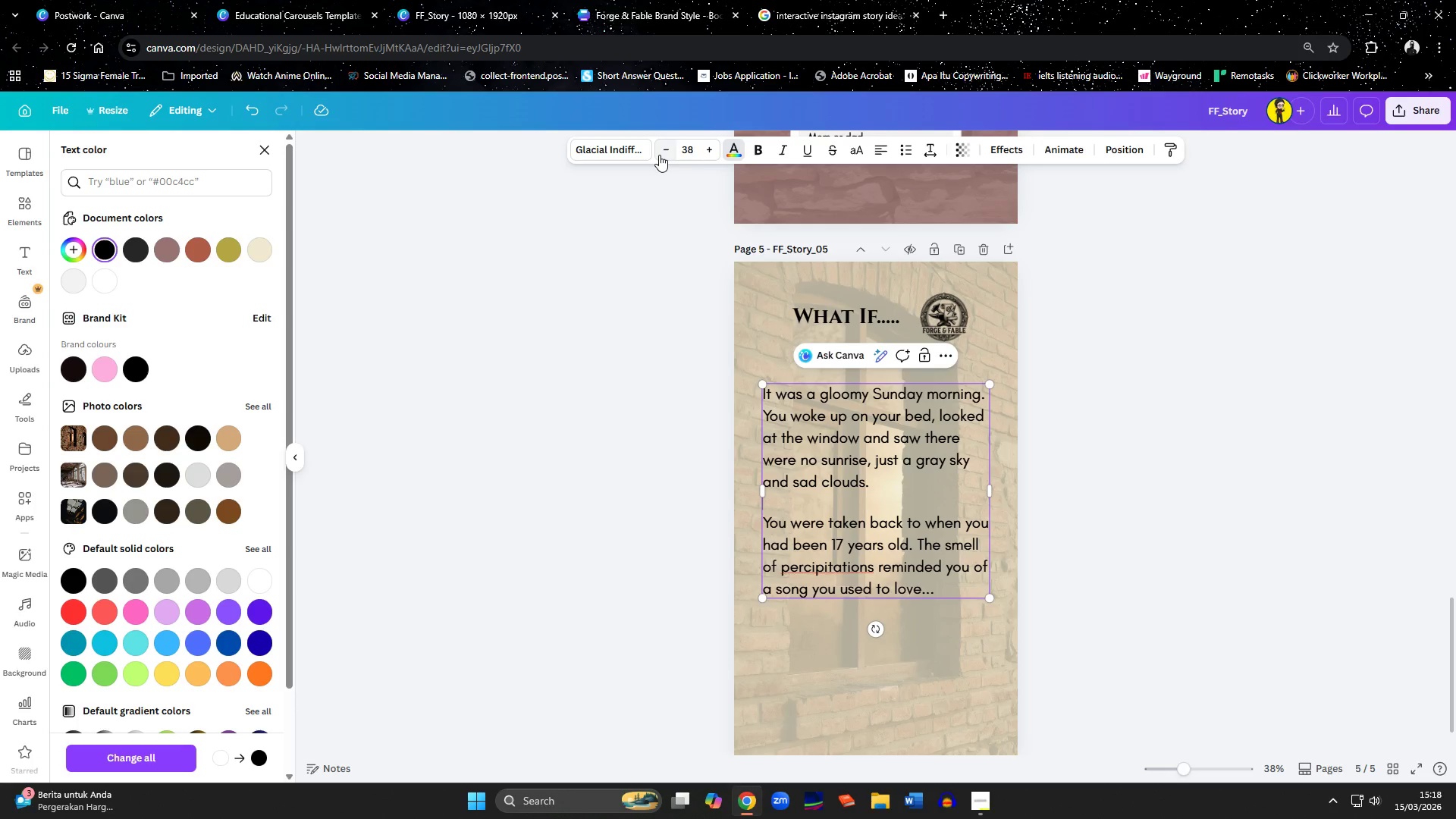 
triple_click([659, 155])
 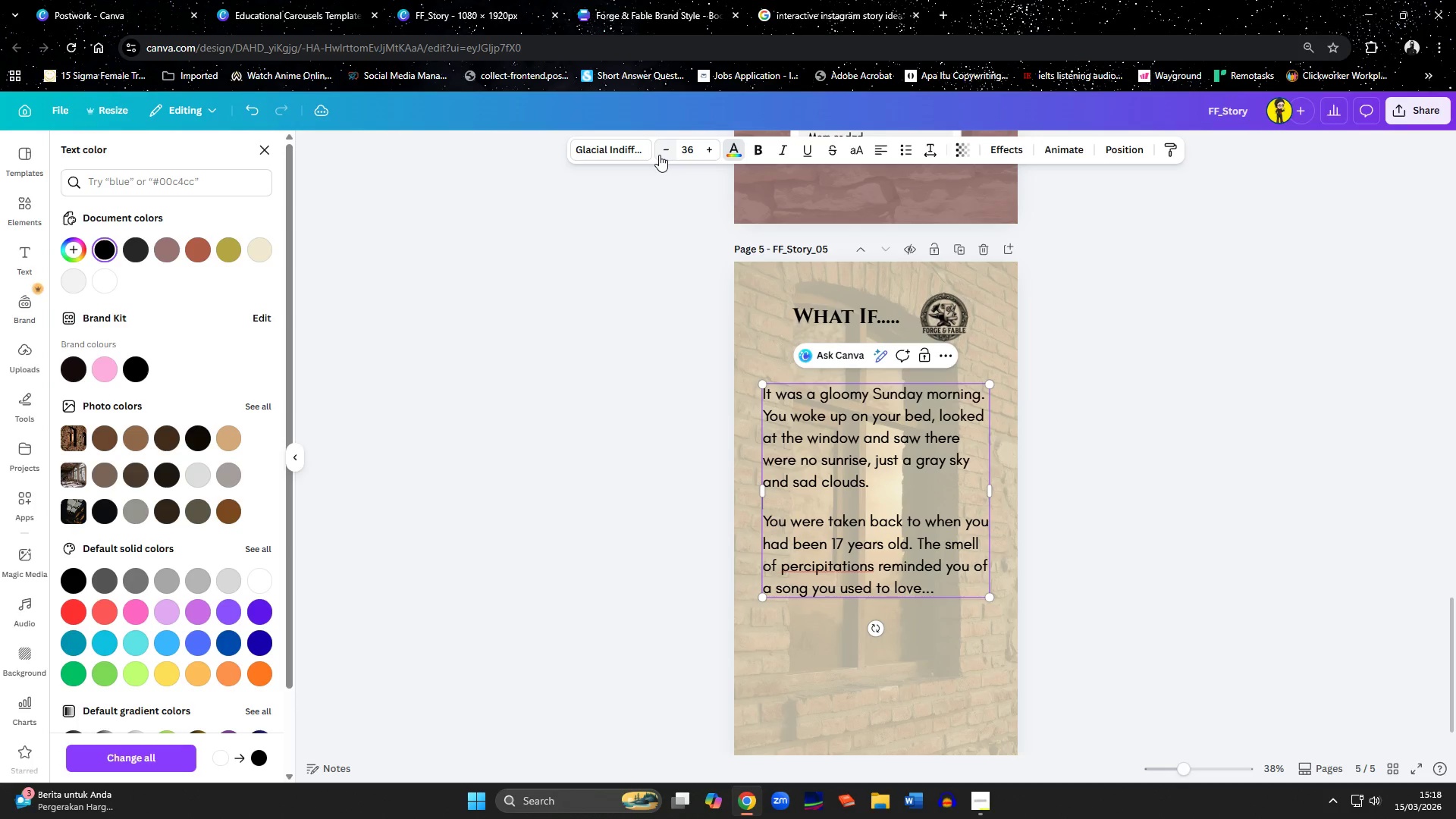 
double_click([659, 155])
 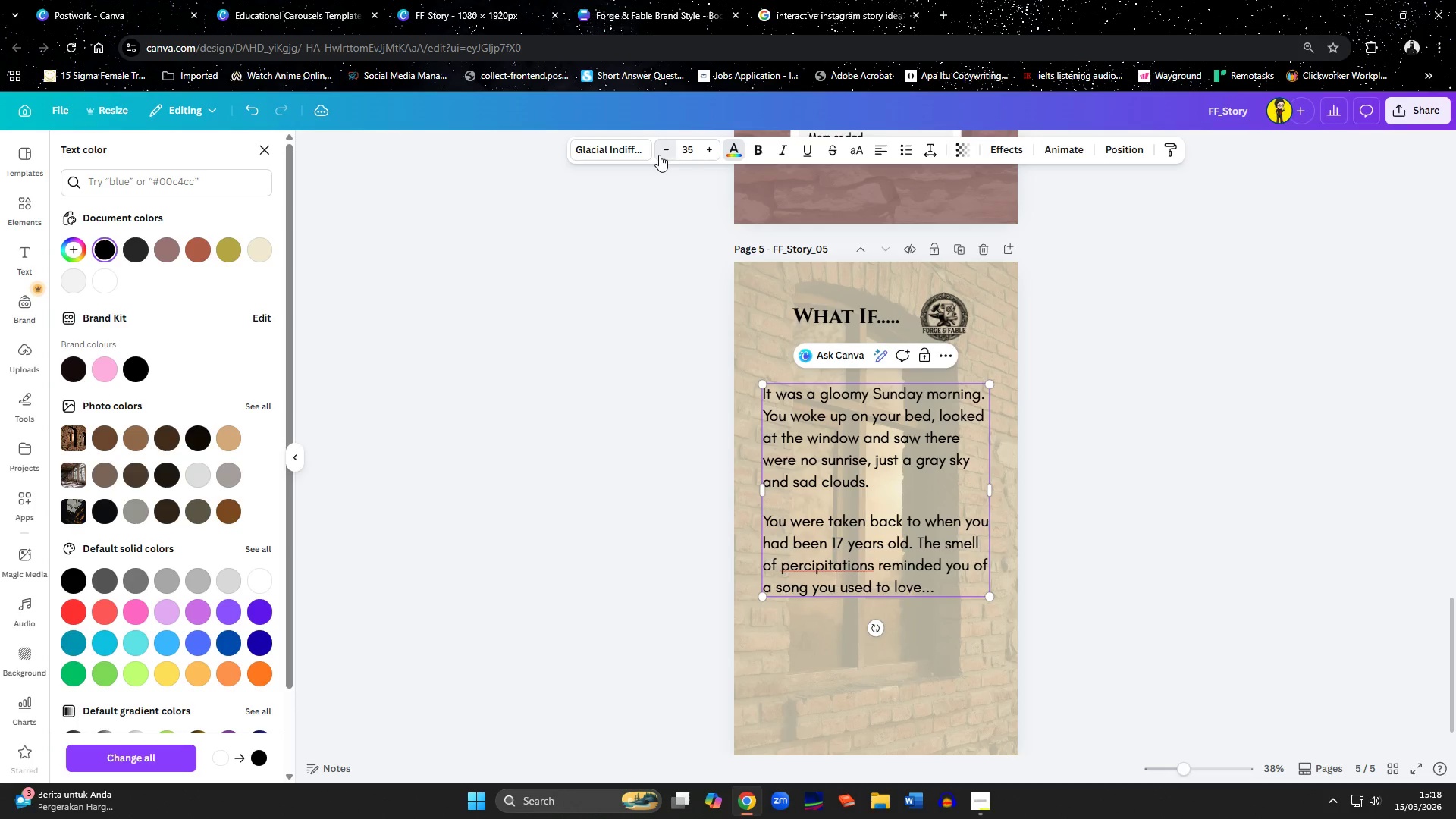 
triple_click([659, 155])
 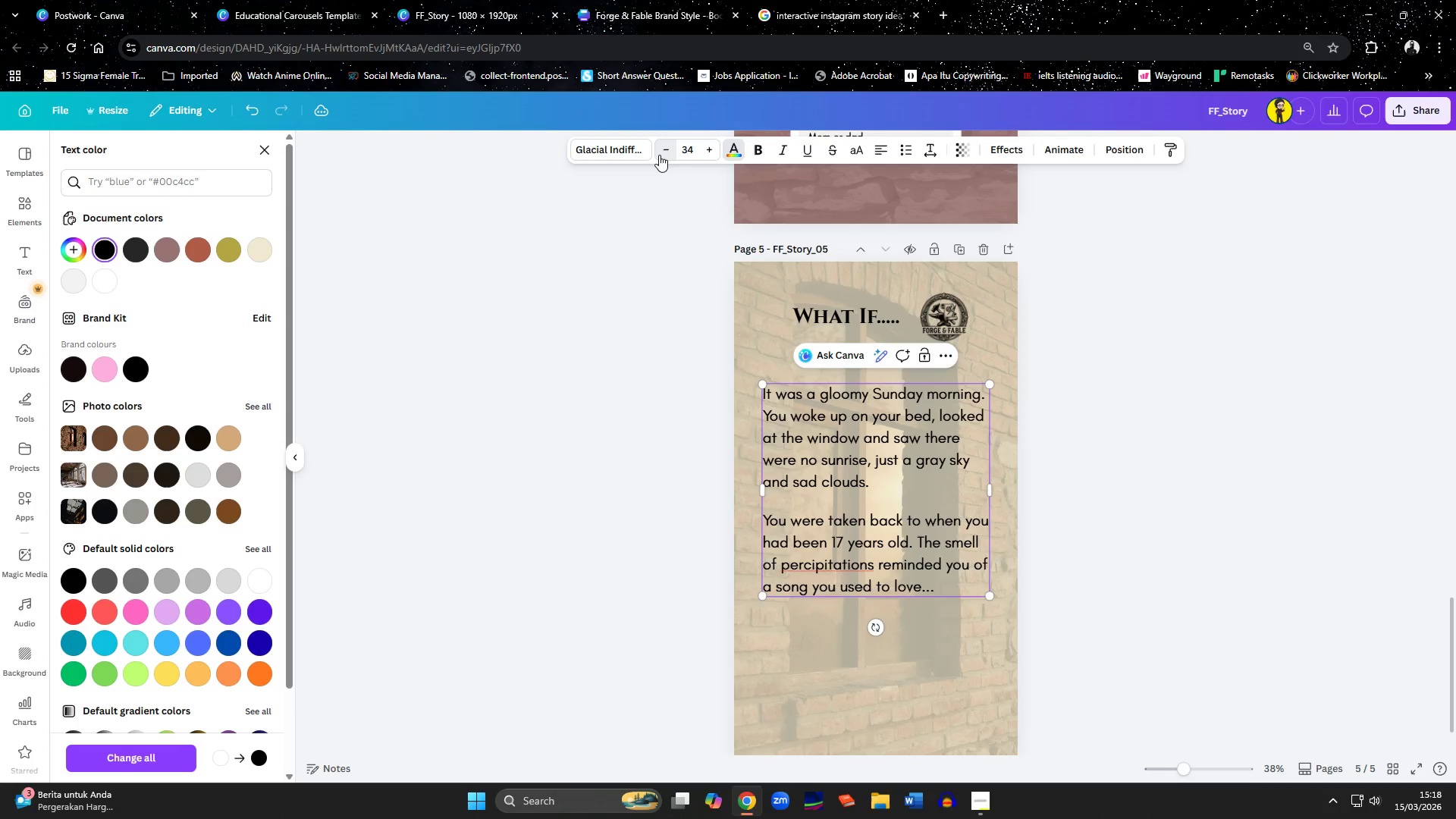 
triple_click([659, 155])
 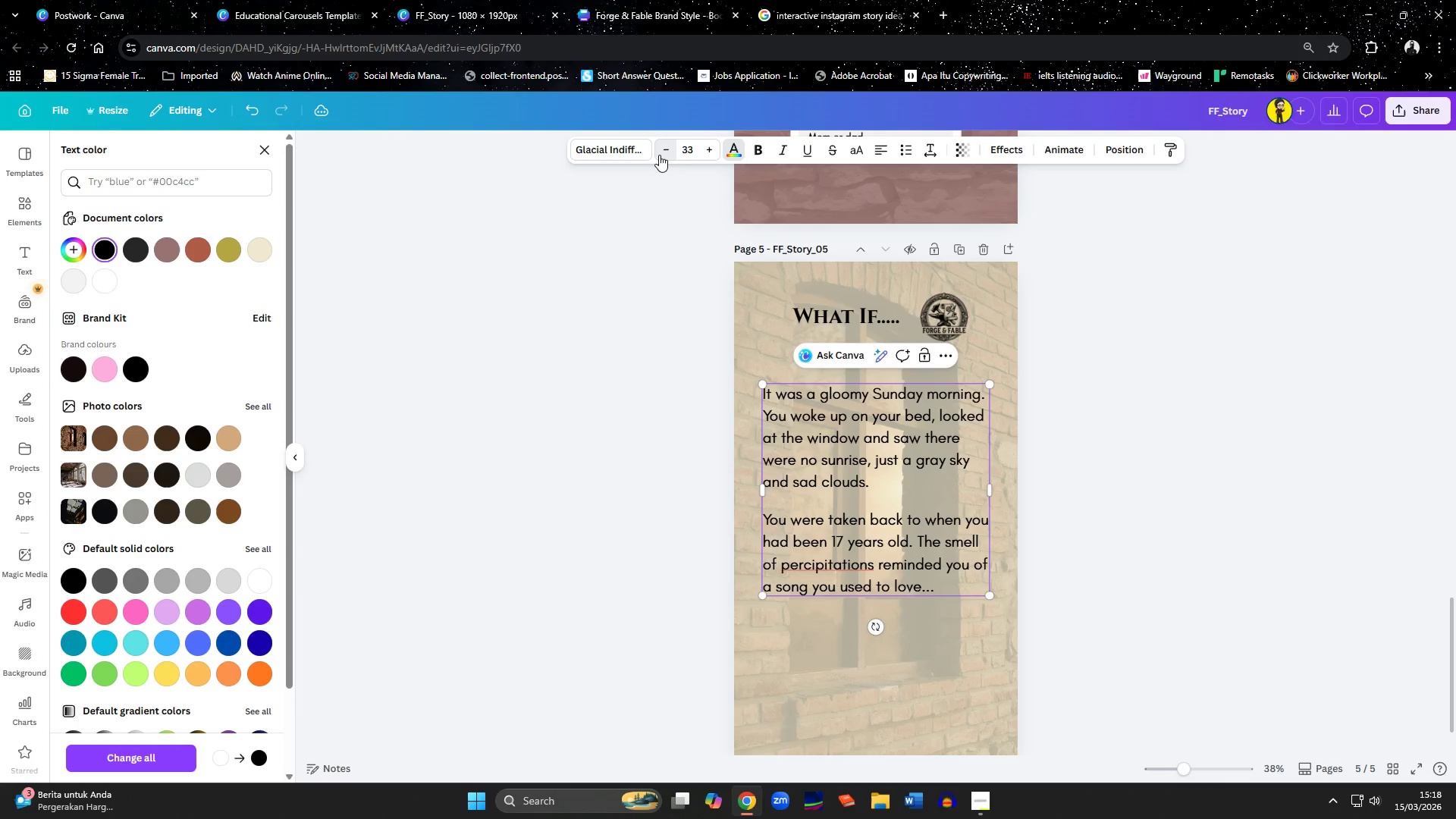 
triple_click([659, 155])
 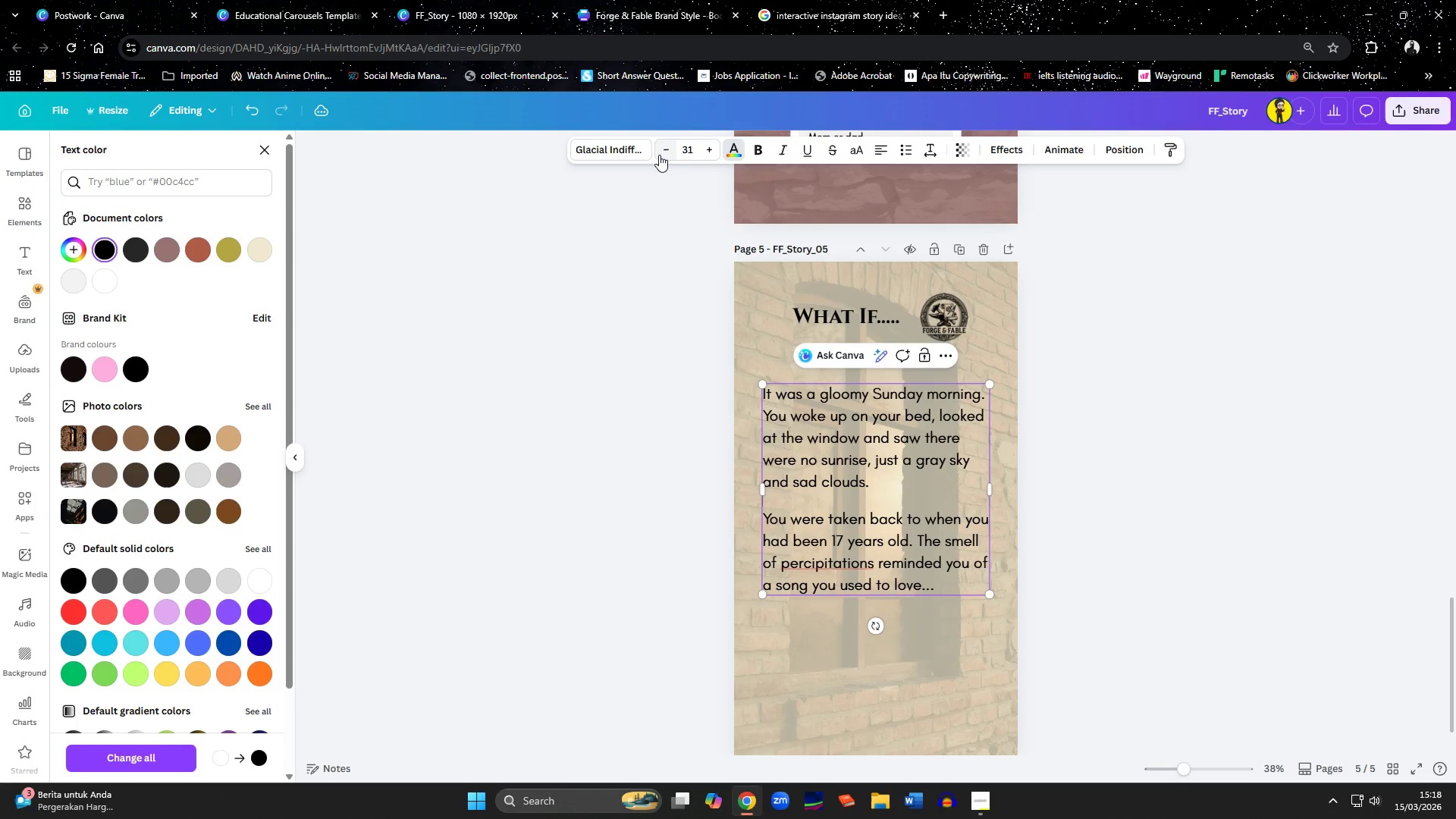 
left_click([659, 155])
 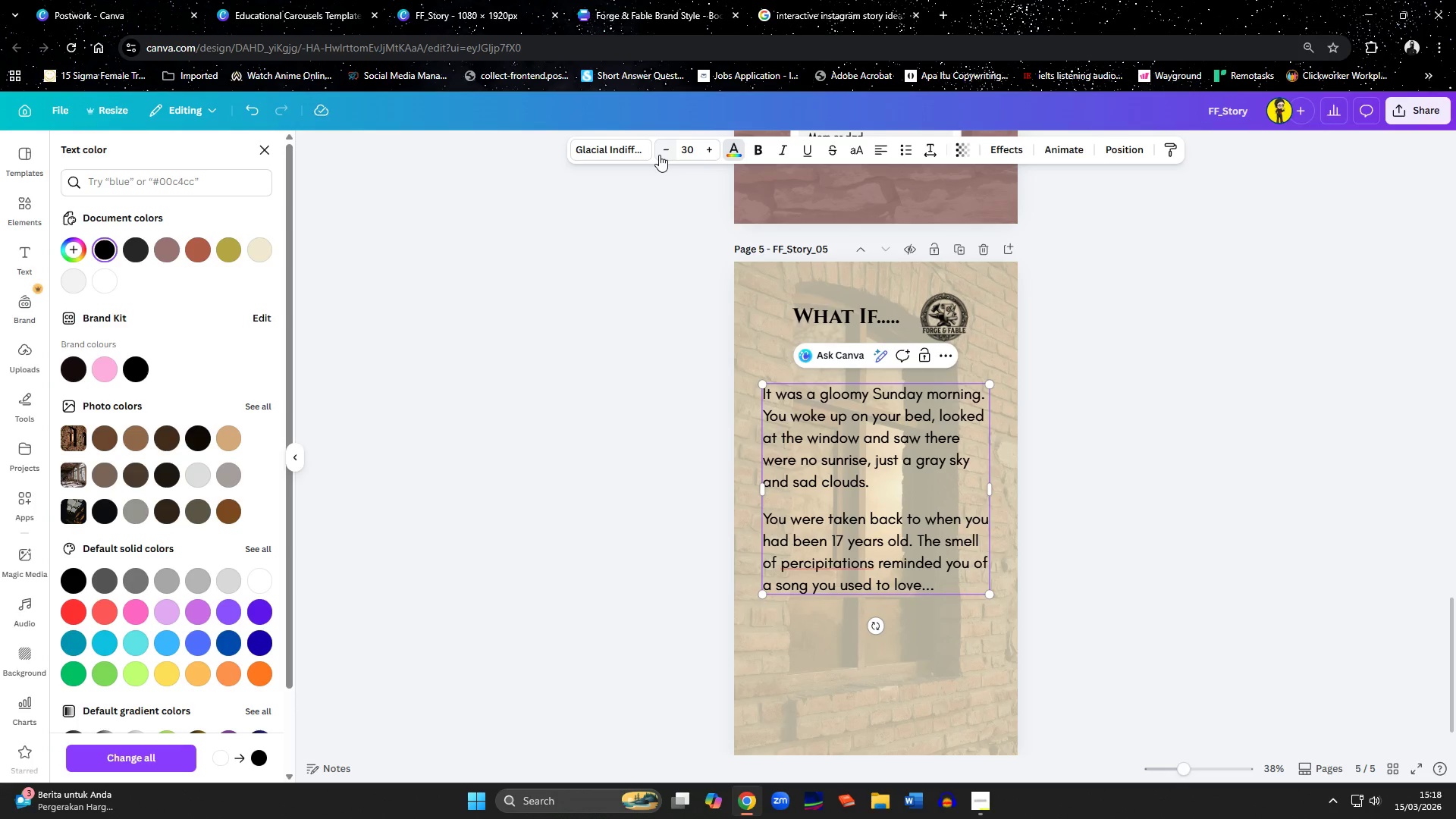 
double_click([659, 155])
 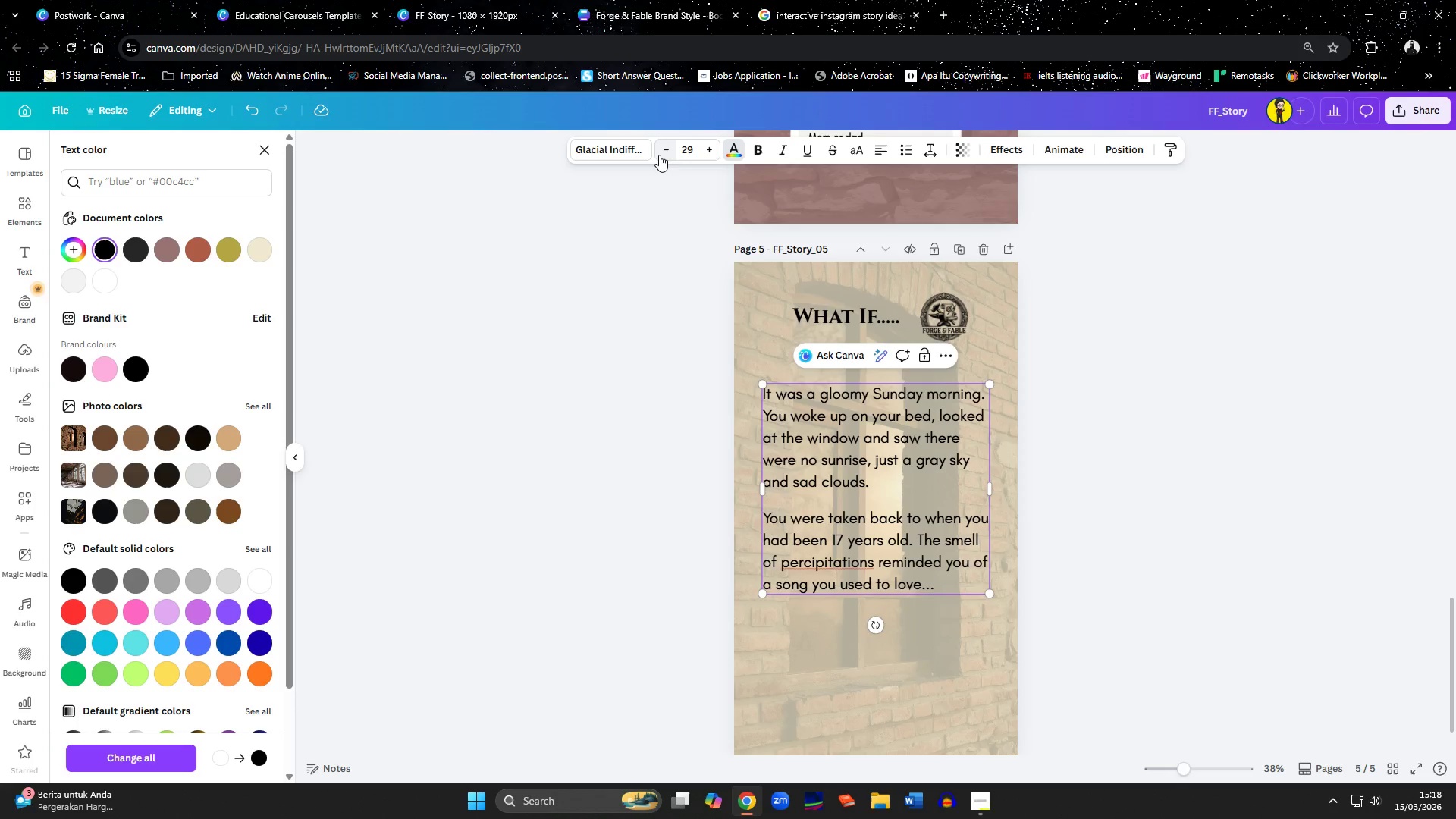 
triple_click([659, 155])
 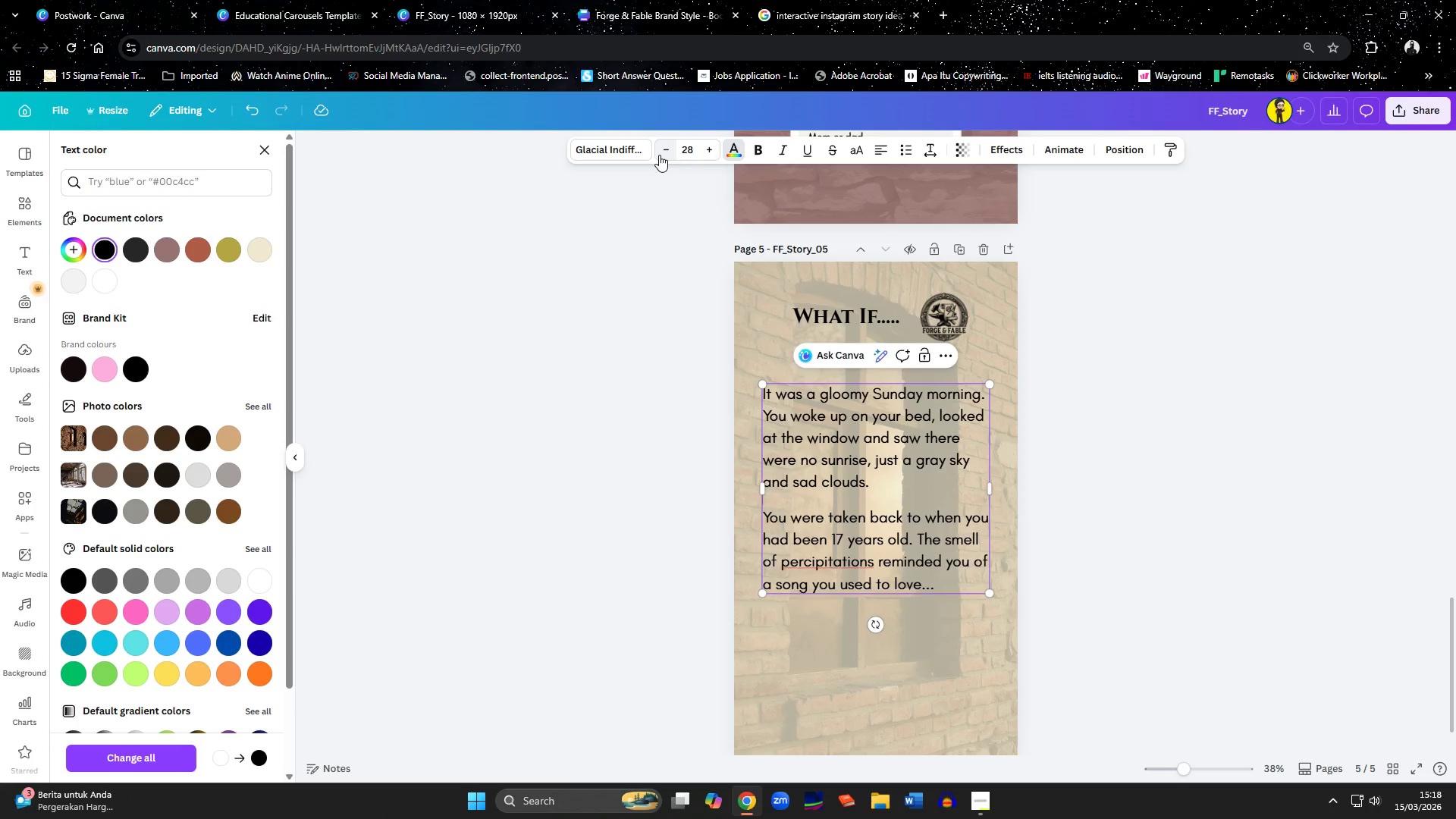 
triple_click([659, 155])
 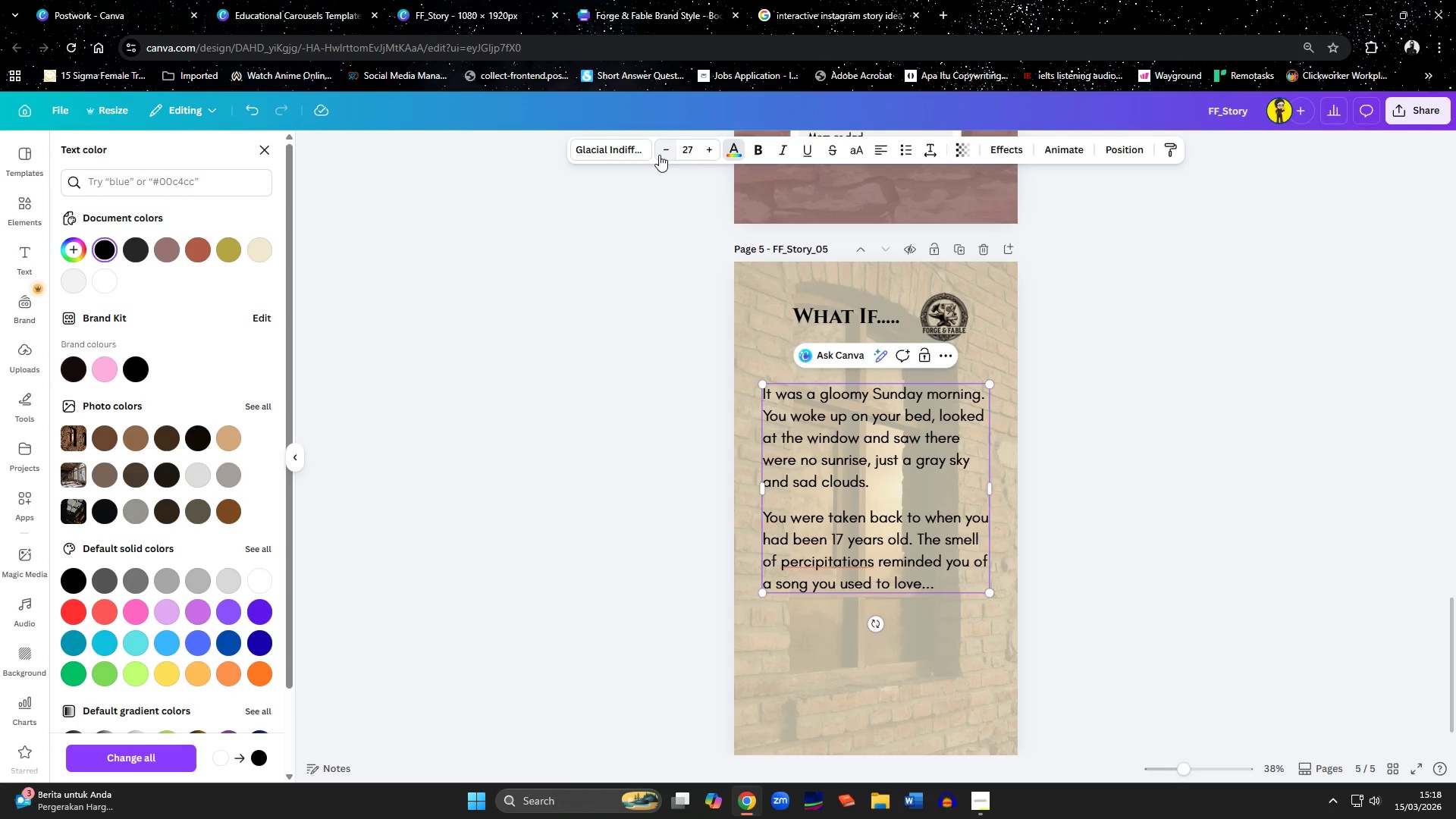 
triple_click([659, 155])
 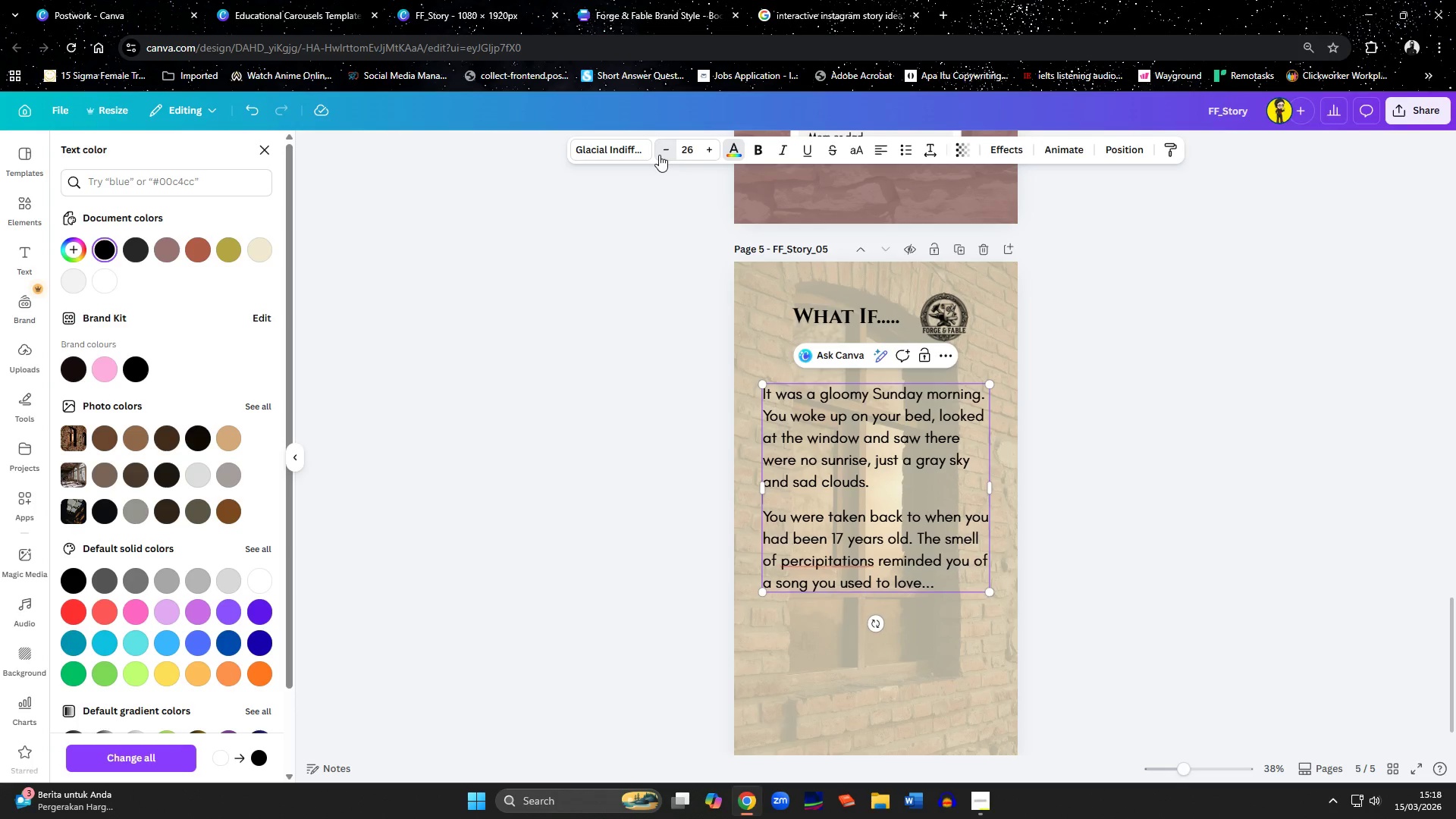 
triple_click([659, 155])
 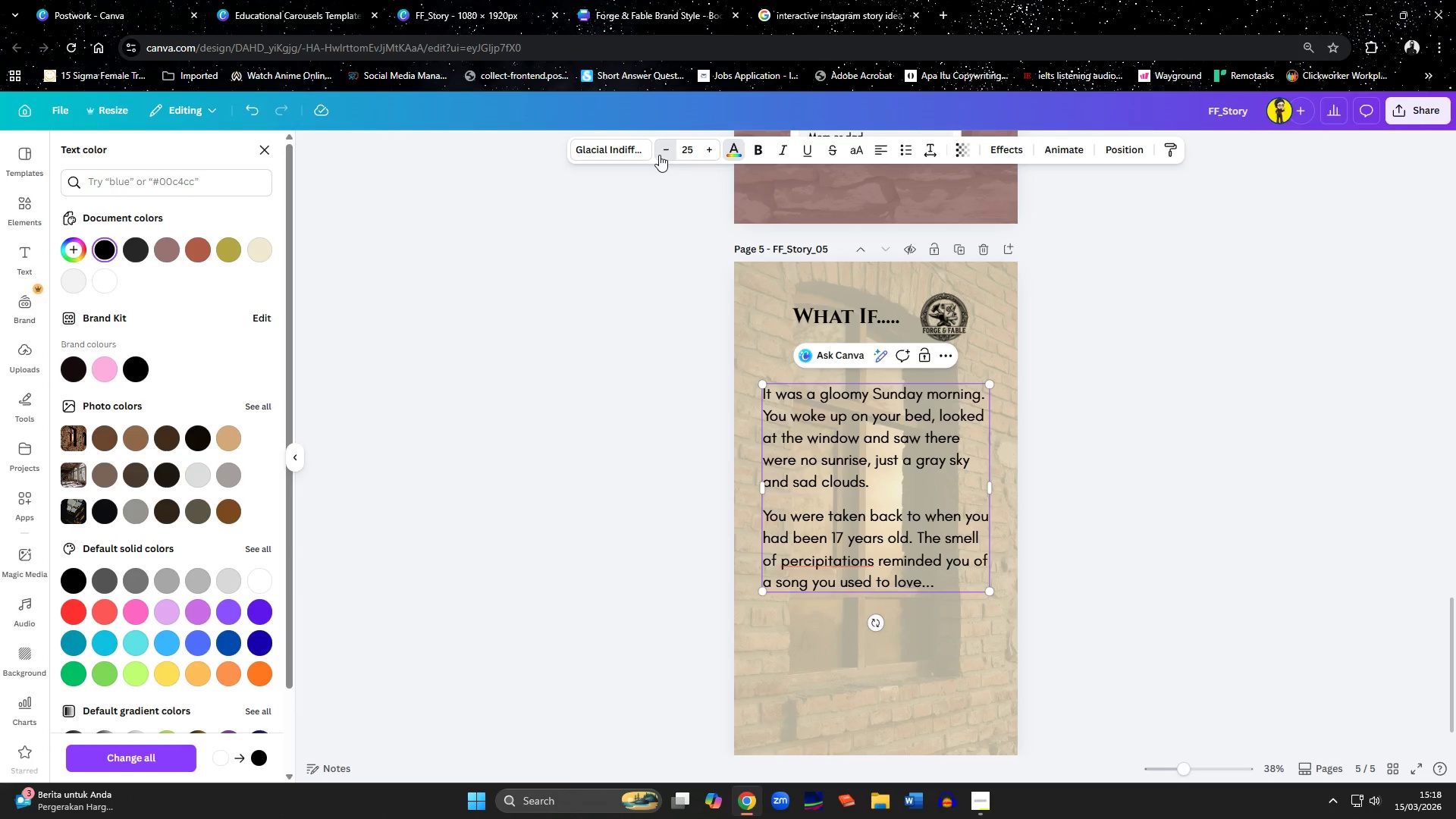 
triple_click([659, 155])
 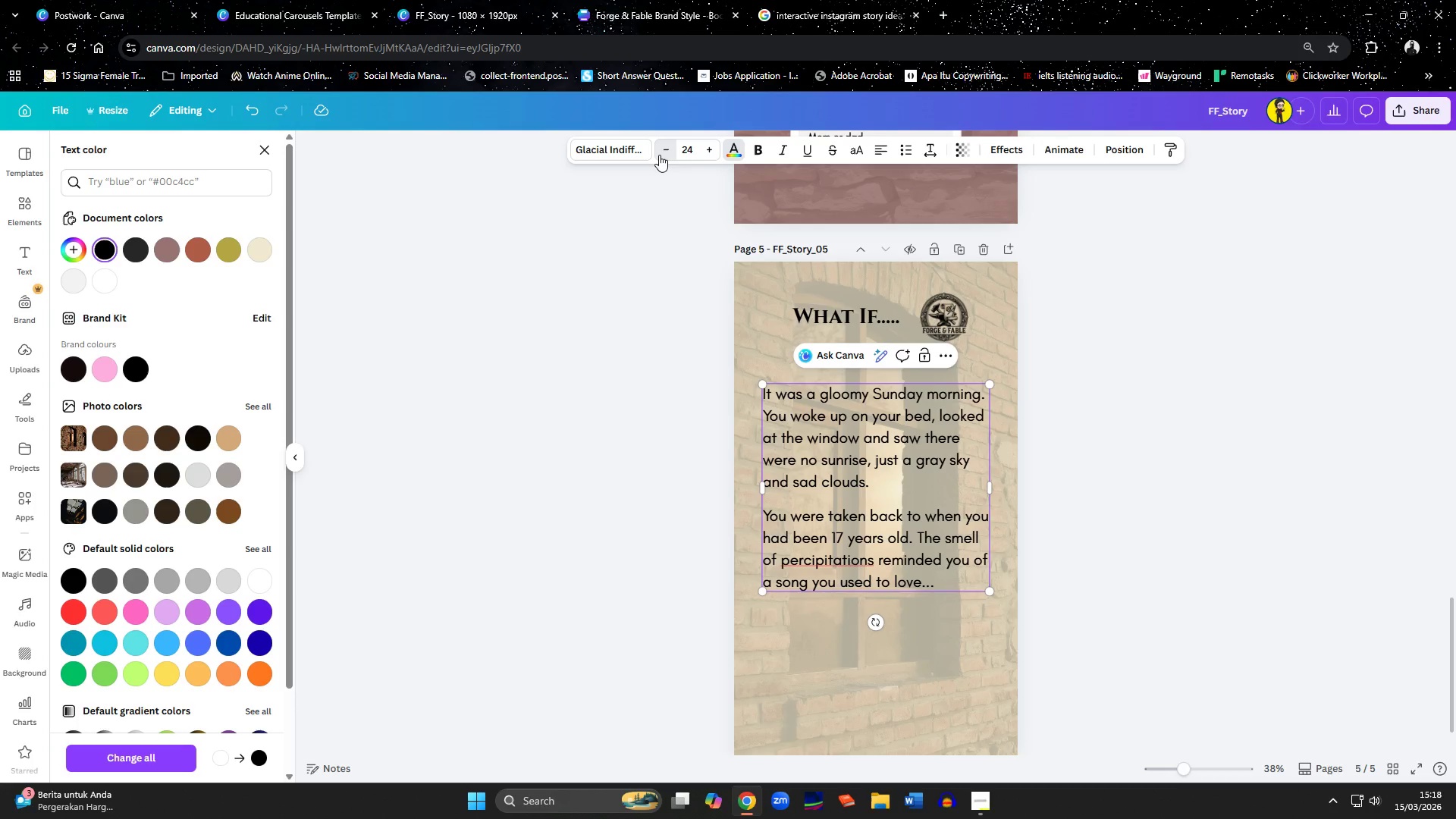 
triple_click([659, 155])
 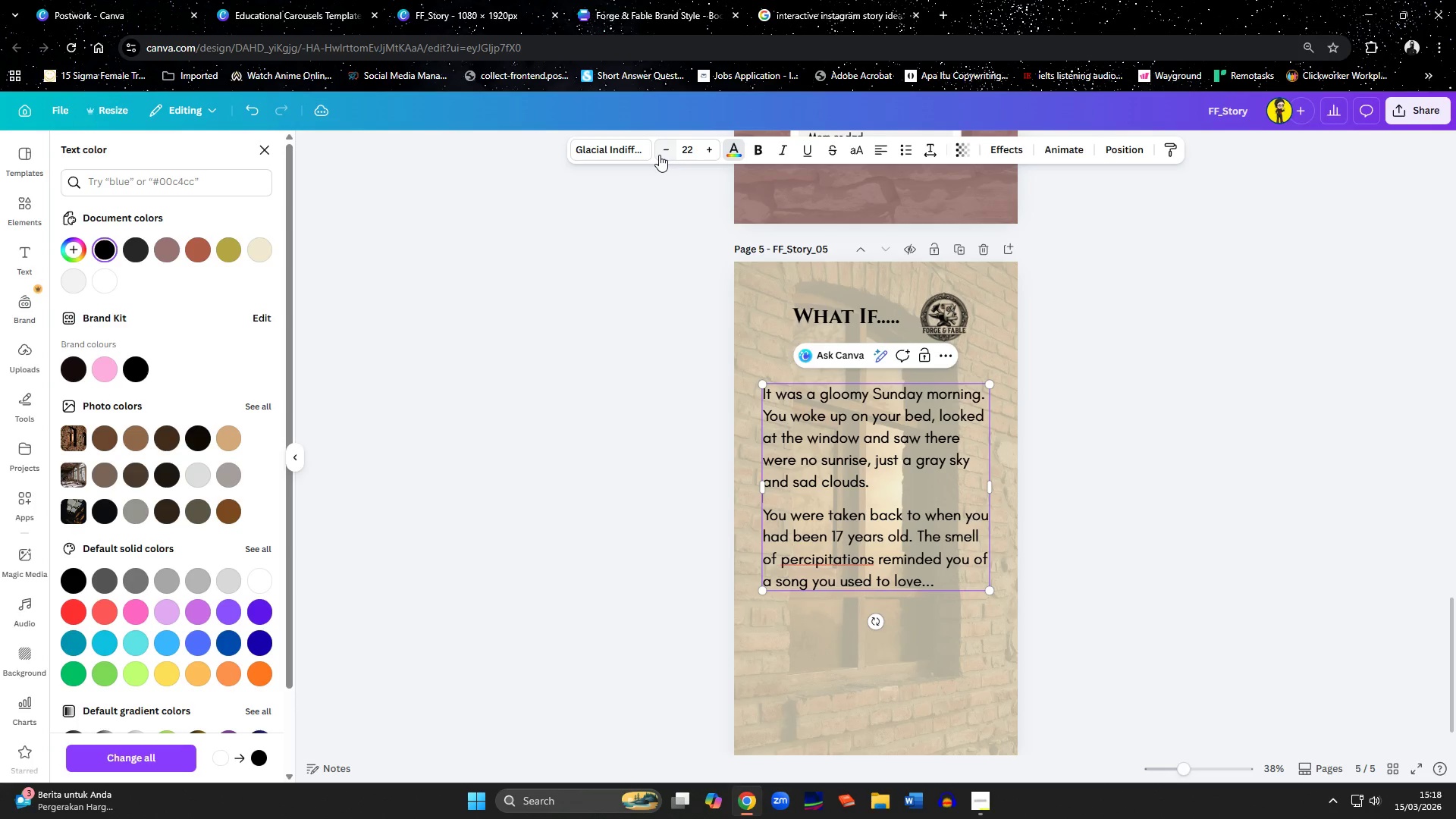 
double_click([659, 155])
 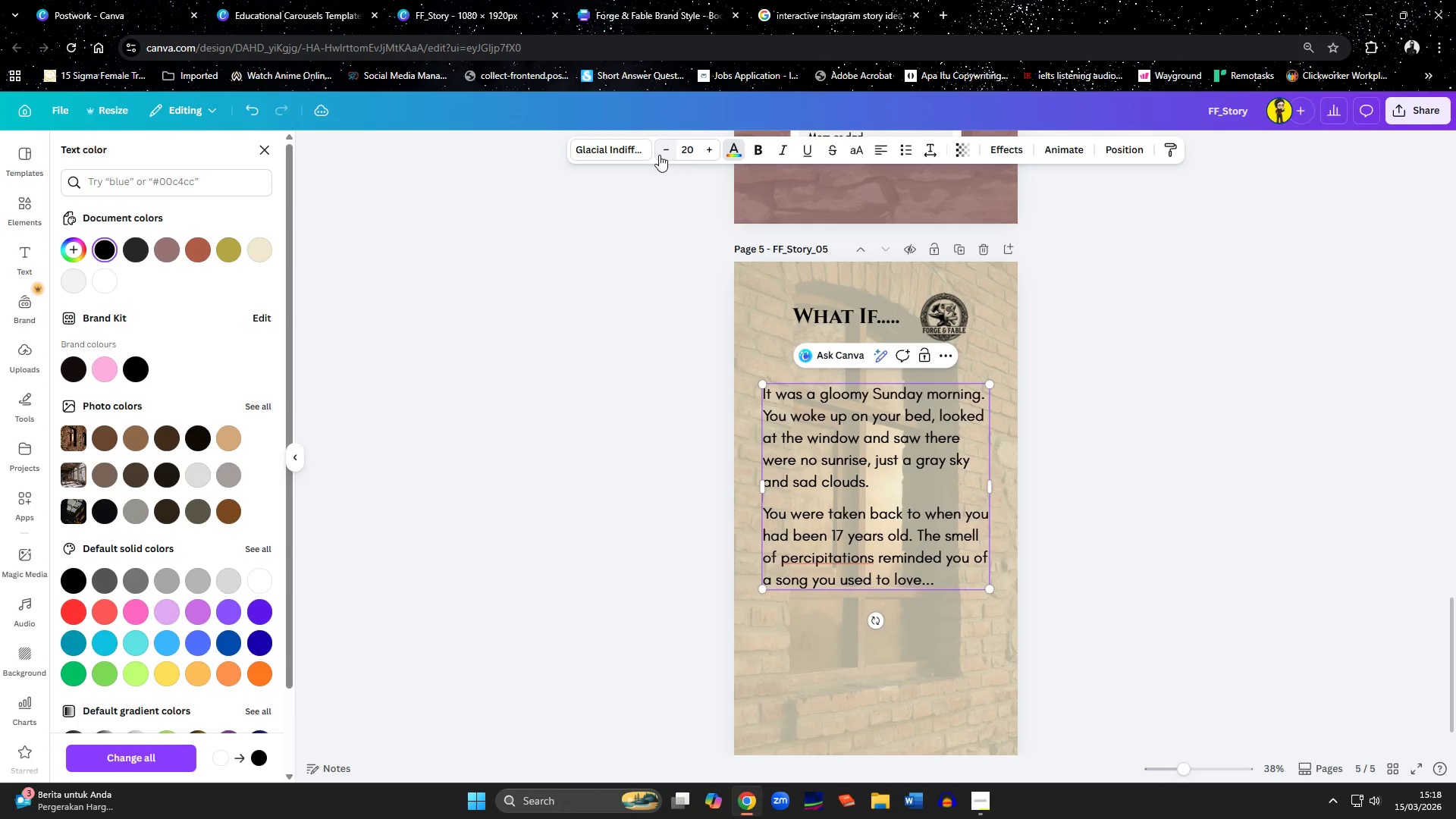 
triple_click([659, 155])
 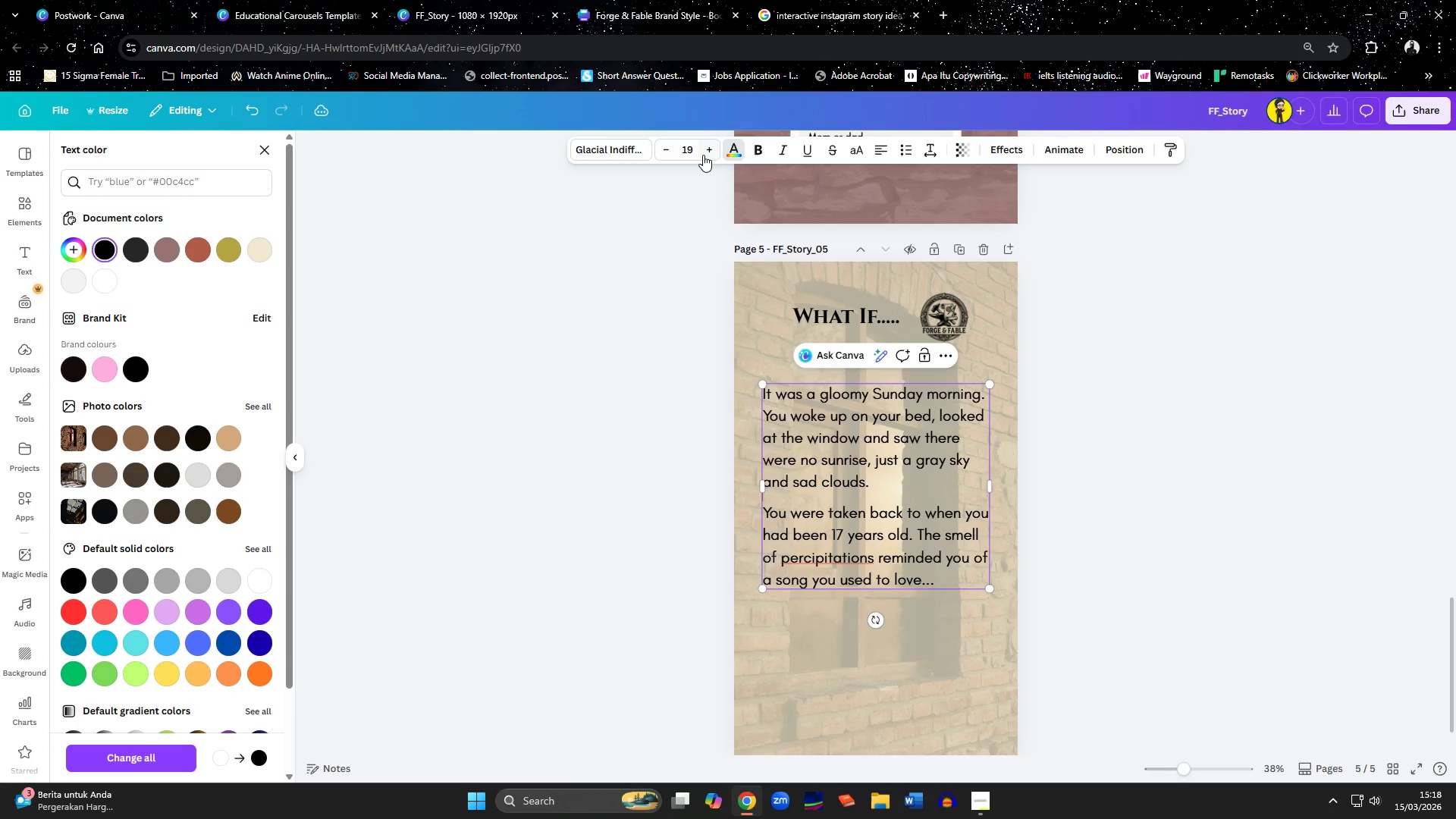 
left_click([709, 149])
 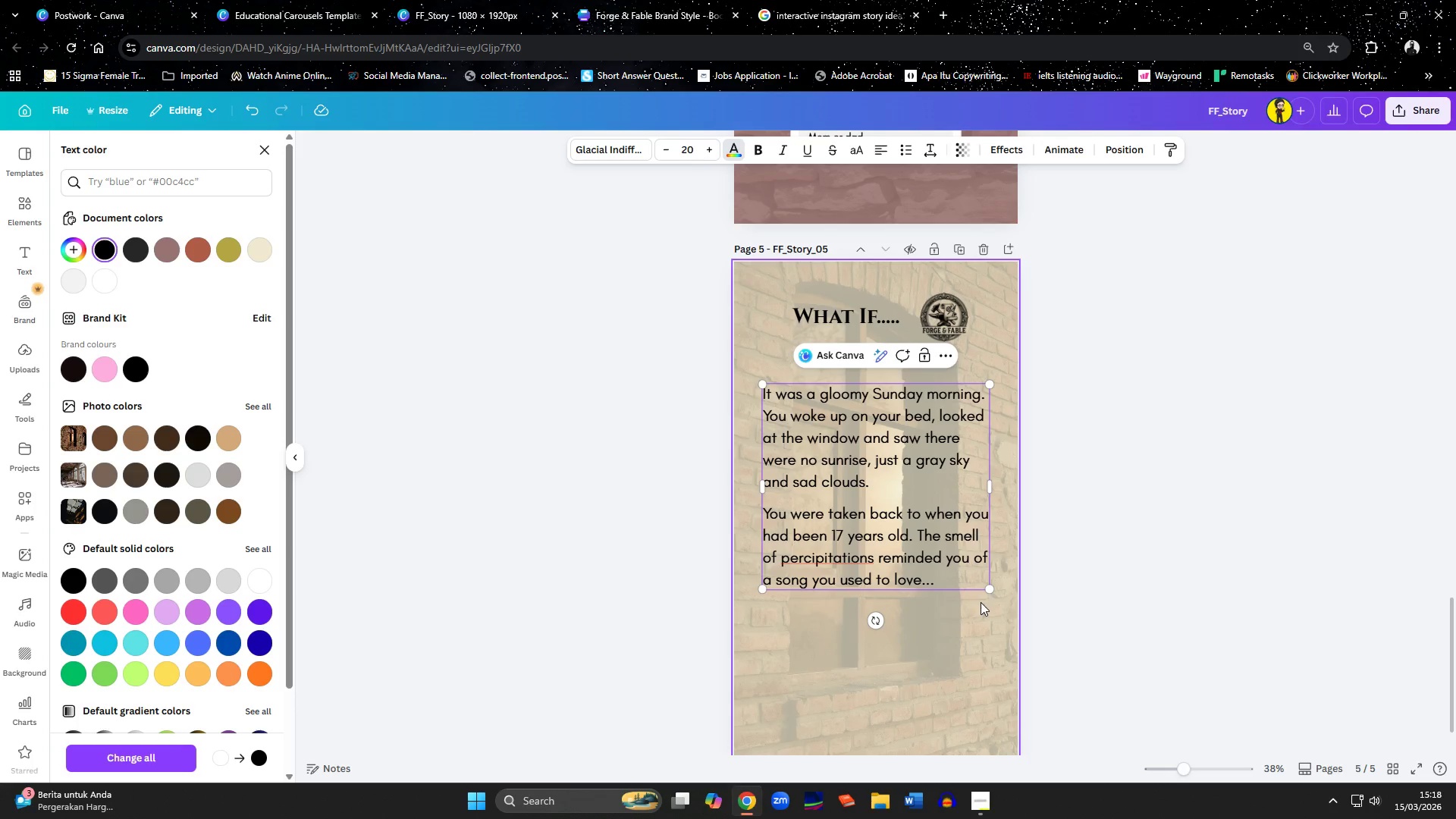 
left_click([937, 624])
 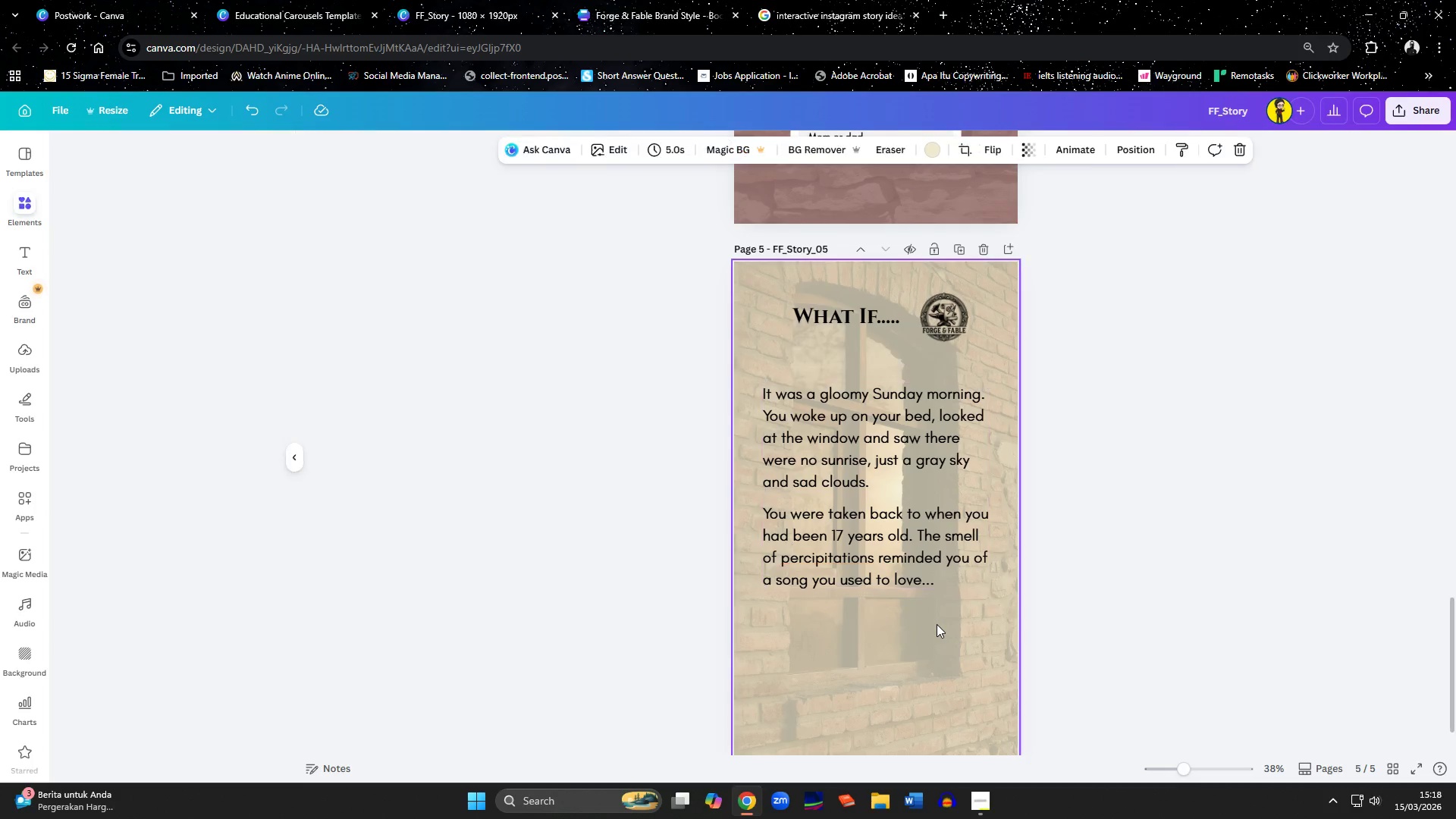 
left_click([976, 469])
 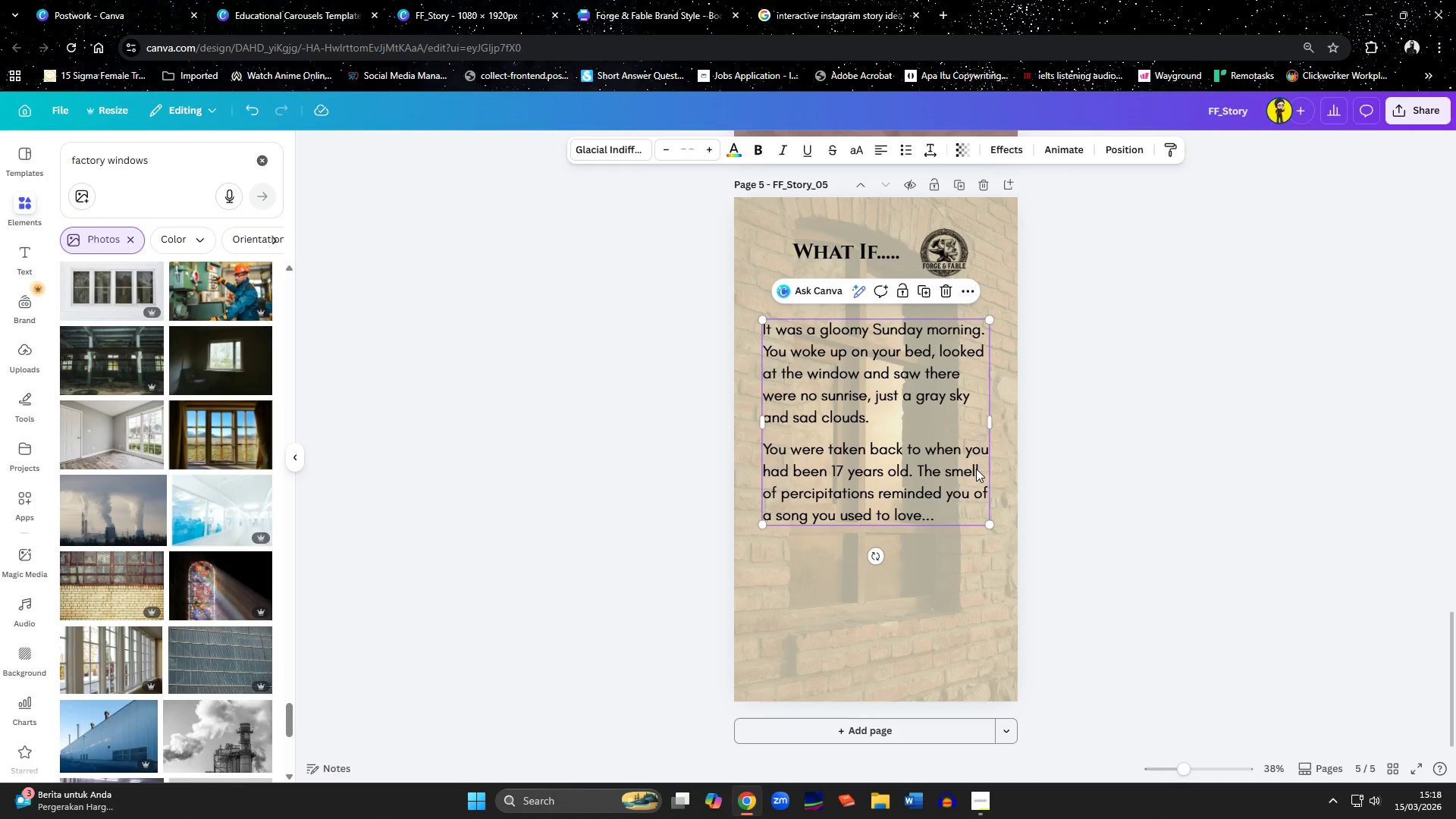 
scroll: coordinate [937, 624], scroll_direction: down, amount: 2.0
 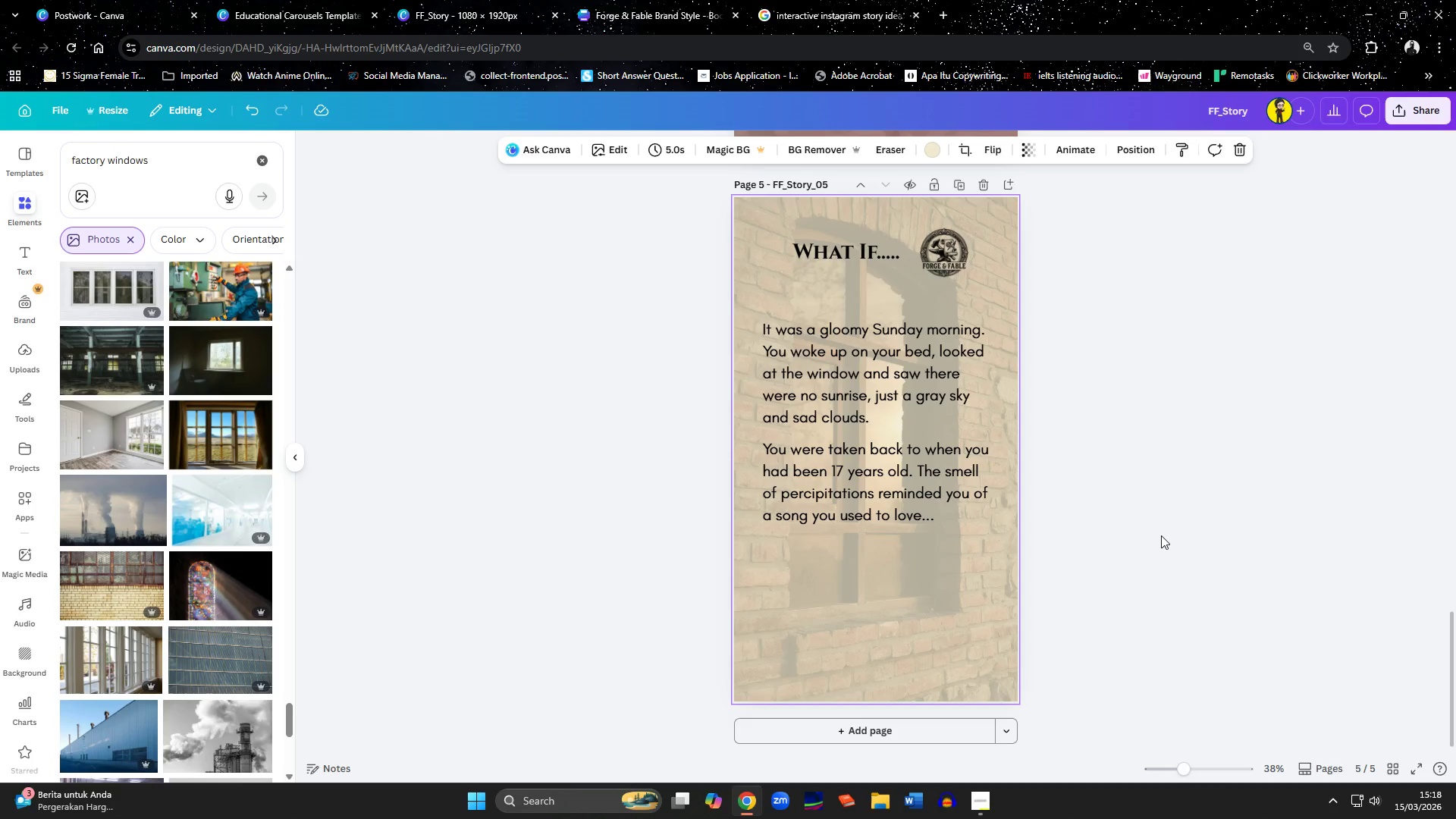 
hold_key(key=ArrowUp, duration=1.39)
 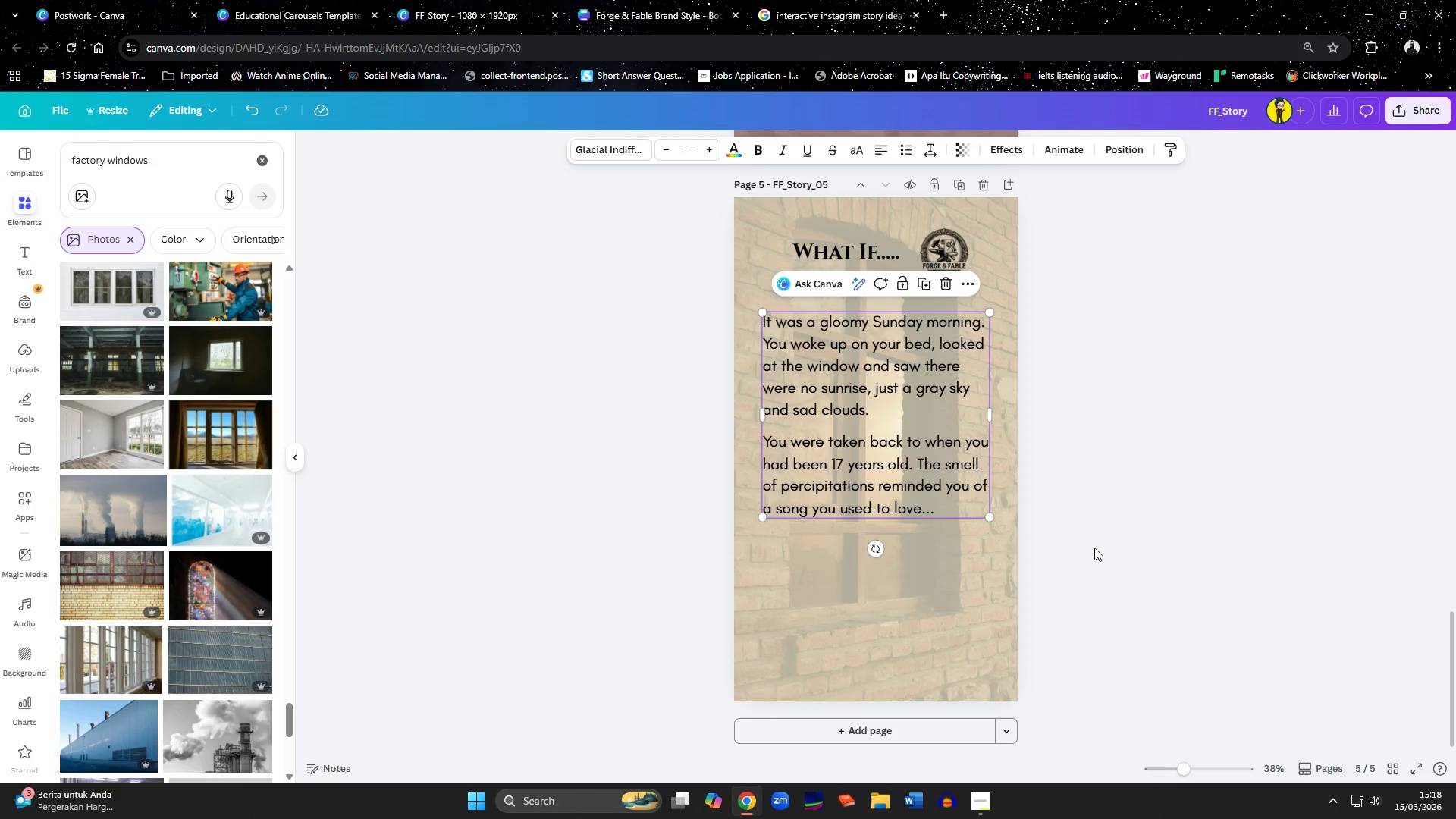 
left_click([1109, 554])
 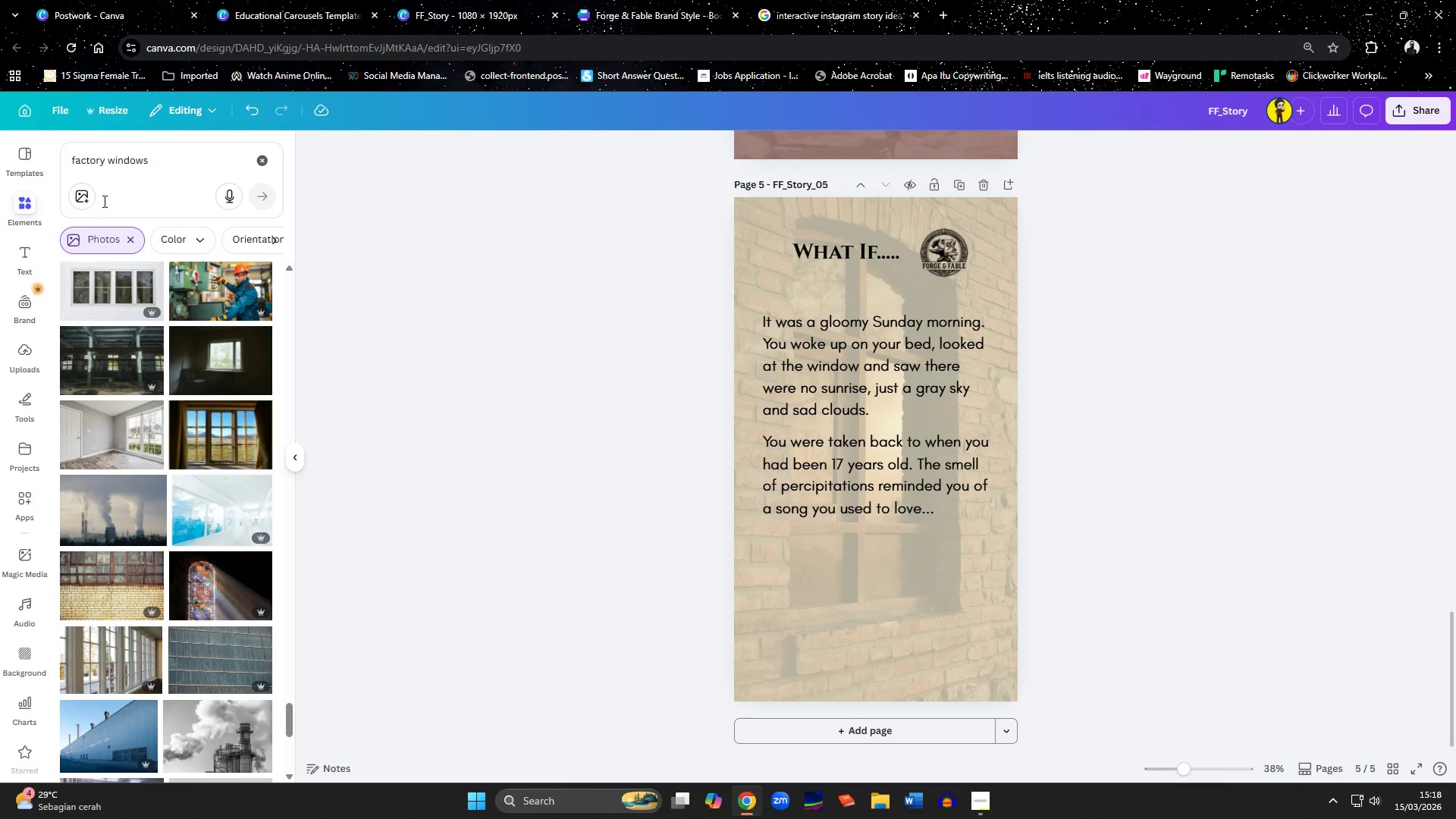 
left_click([130, 238])
 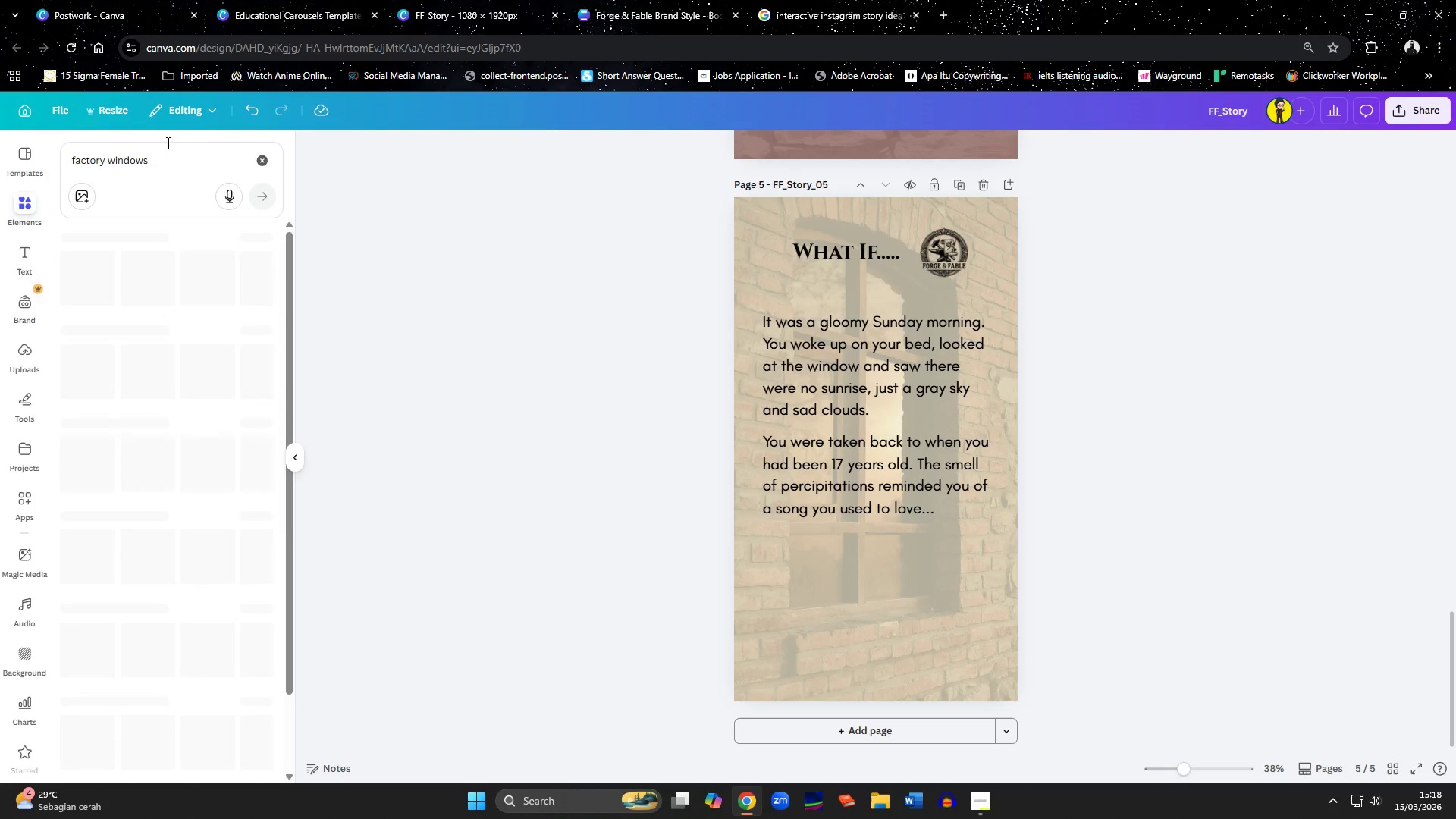 
left_click_drag(start_coordinate=[167, 143], to_coordinate=[50, 152])
 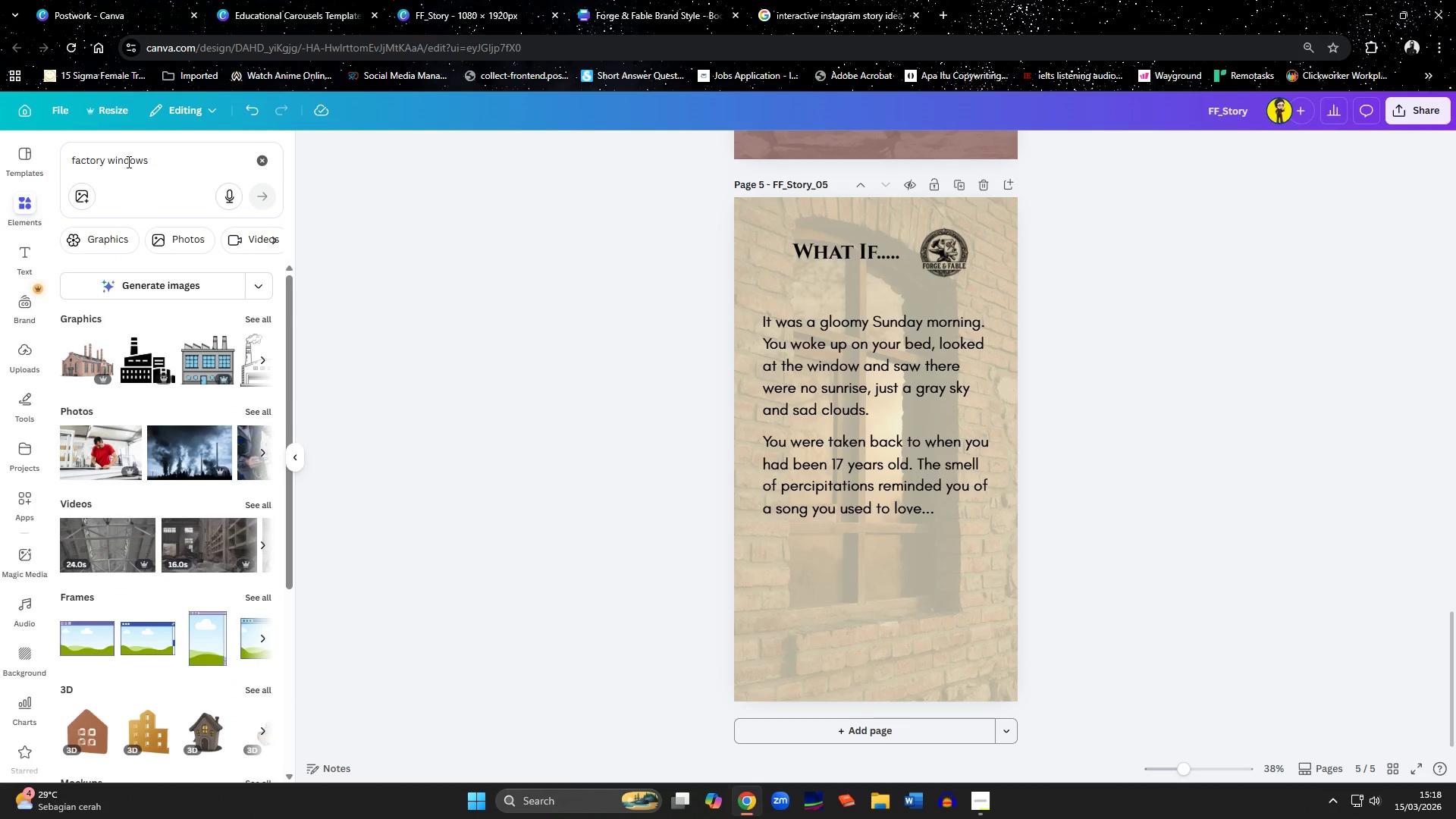 
left_click([135, 162])
 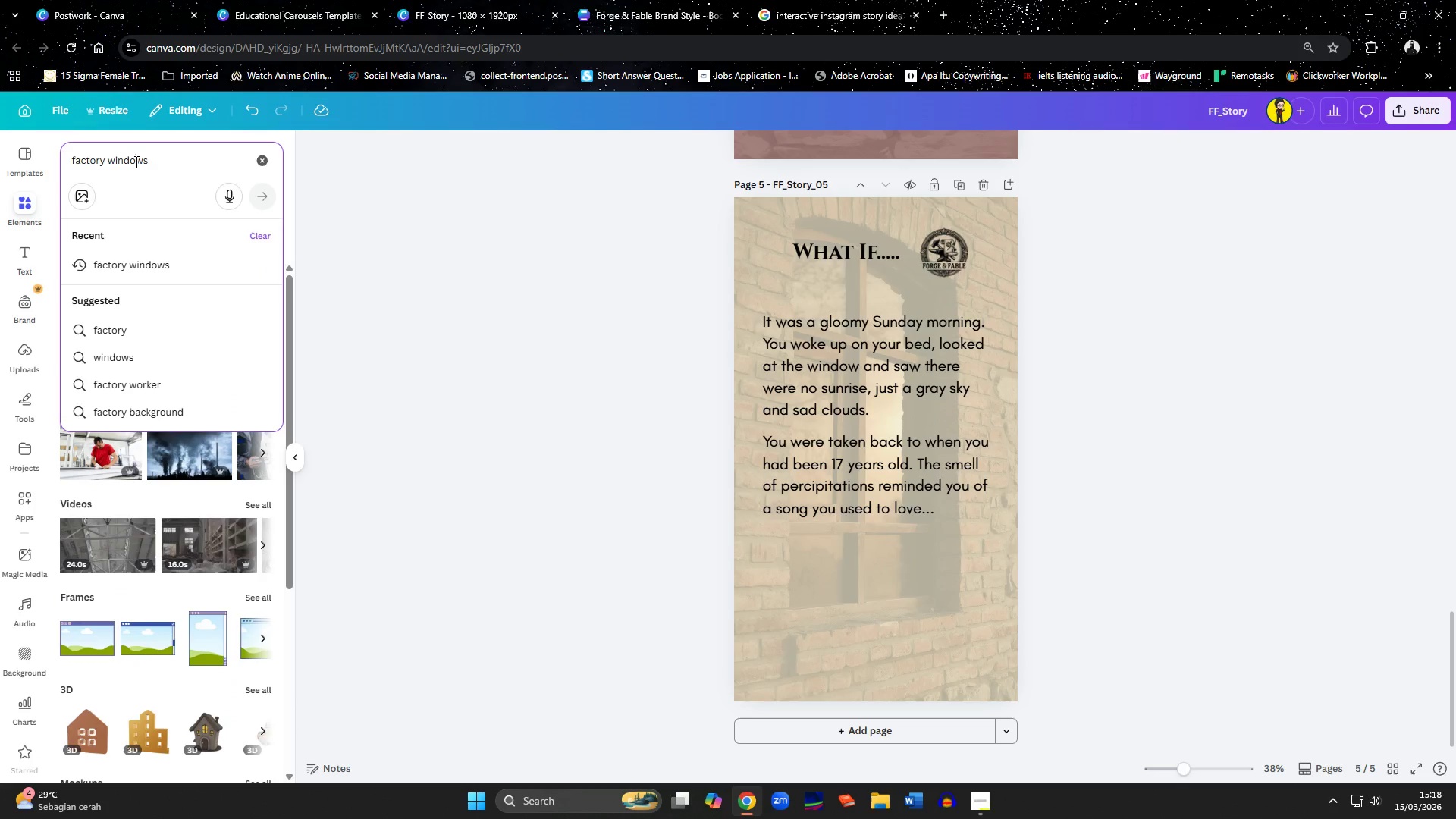 
key(Control+ControlLeft)
 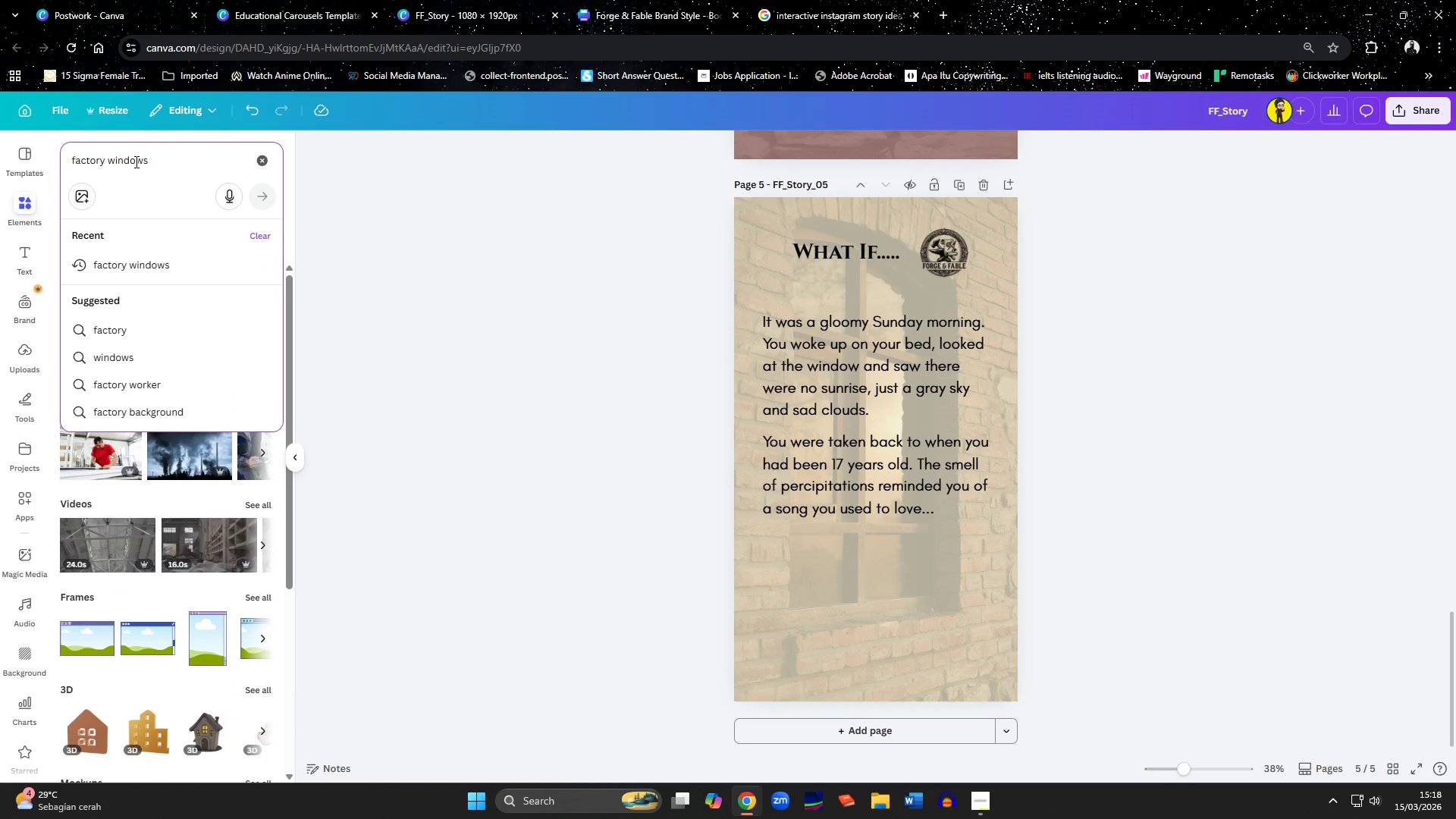 
key(Control+A)
 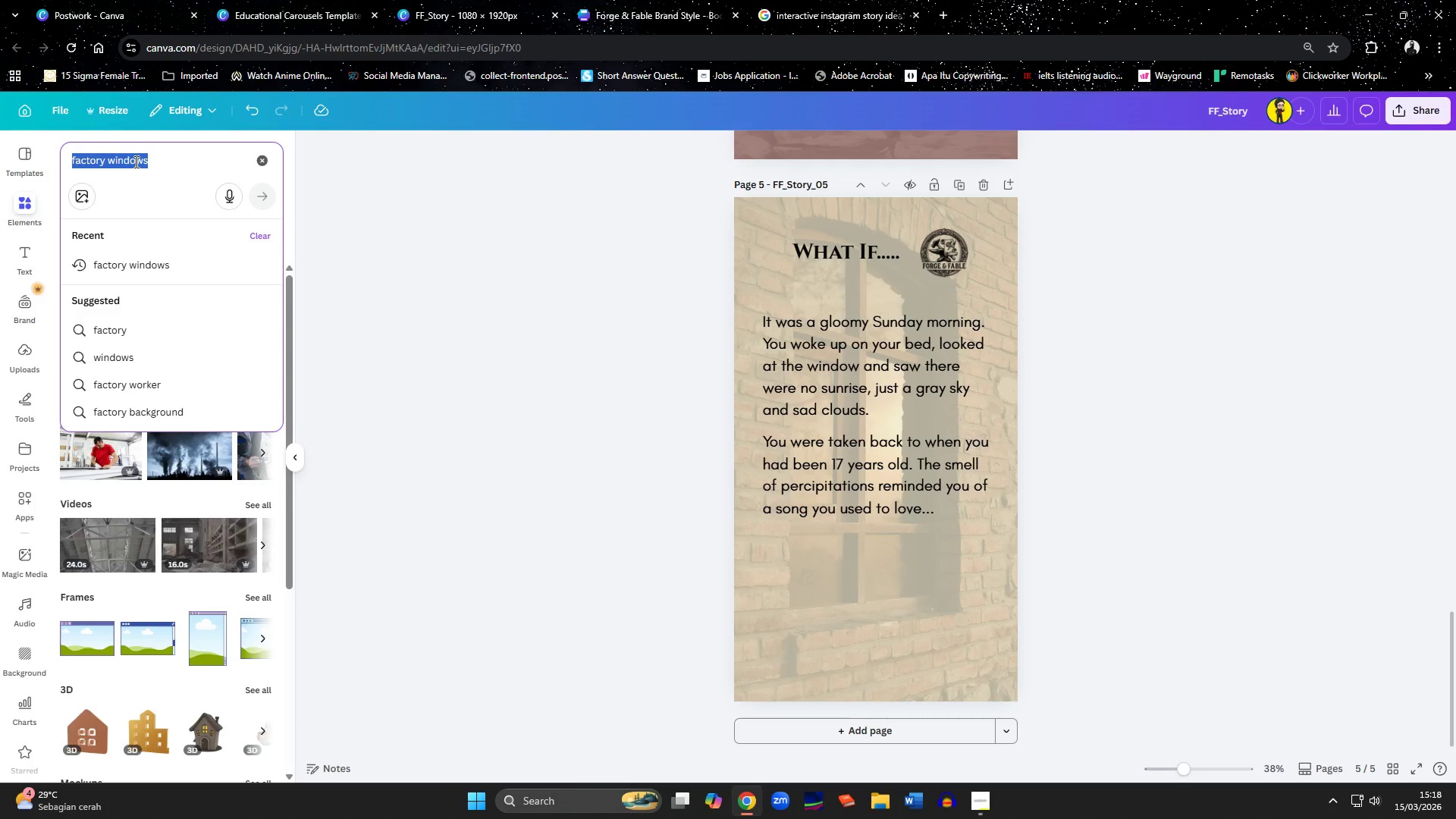 
type(instagram question)
 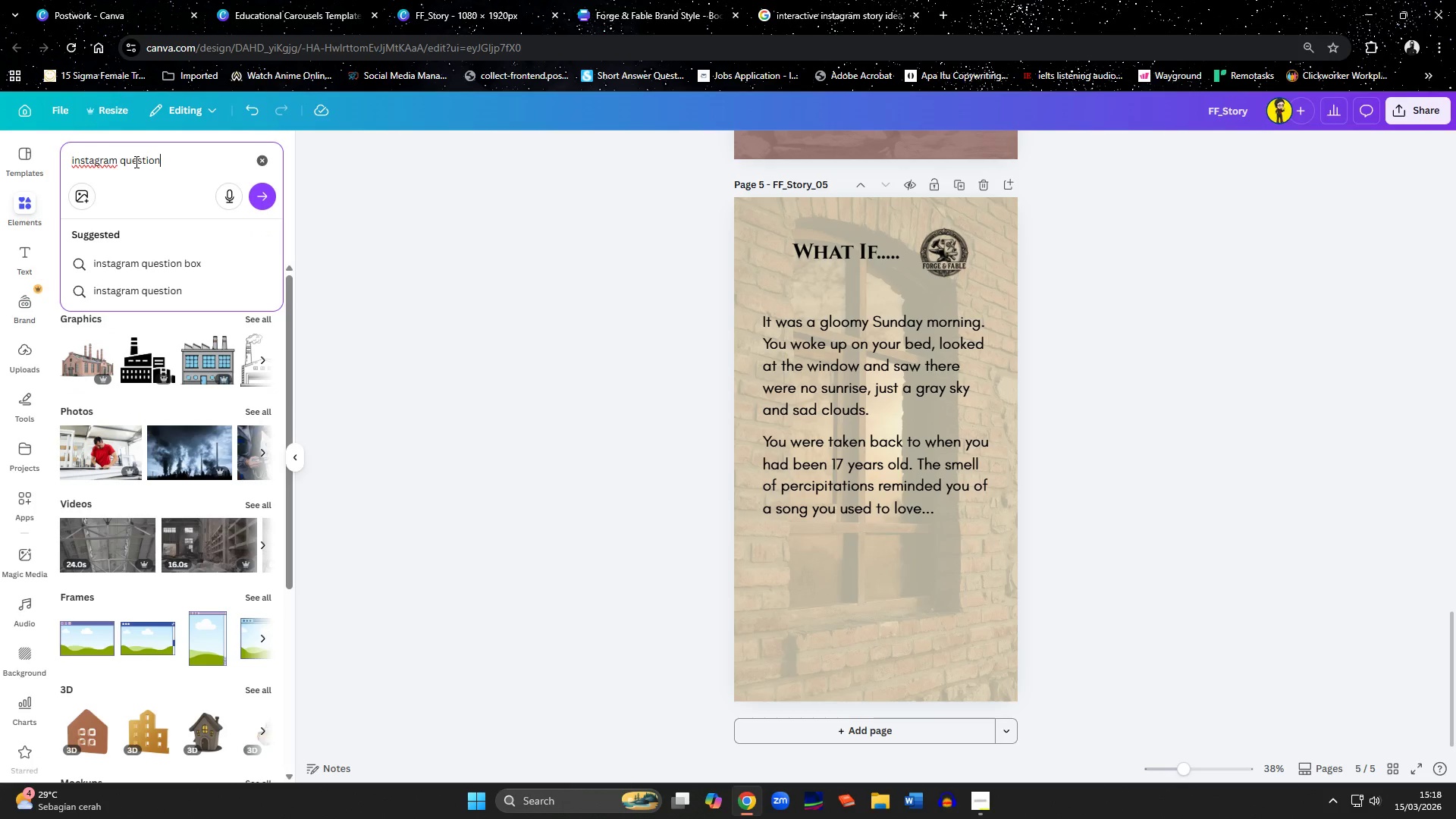 
key(Enter)
 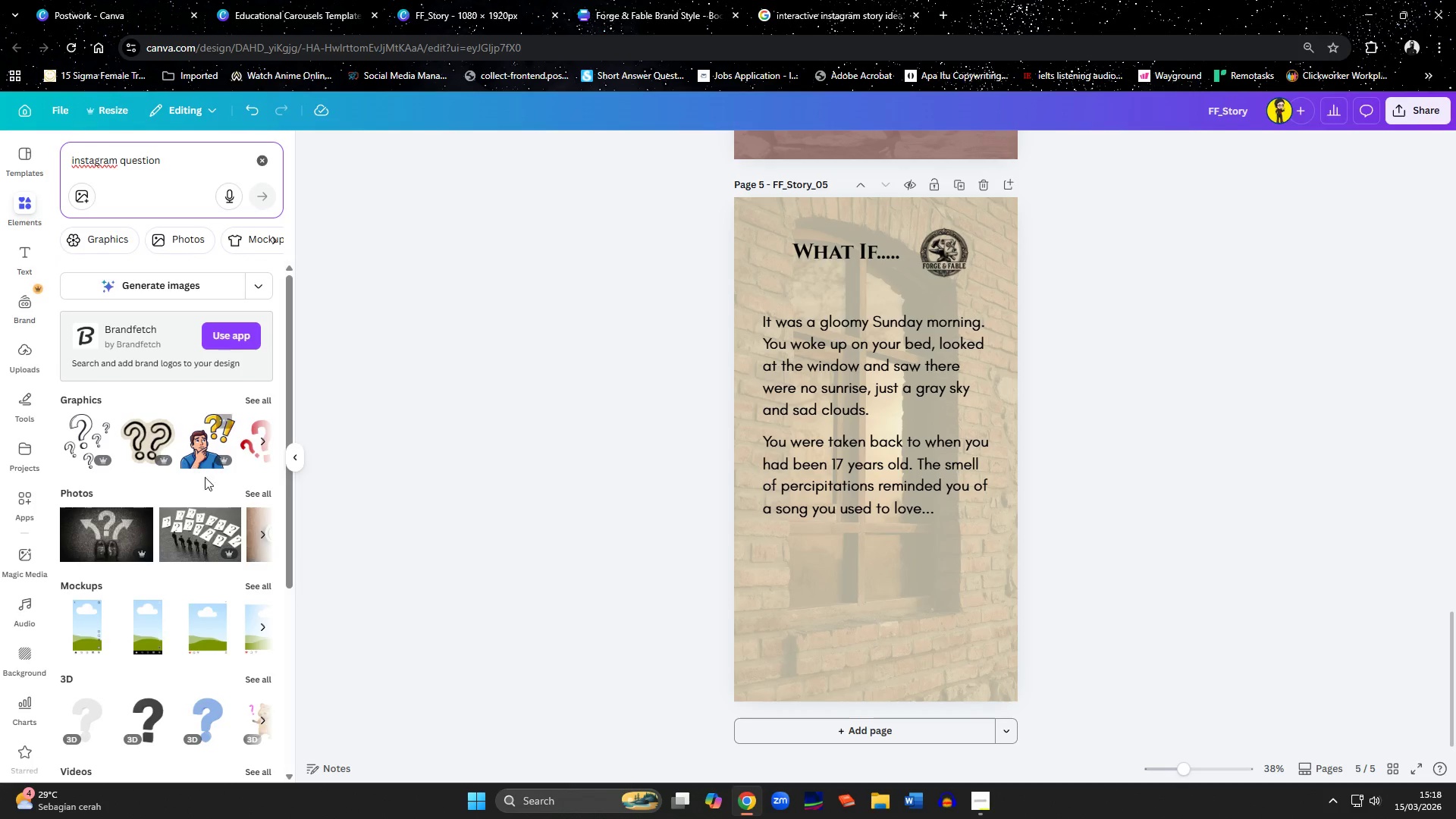 
left_click([257, 394])
 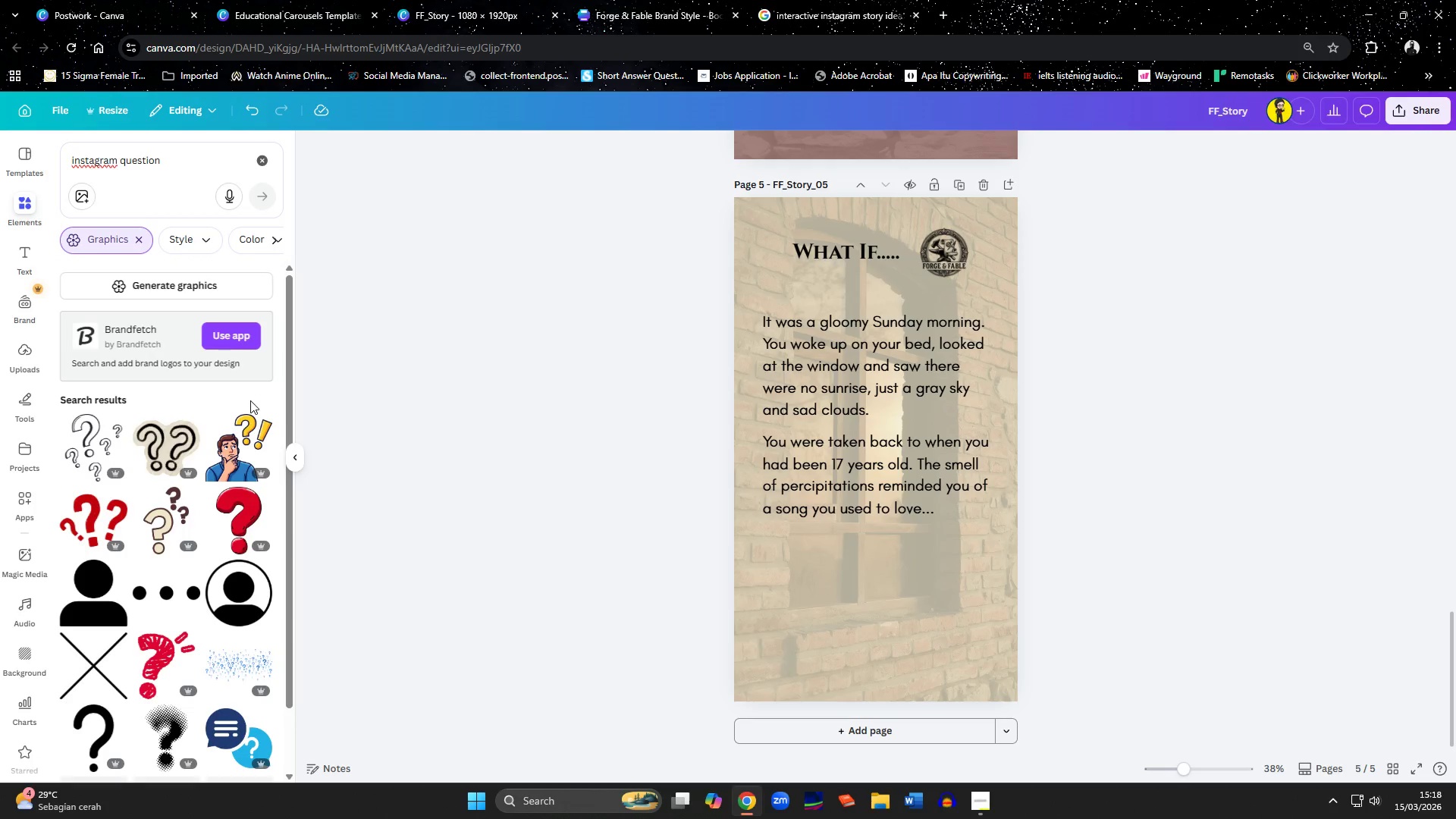 
scroll: coordinate [140, 453], scroll_direction: down, amount: 3.0
 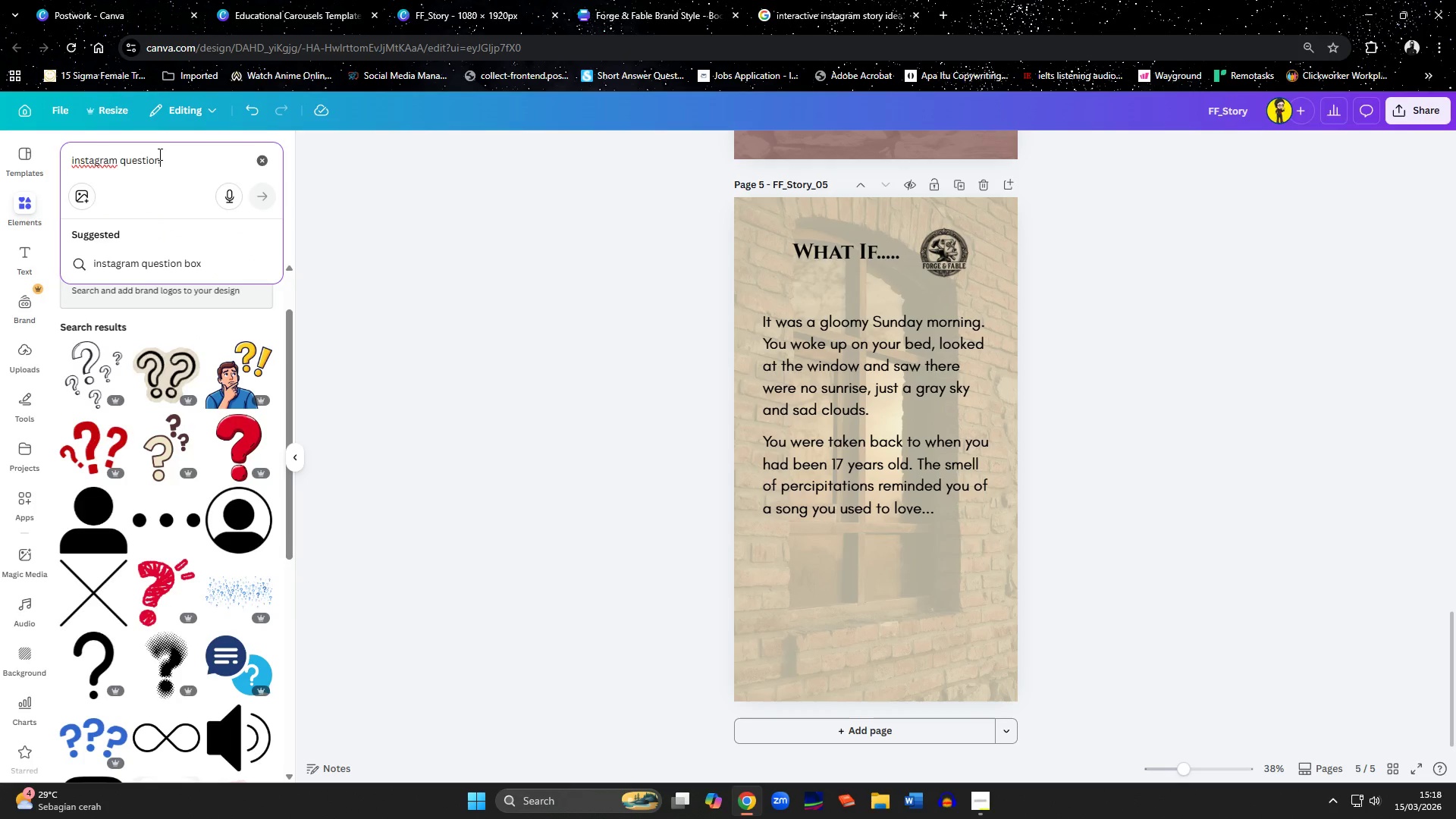 
left_click([164, 262])
 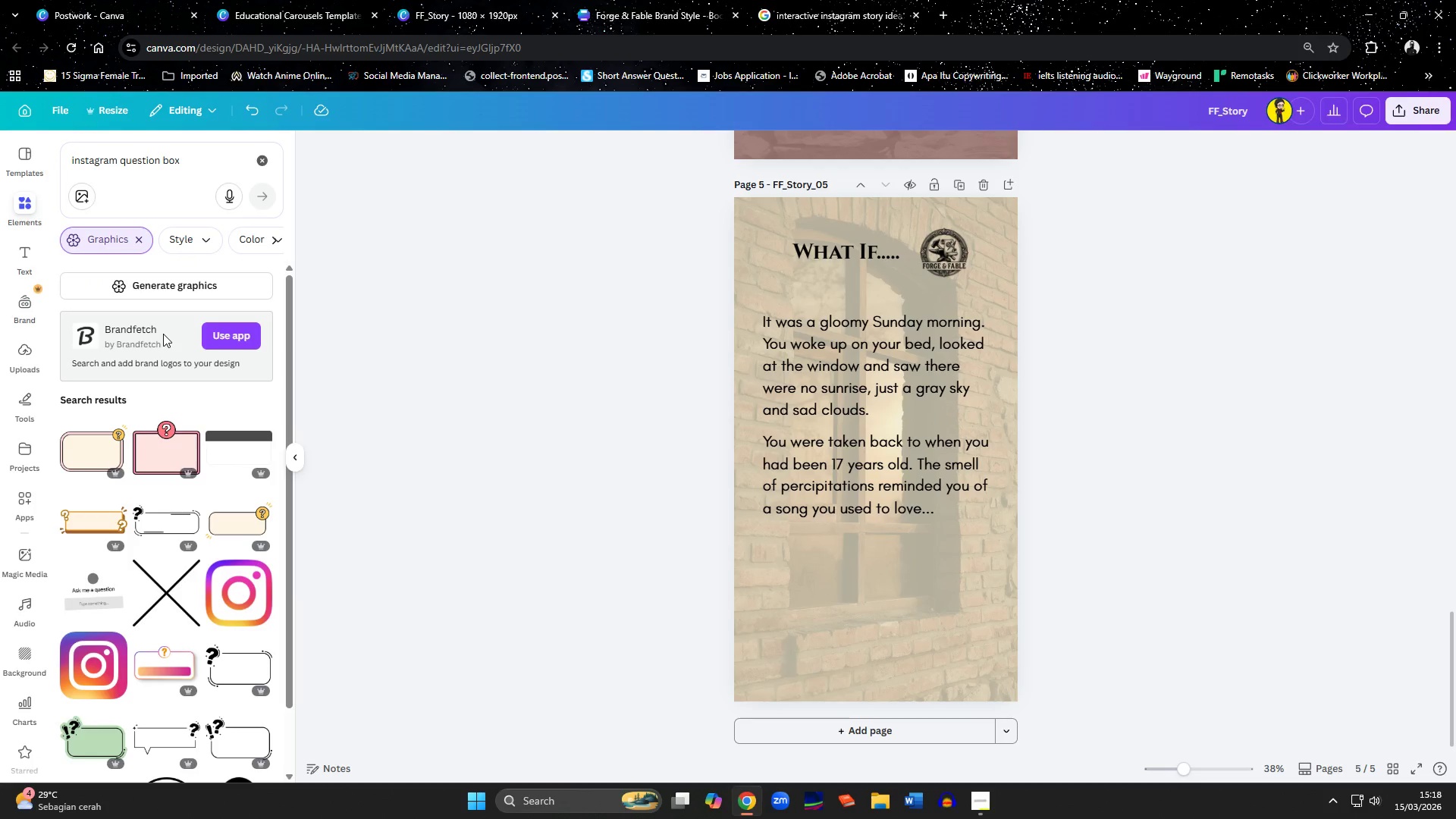 
scroll: coordinate [138, 504], scroll_direction: down, amount: 11.0
 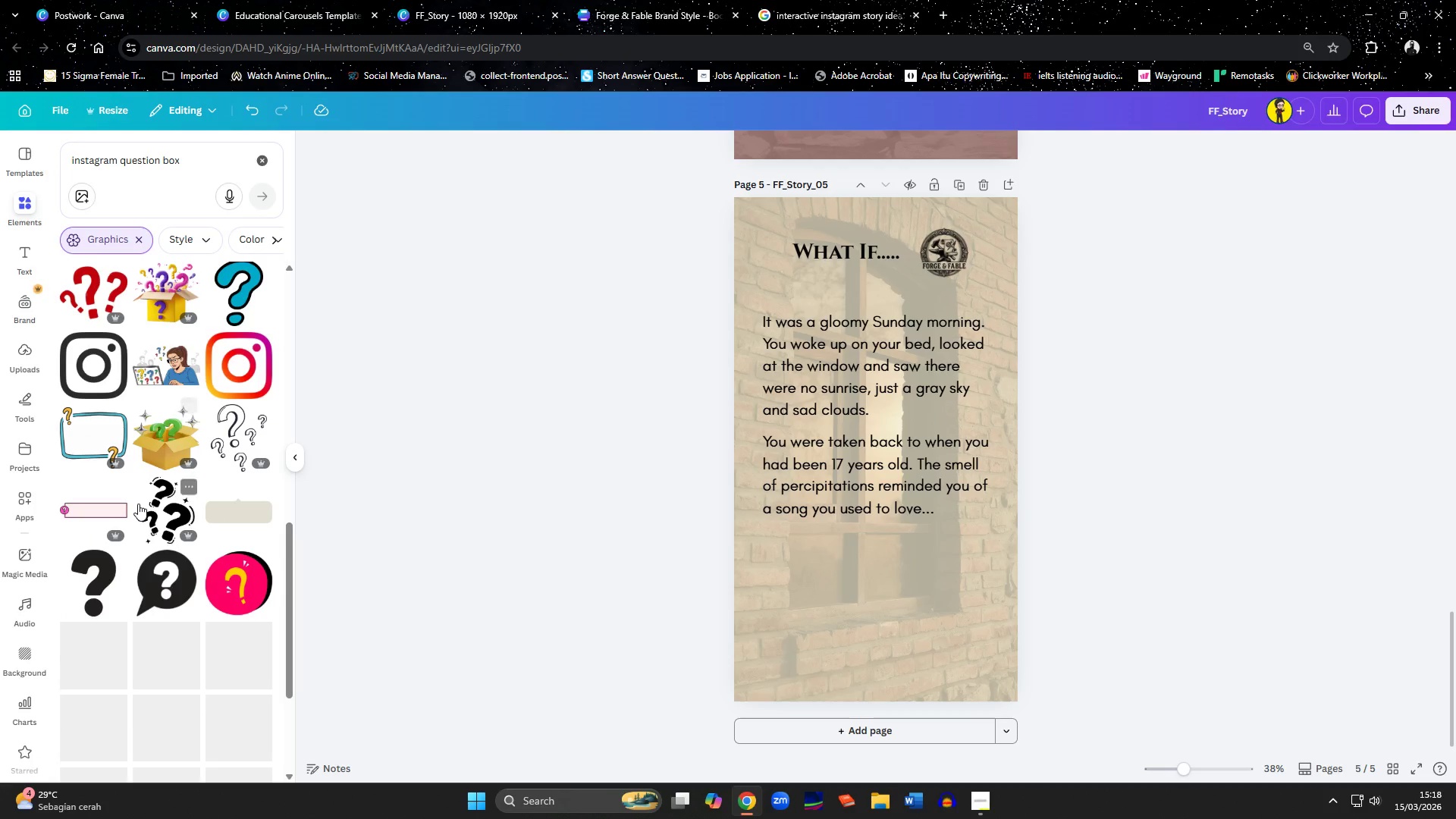 
left_click([135, 239])
 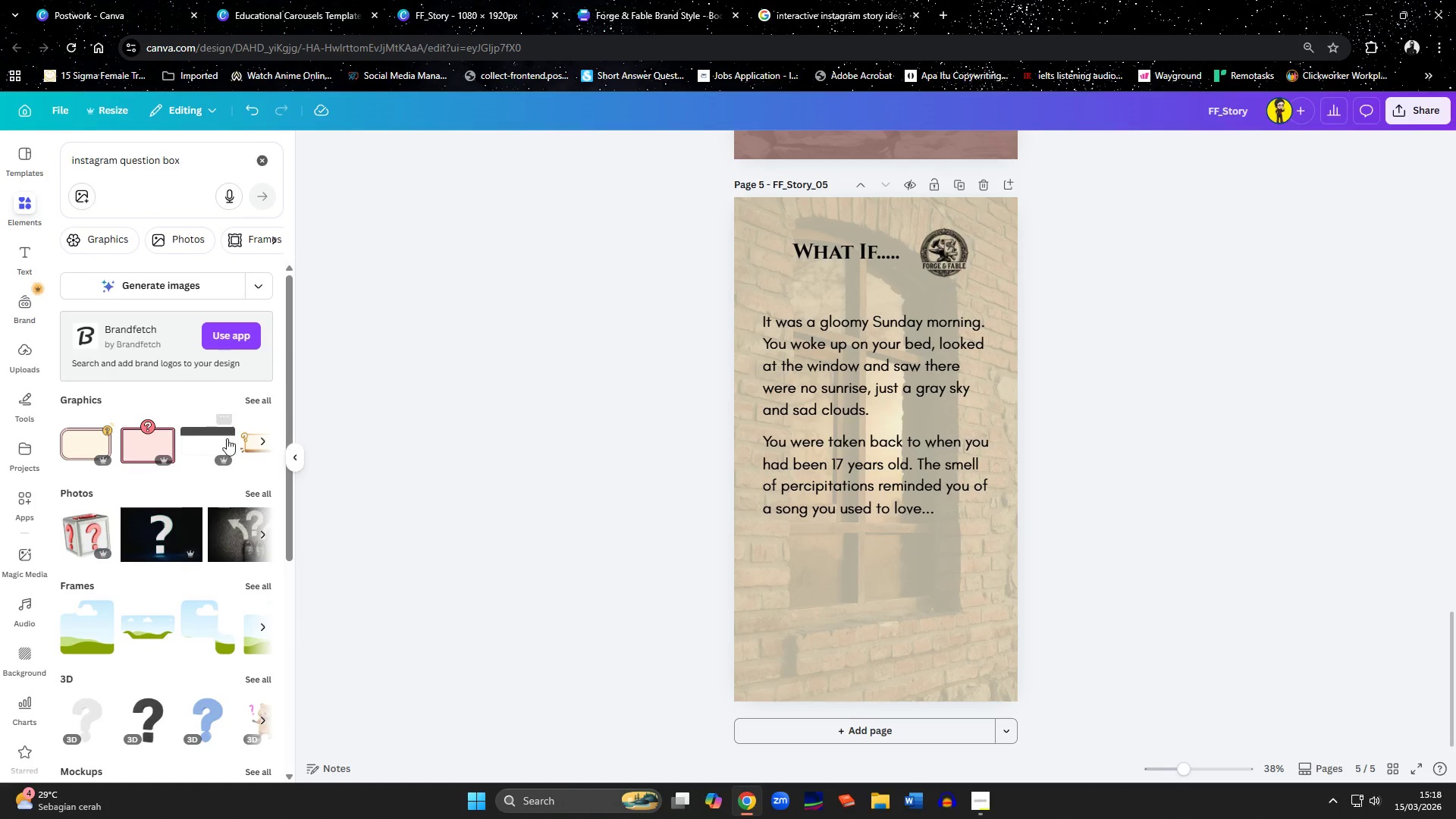 
scroll: coordinate [138, 504], scroll_direction: up, amount: 12.0
 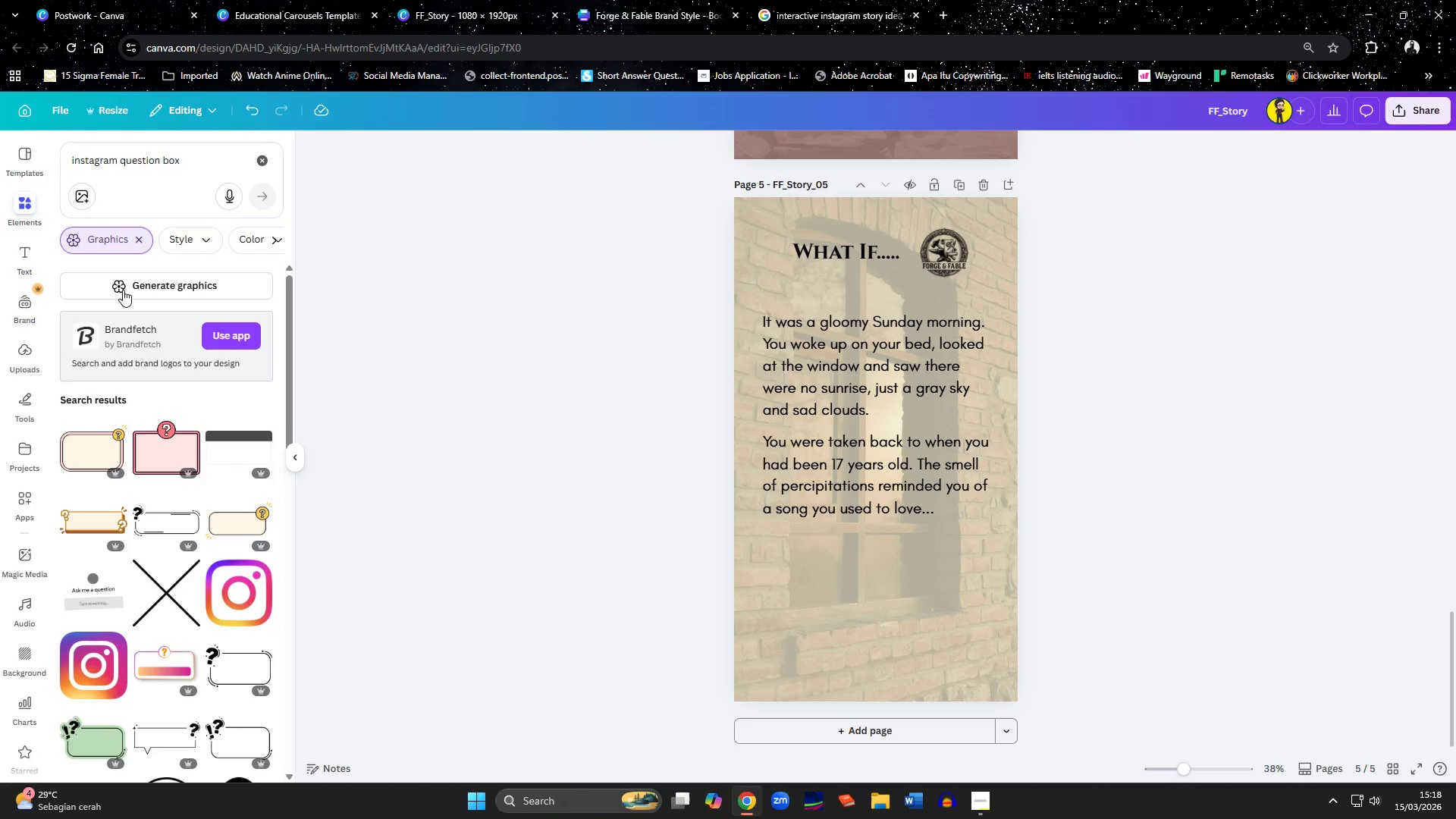 
left_click([256, 490])
 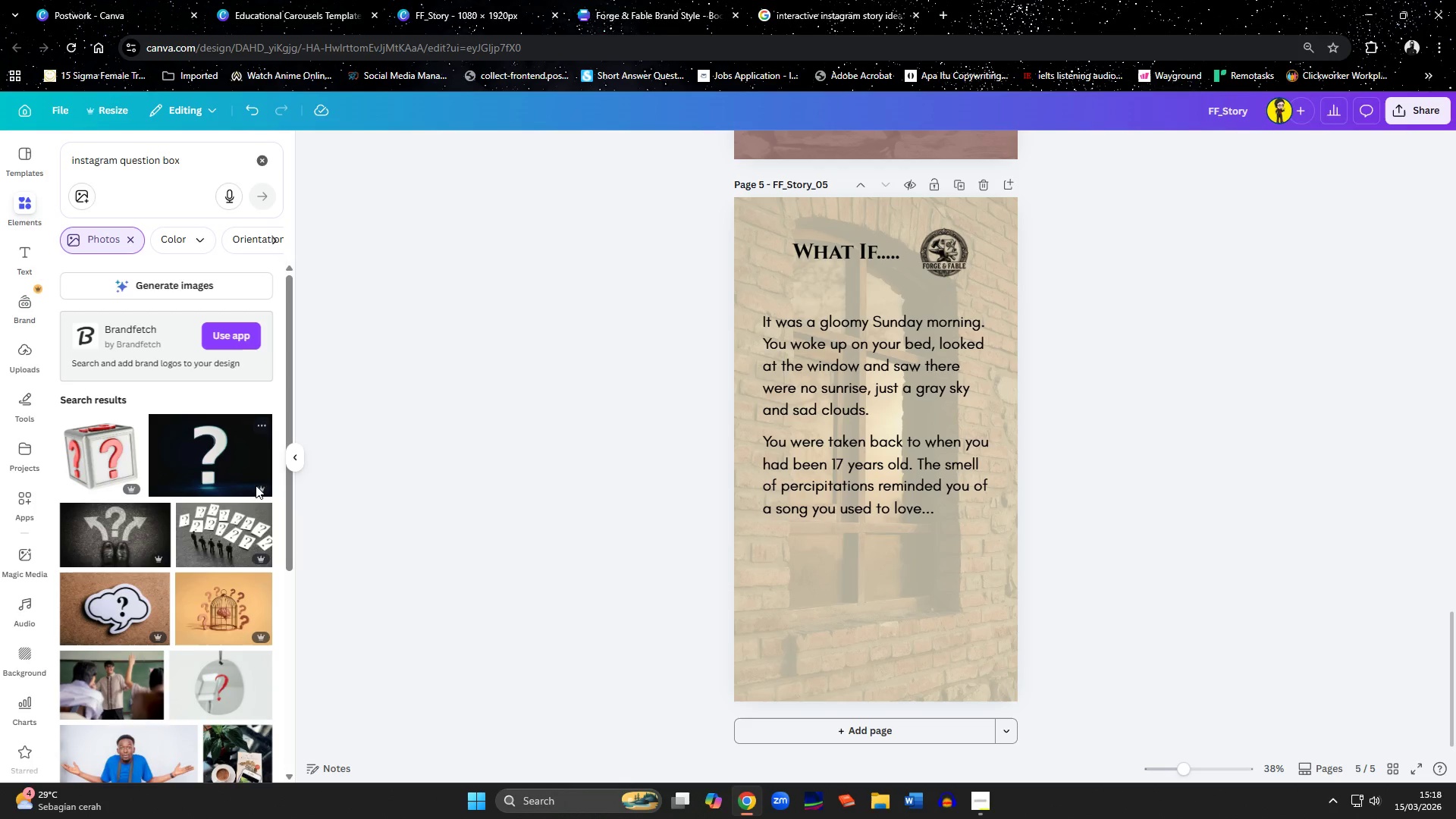 
scroll: coordinate [156, 493], scroll_direction: down, amount: 7.0
 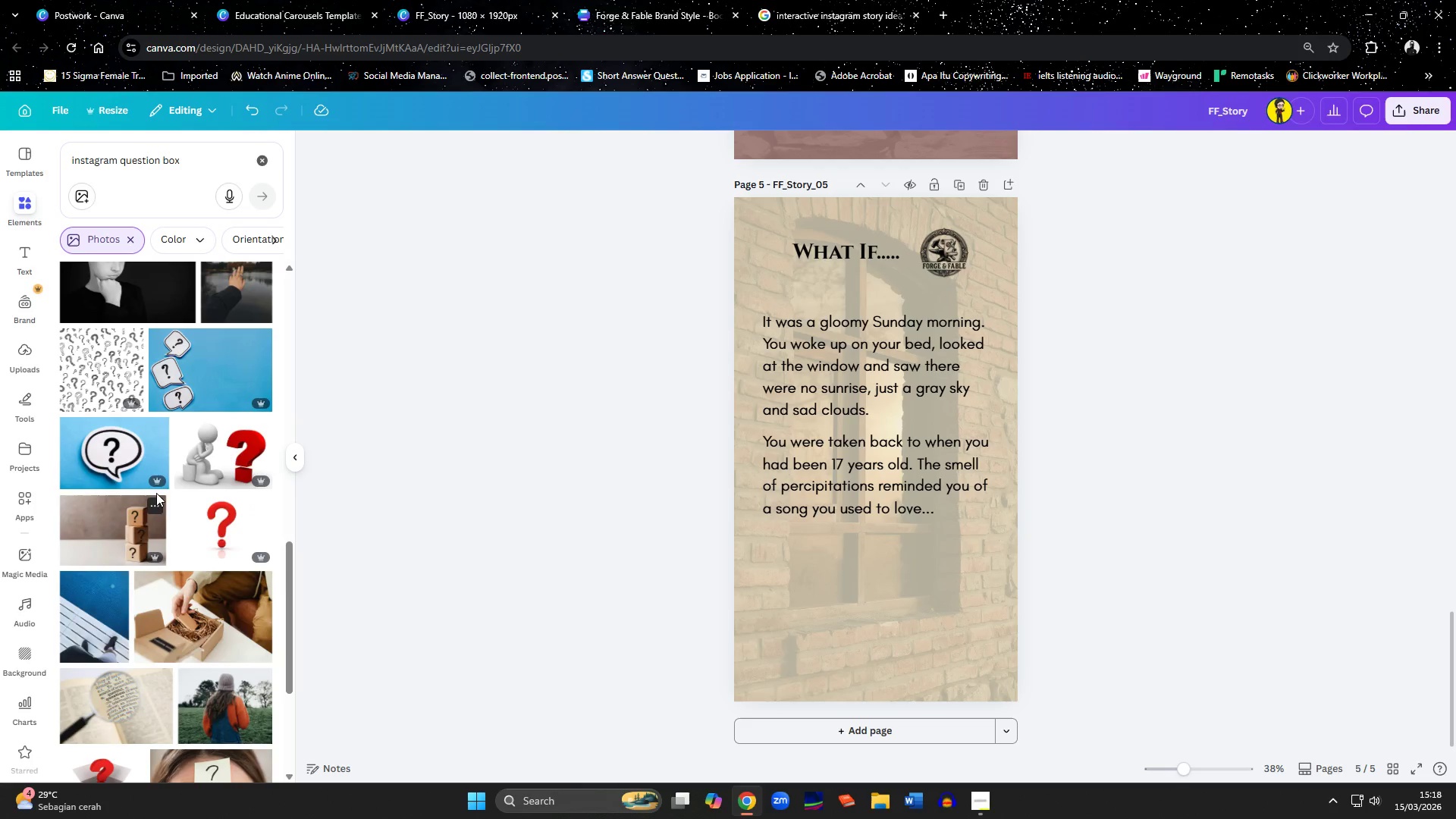 
left_click([263, 157])
 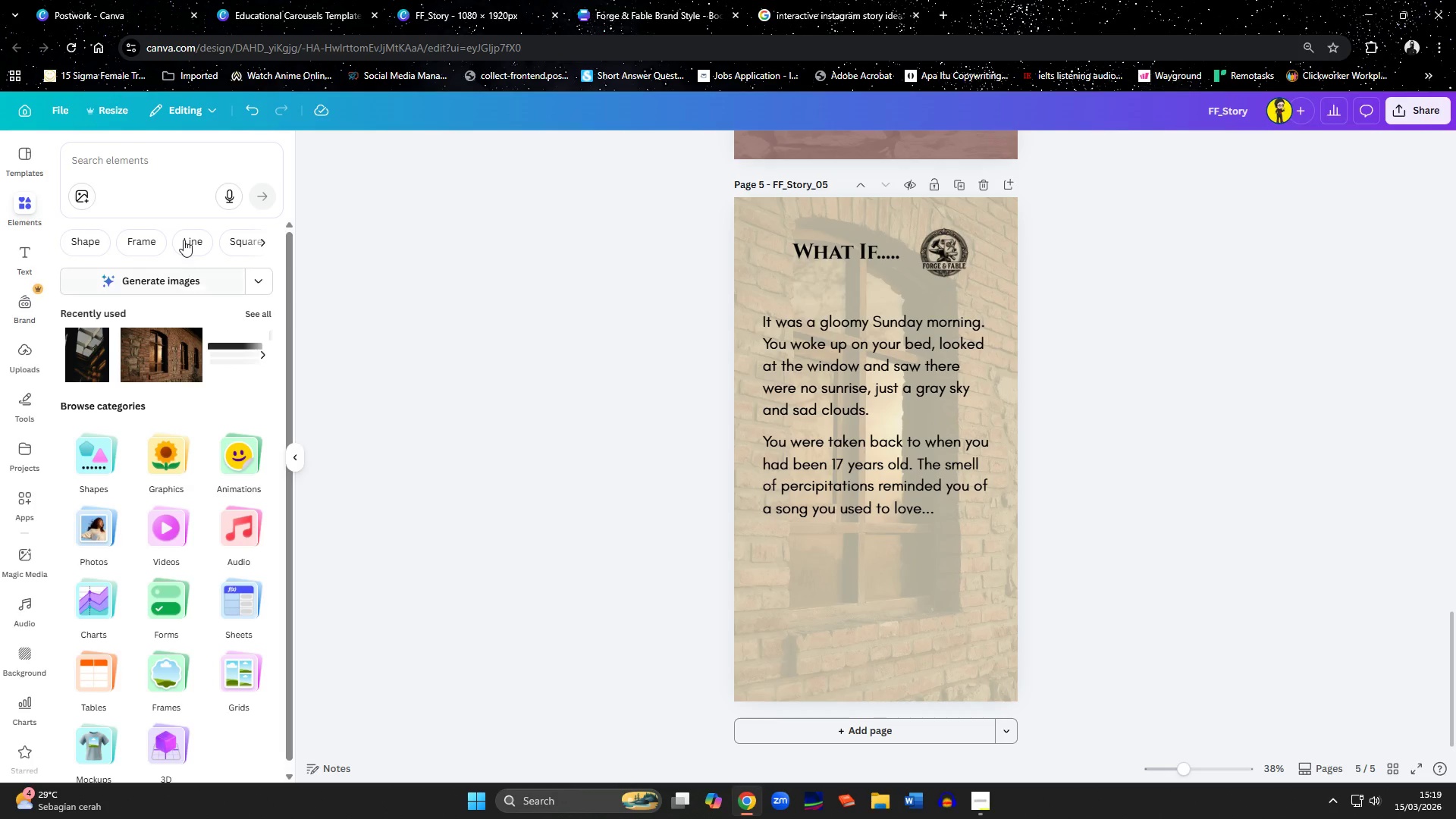 
scroll: coordinate [156, 493], scroll_direction: up, amount: 16.0
 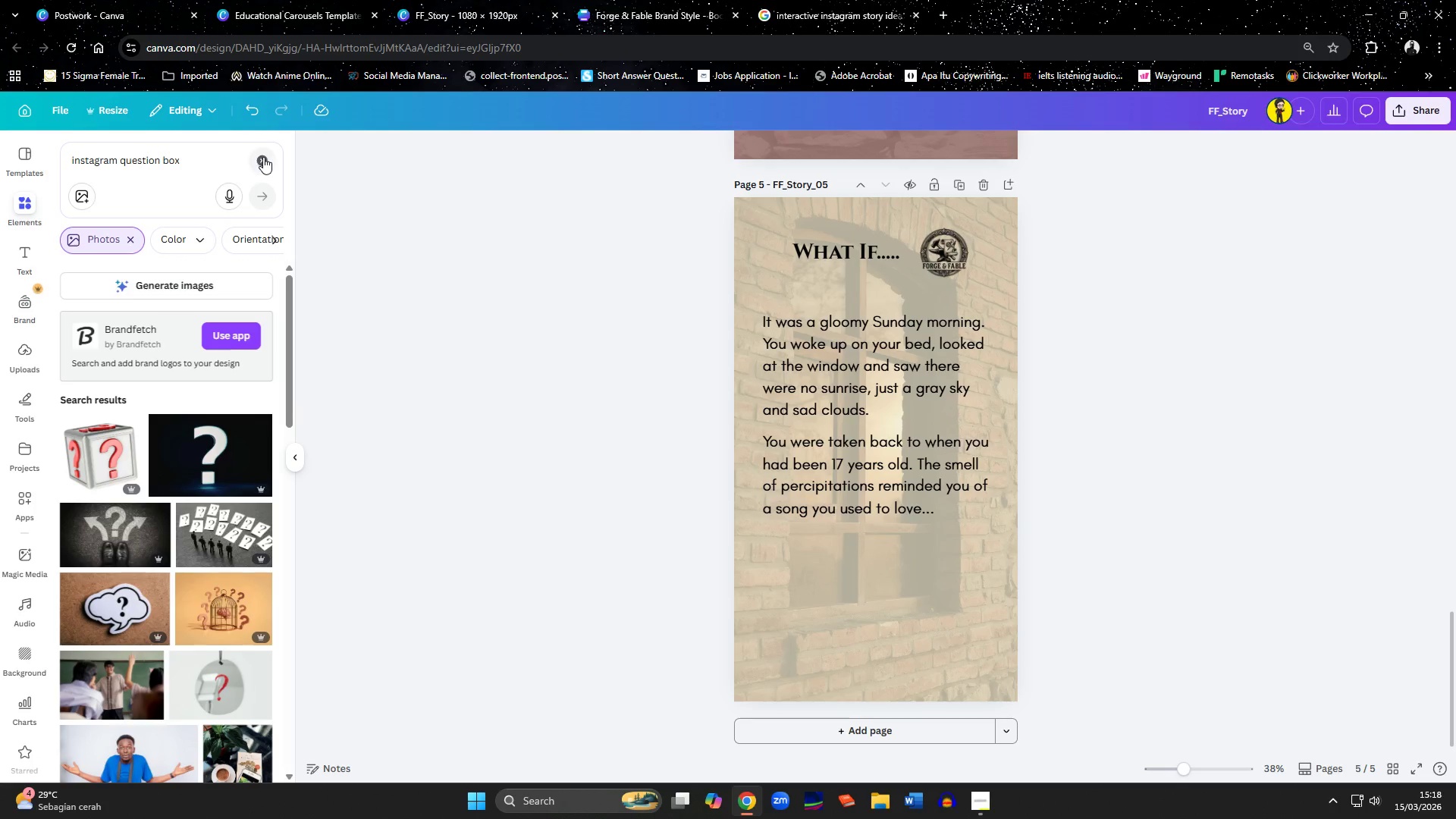 
left_click([253, 312])
 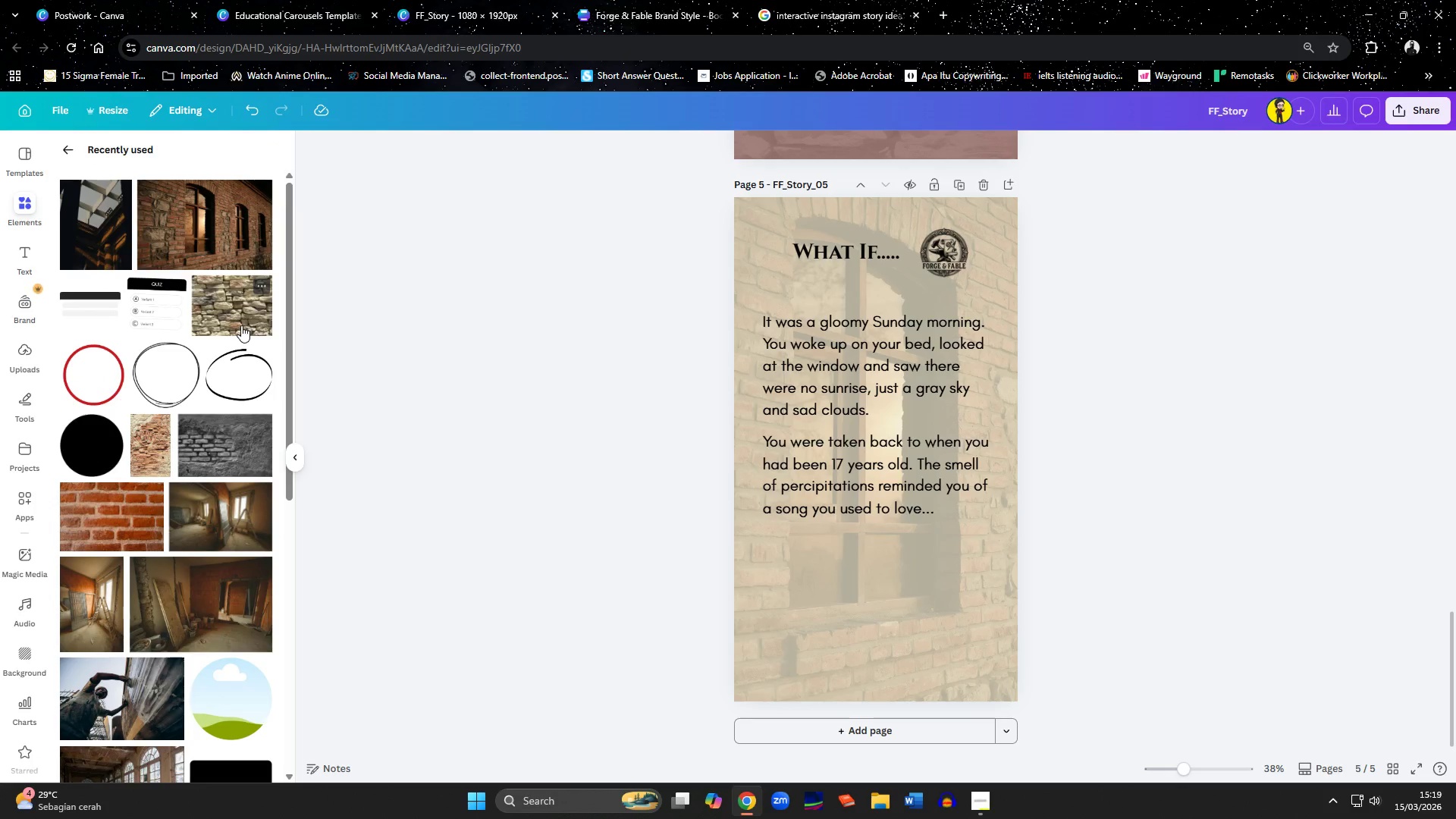 
left_click([83, 310])
 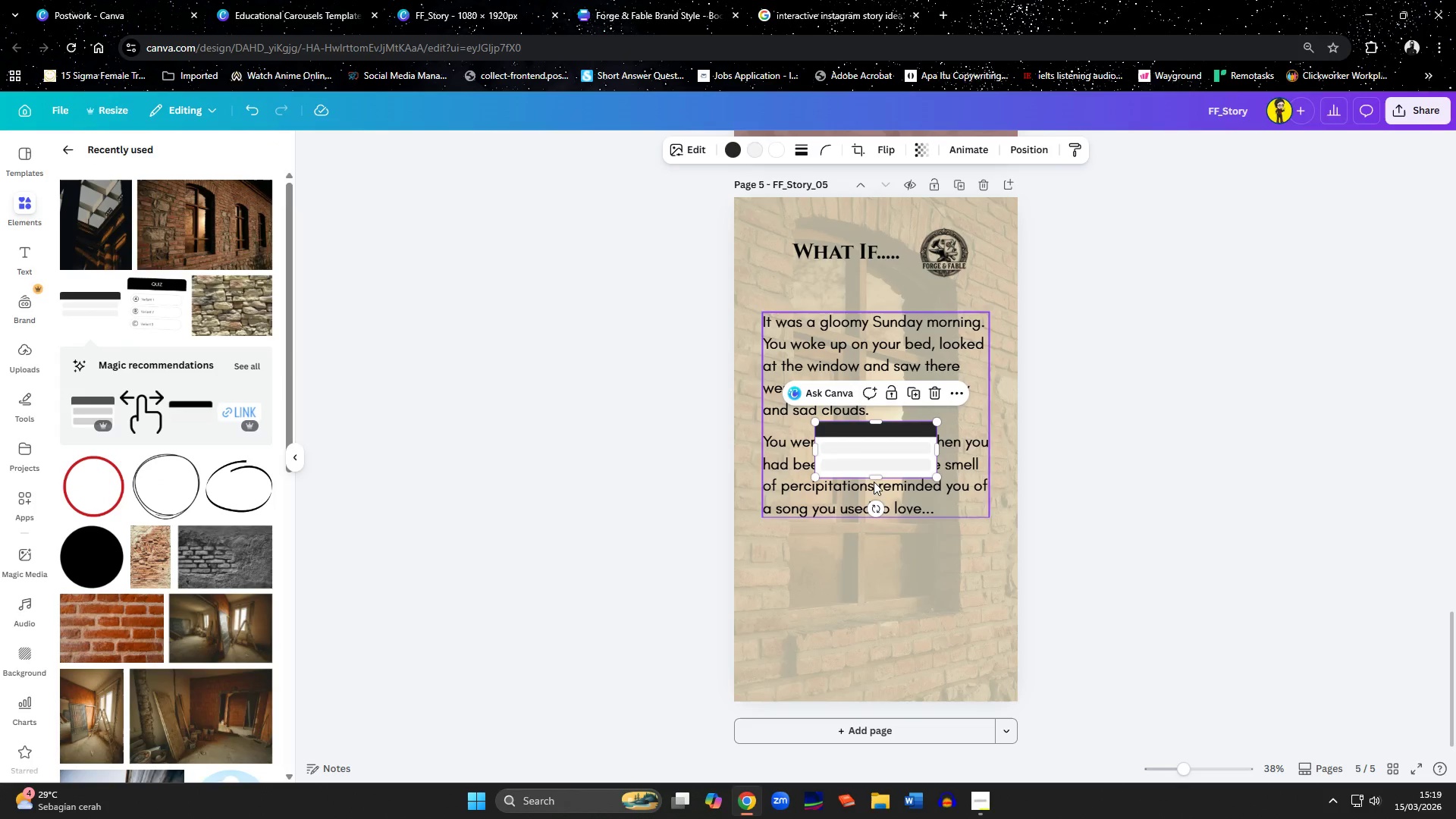 
left_click_drag(start_coordinate=[858, 459], to_coordinate=[811, 574])
 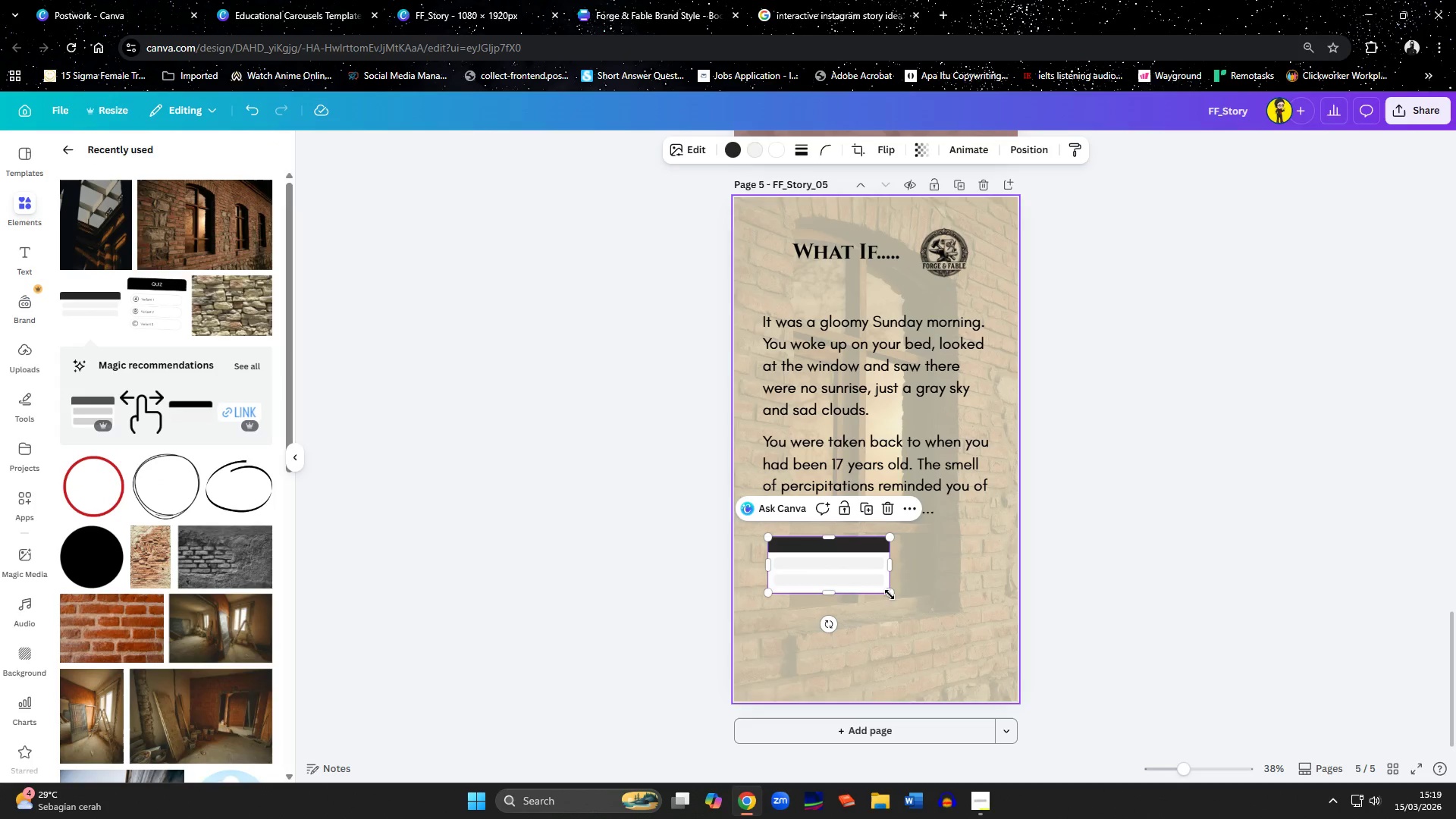 
left_click_drag(start_coordinate=[889, 593], to_coordinate=[962, 670])
 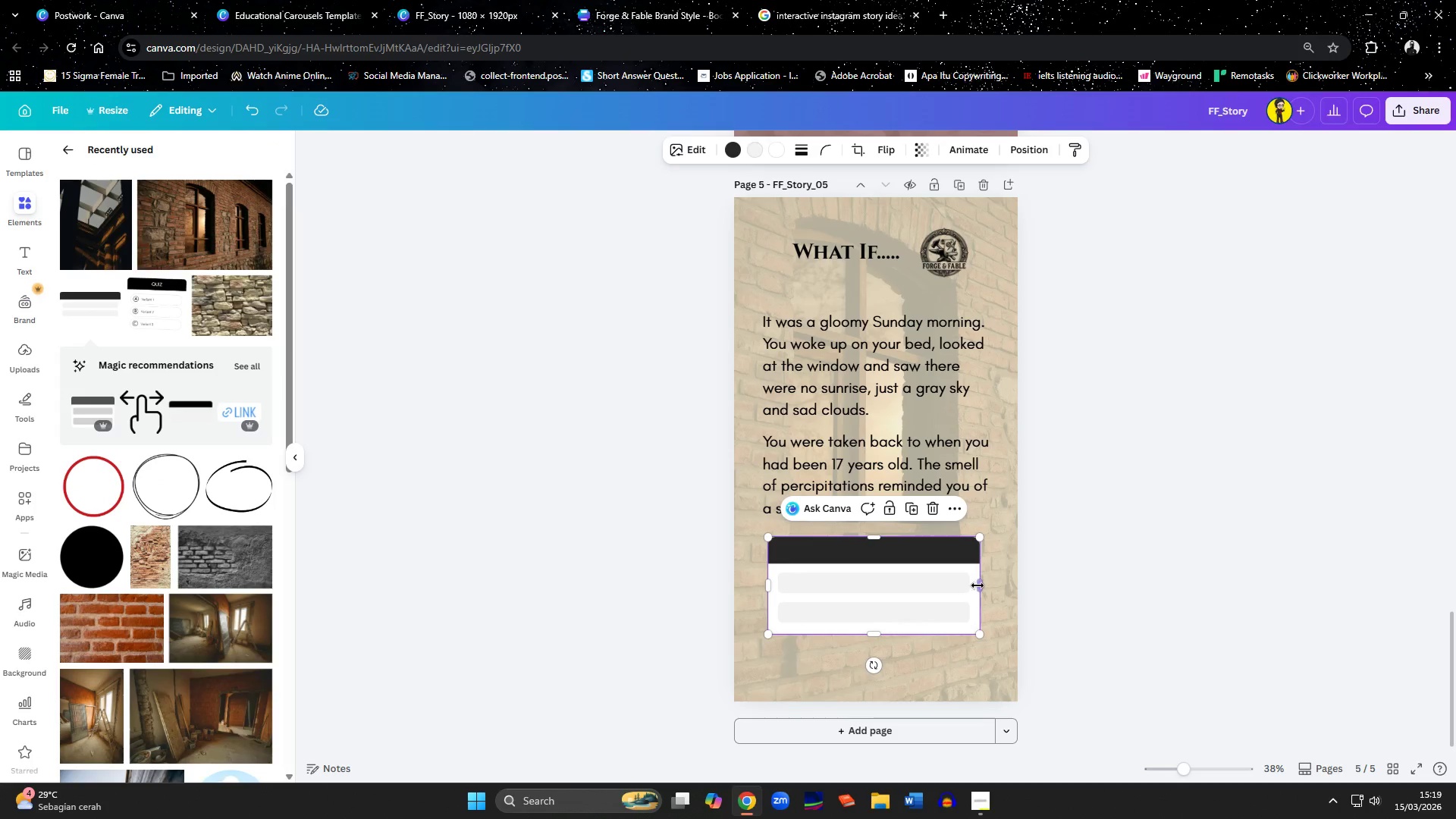 
left_click_drag(start_coordinate=[977, 585], to_coordinate=[989, 604])
 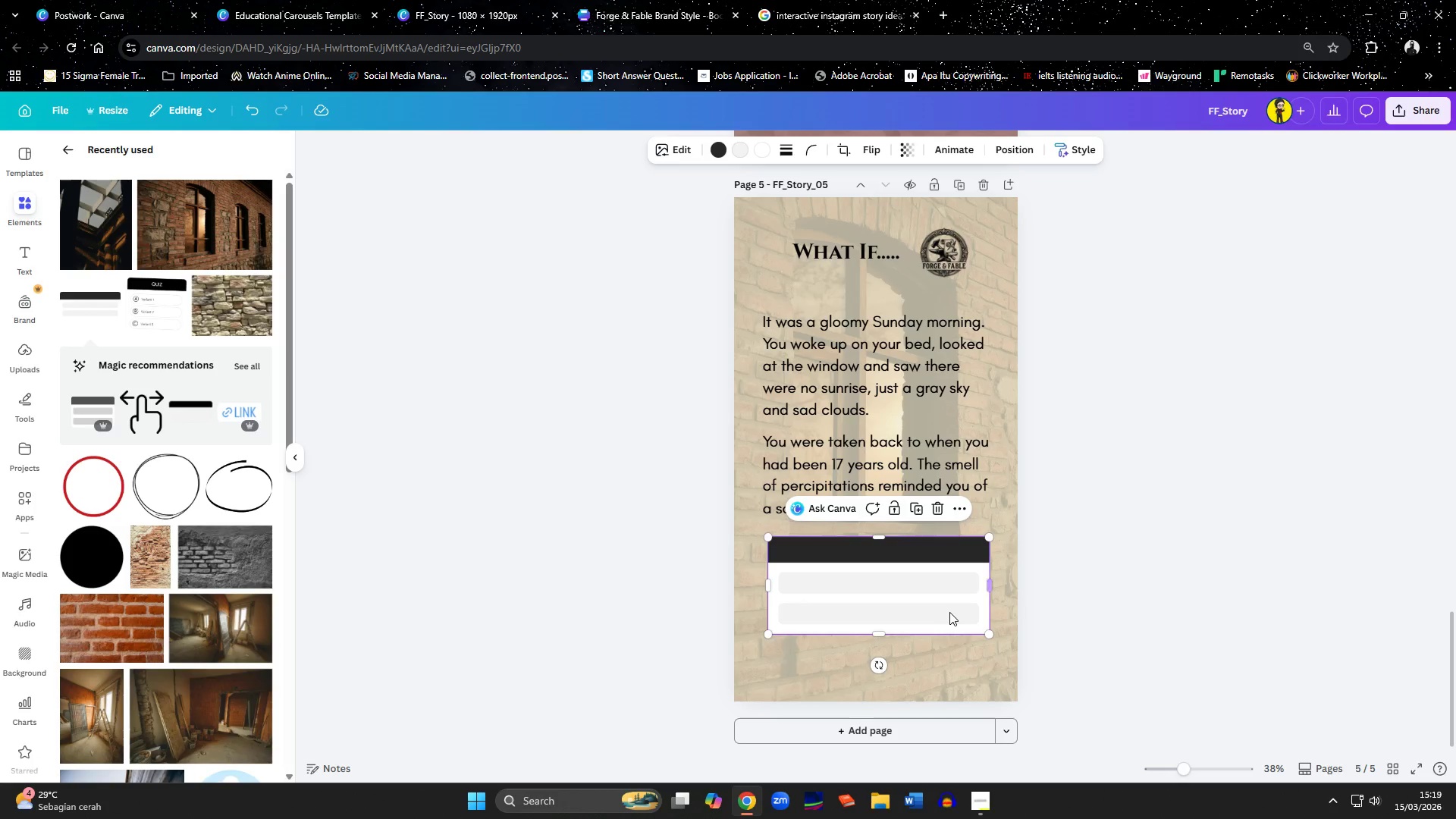 
left_click_drag(start_coordinate=[946, 612], to_coordinate=[942, 612])
 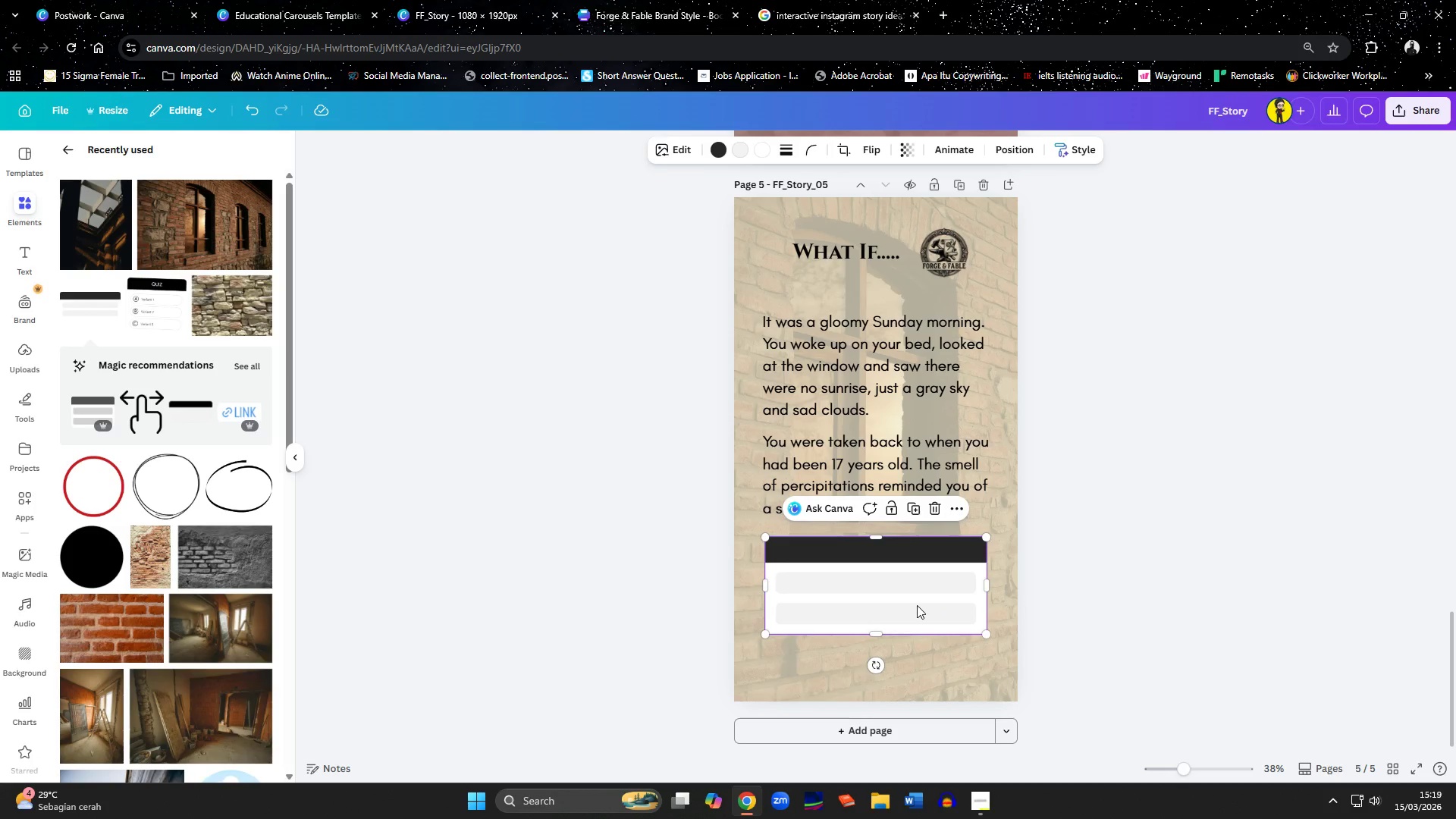 
left_click([1096, 639])
 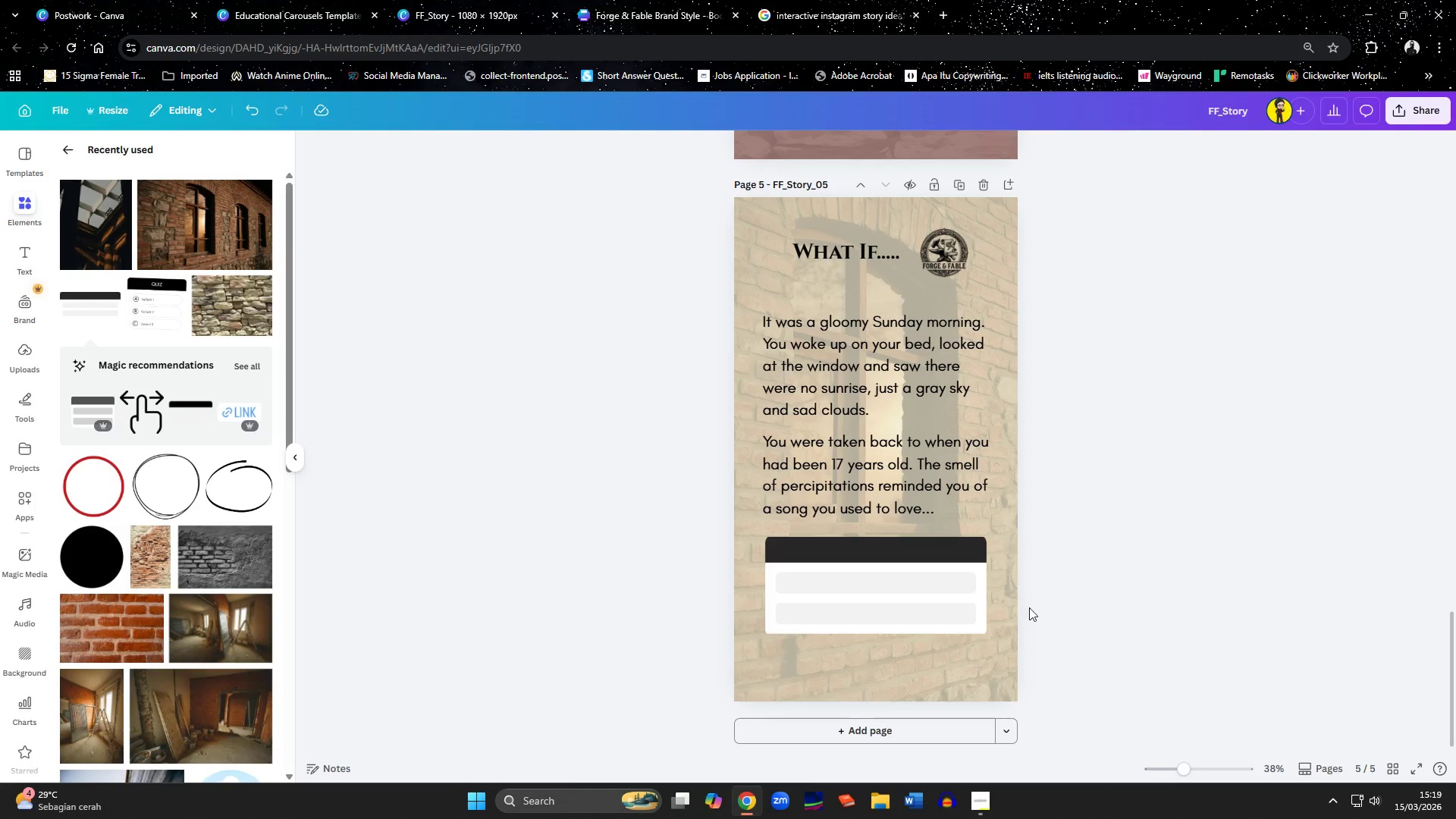 
left_click_drag(start_coordinate=[932, 587], to_coordinate=[932, 591])
 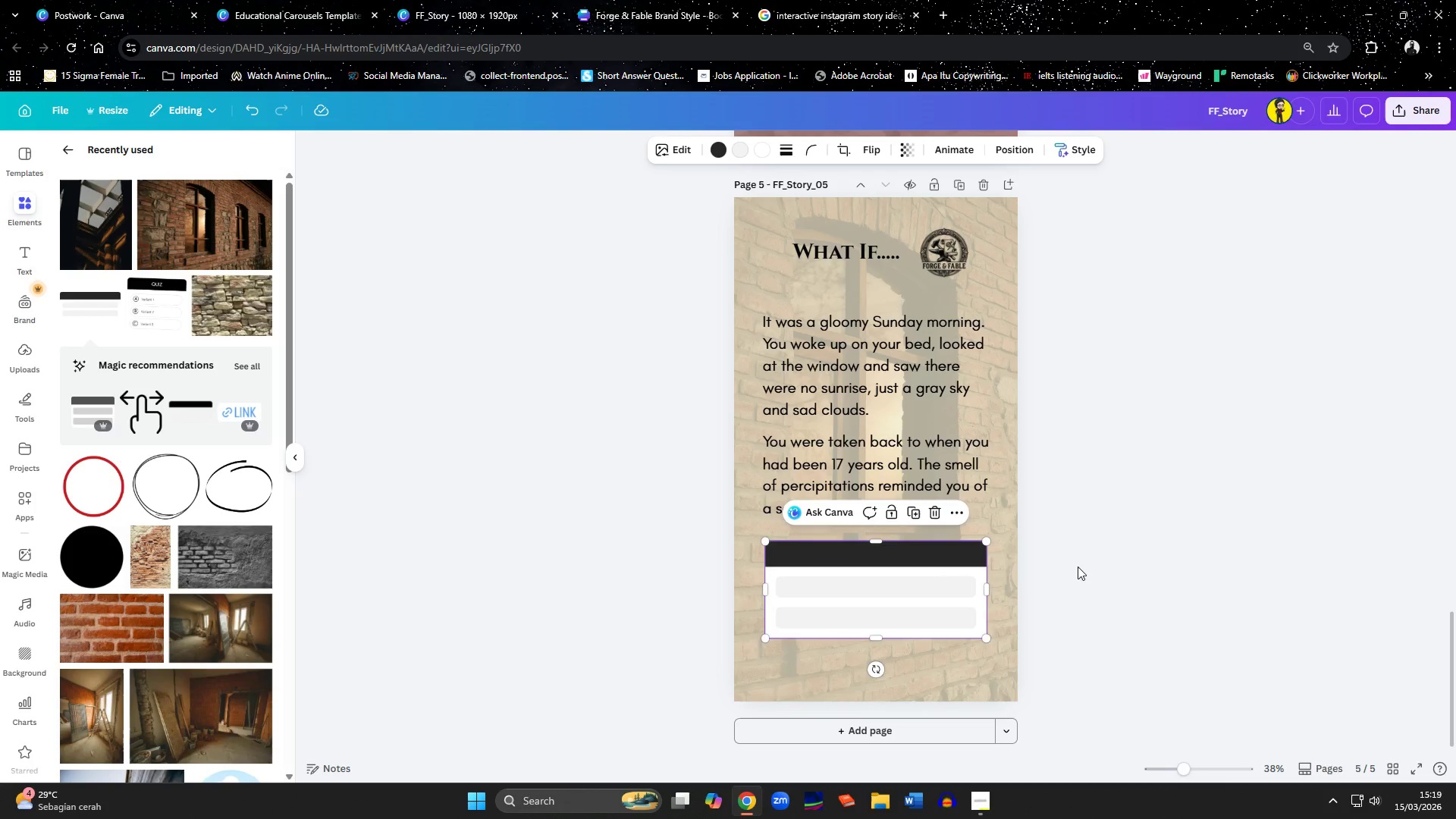 
left_click([1131, 532])
 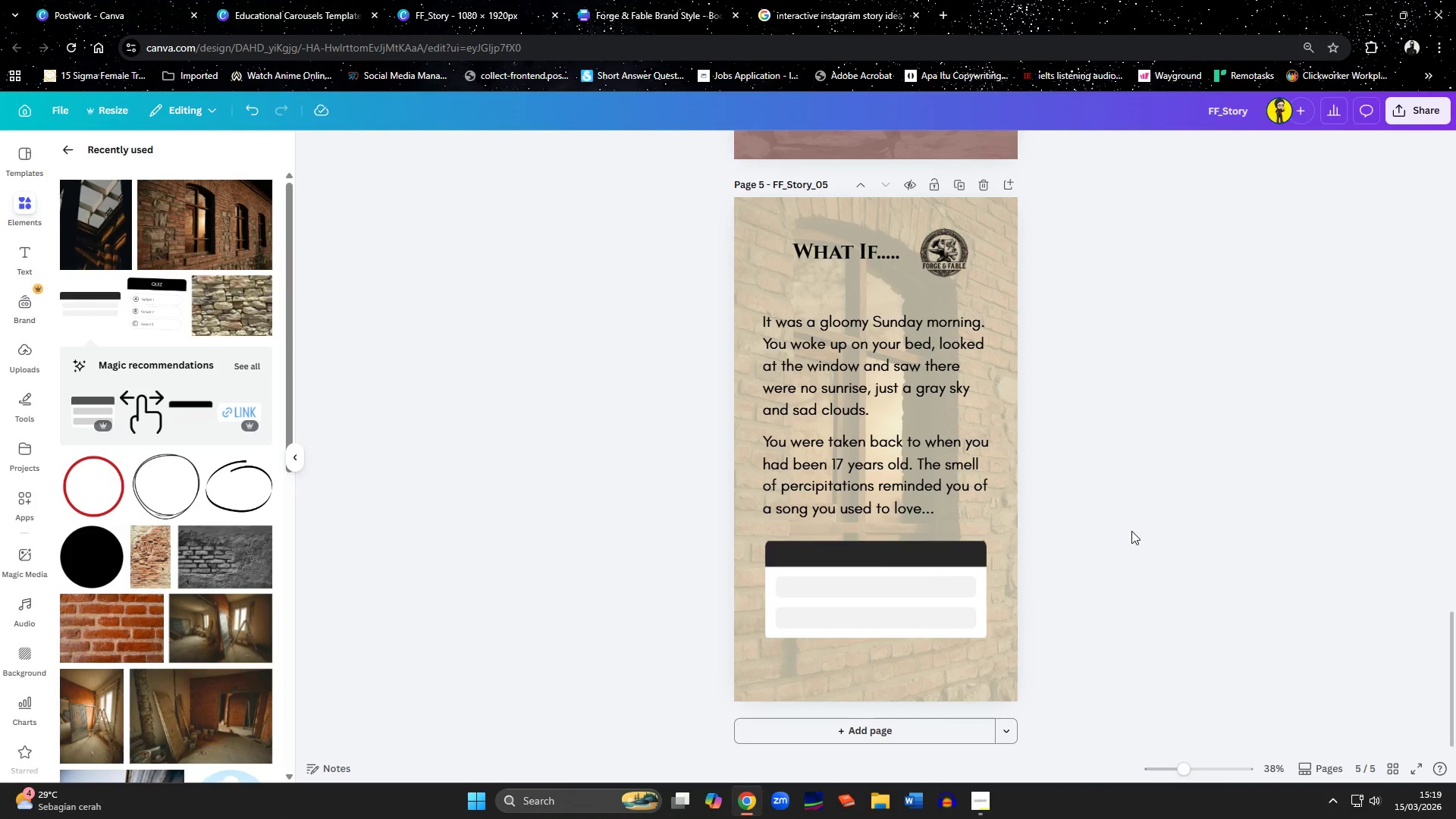 
left_click([889, 422])
 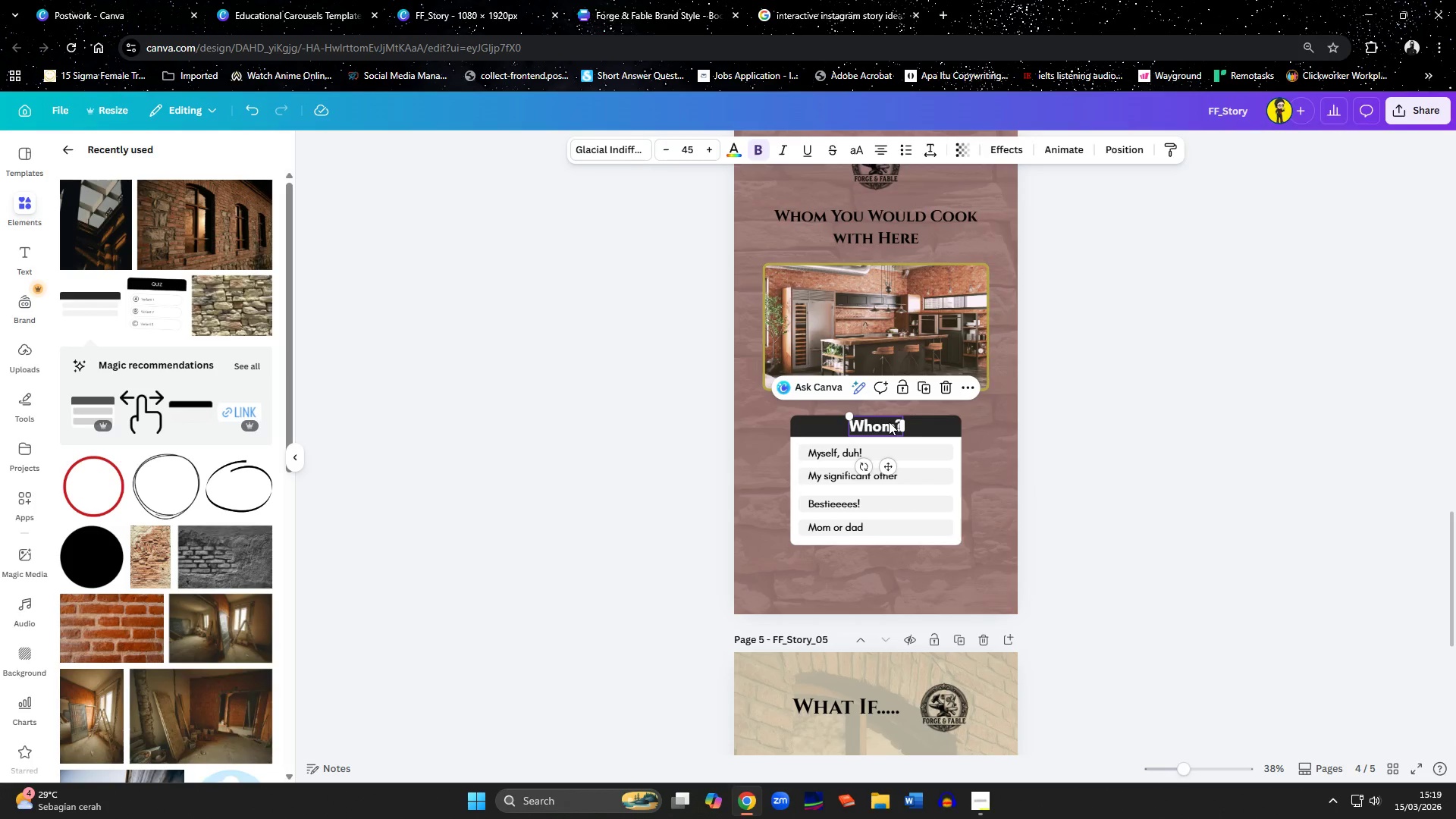 
scroll: coordinate [1131, 531], scroll_direction: up, amount: 6.0
 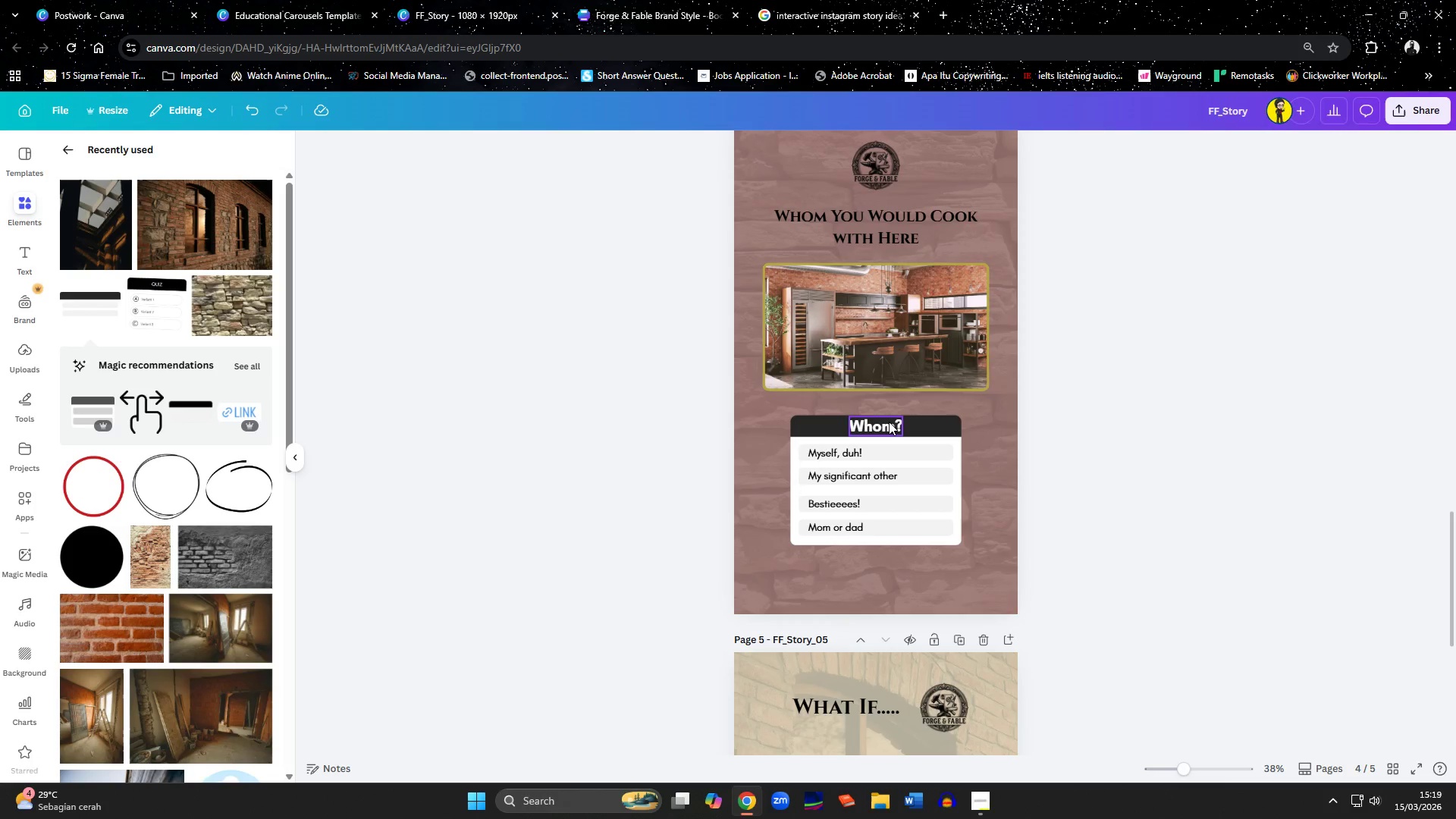 
key(Control+C)
 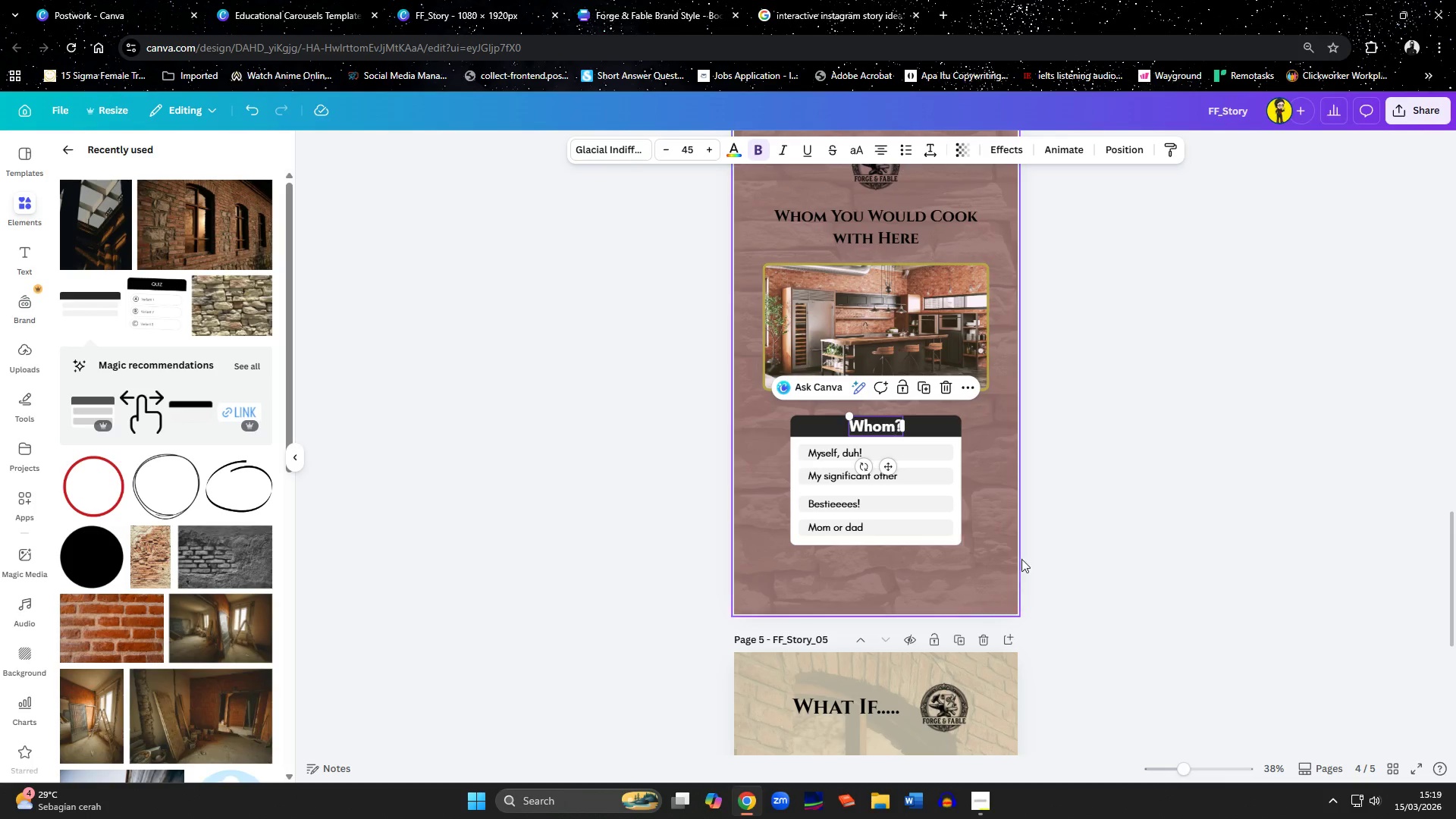 
left_click([918, 544])
 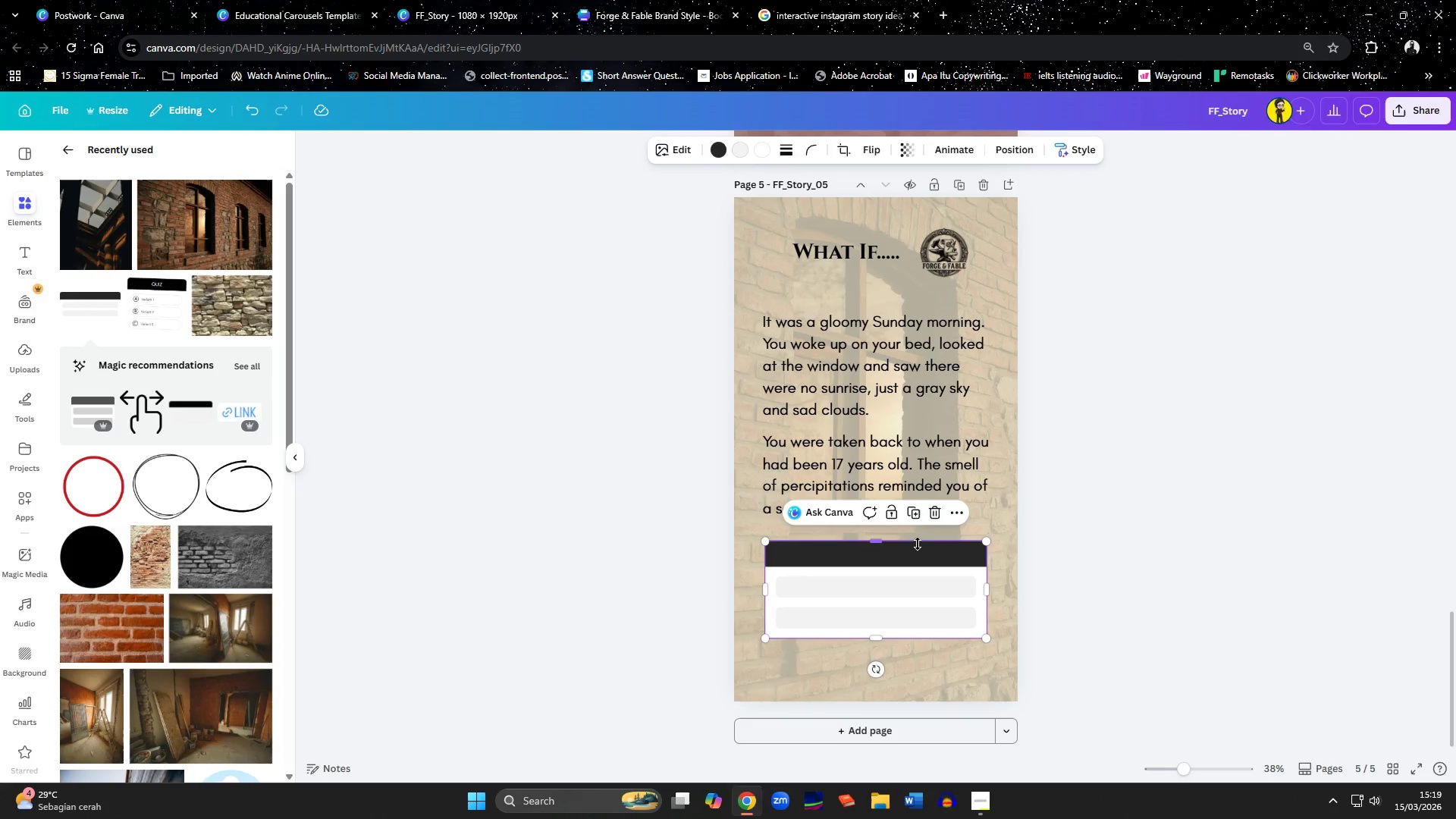 
key(Control+ControlLeft)
 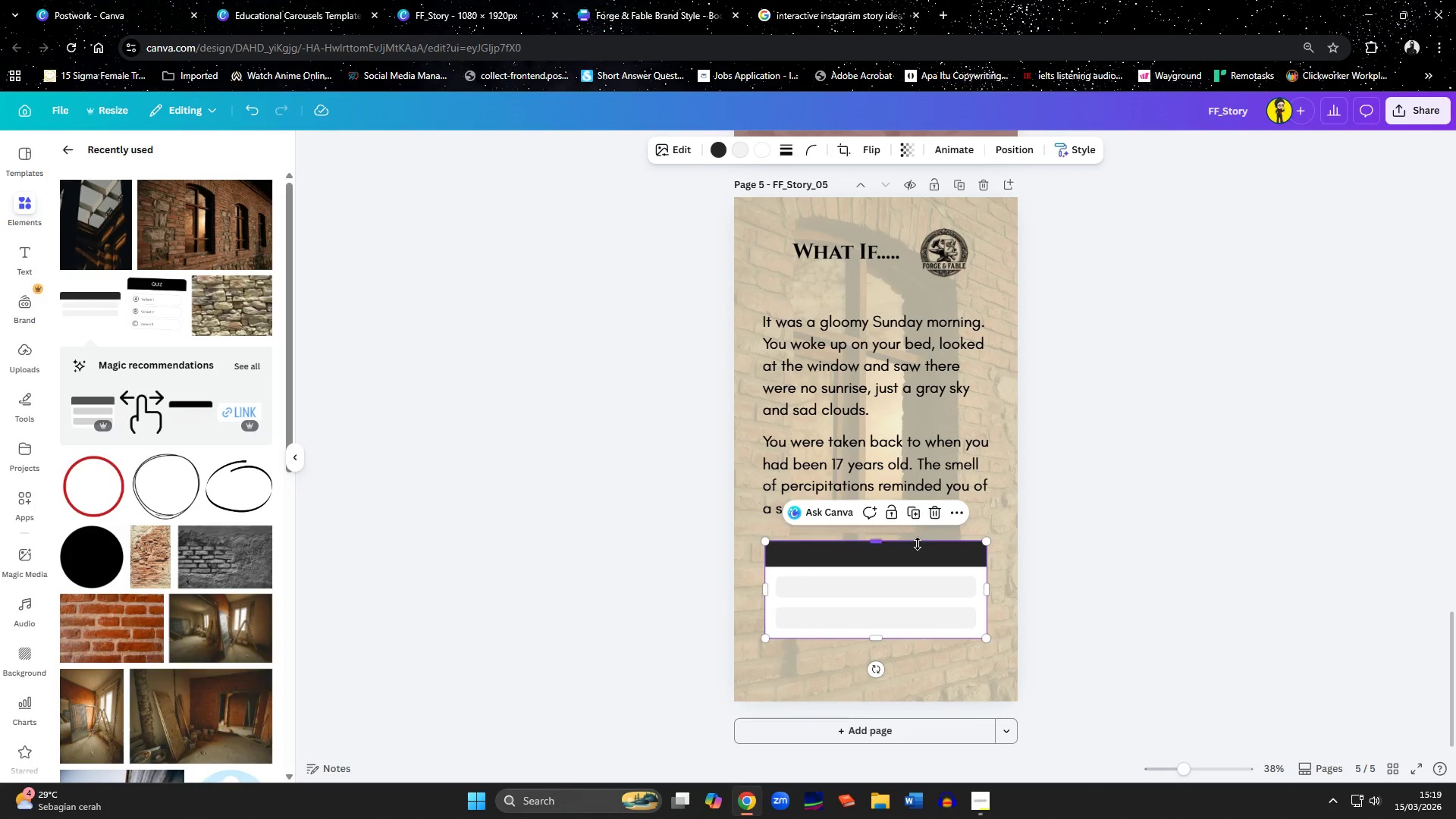 
key(Control+V)
 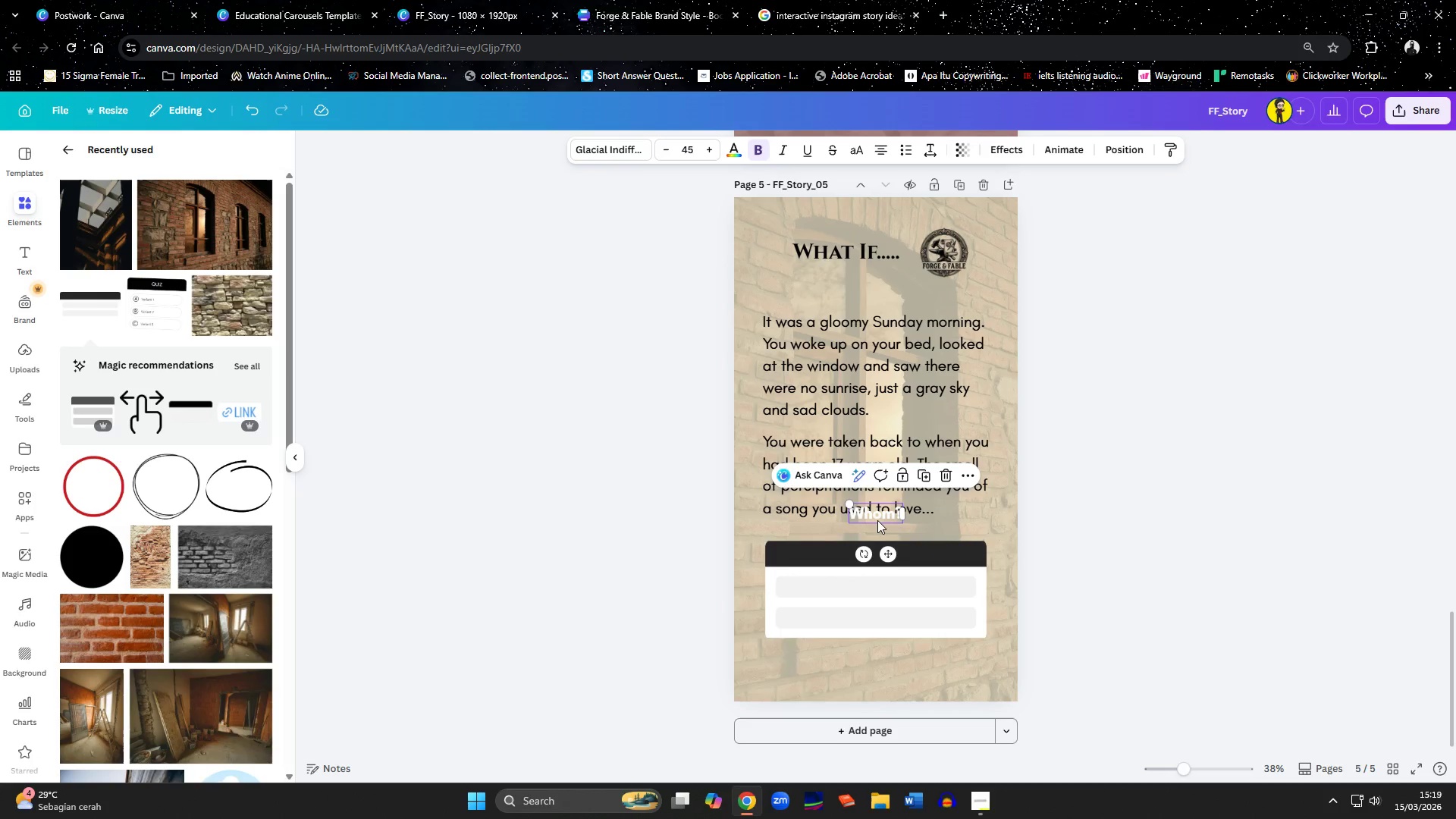 
scroll: coordinate [1021, 559], scroll_direction: down, amount: 6.0
 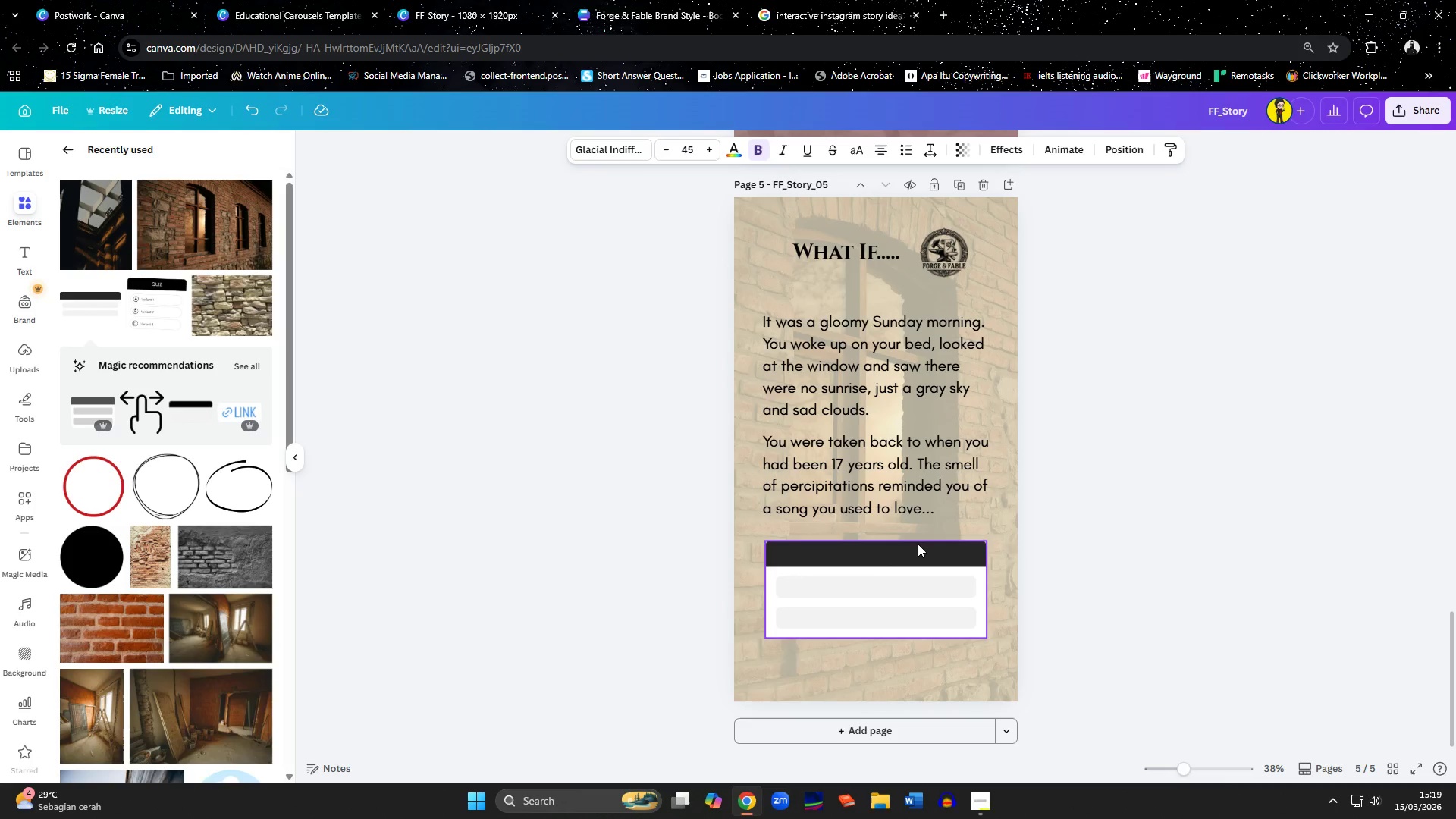 
left_click_drag(start_coordinate=[877, 517], to_coordinate=[878, 555])
 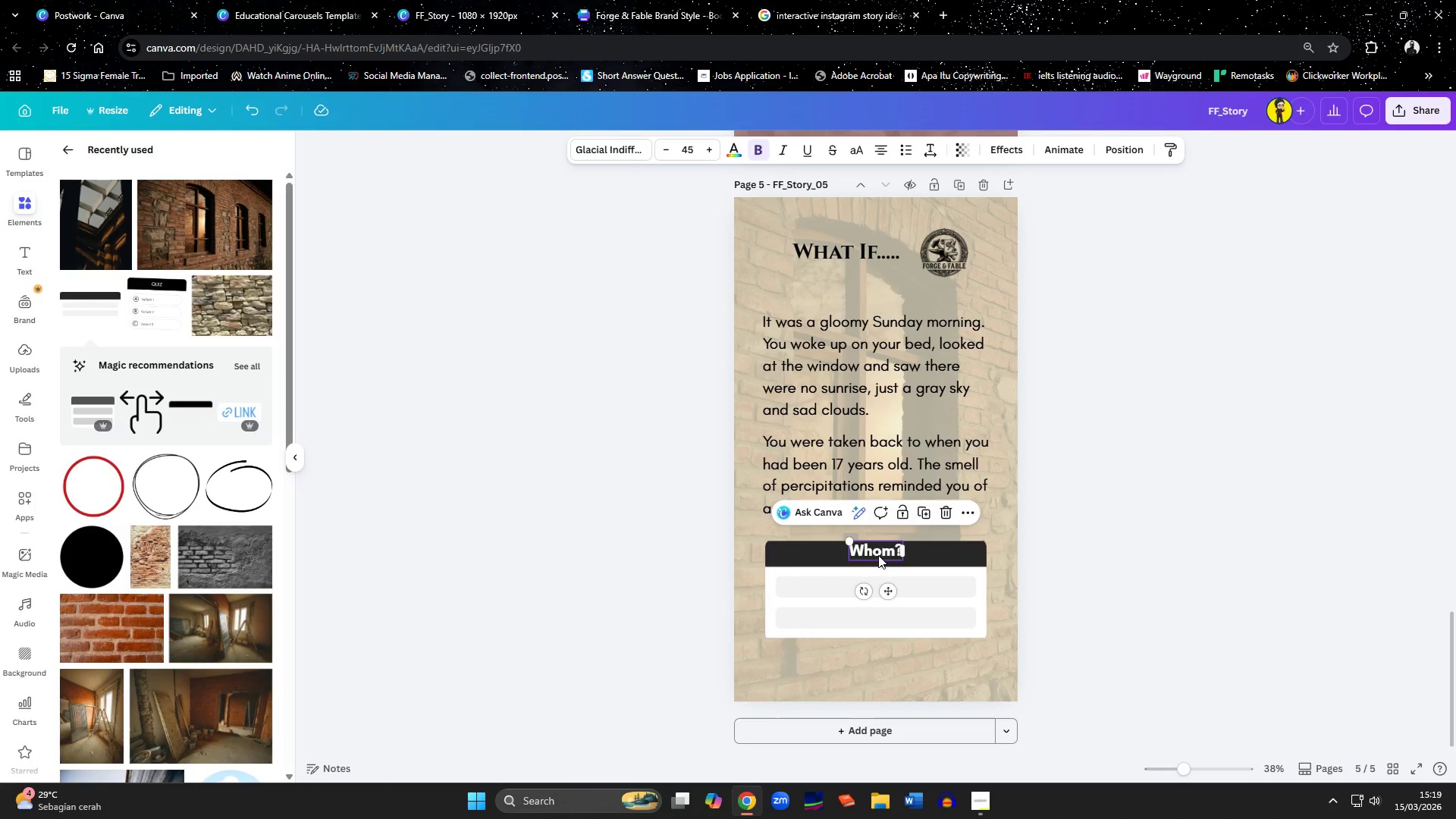 
key(ArrowDown)
 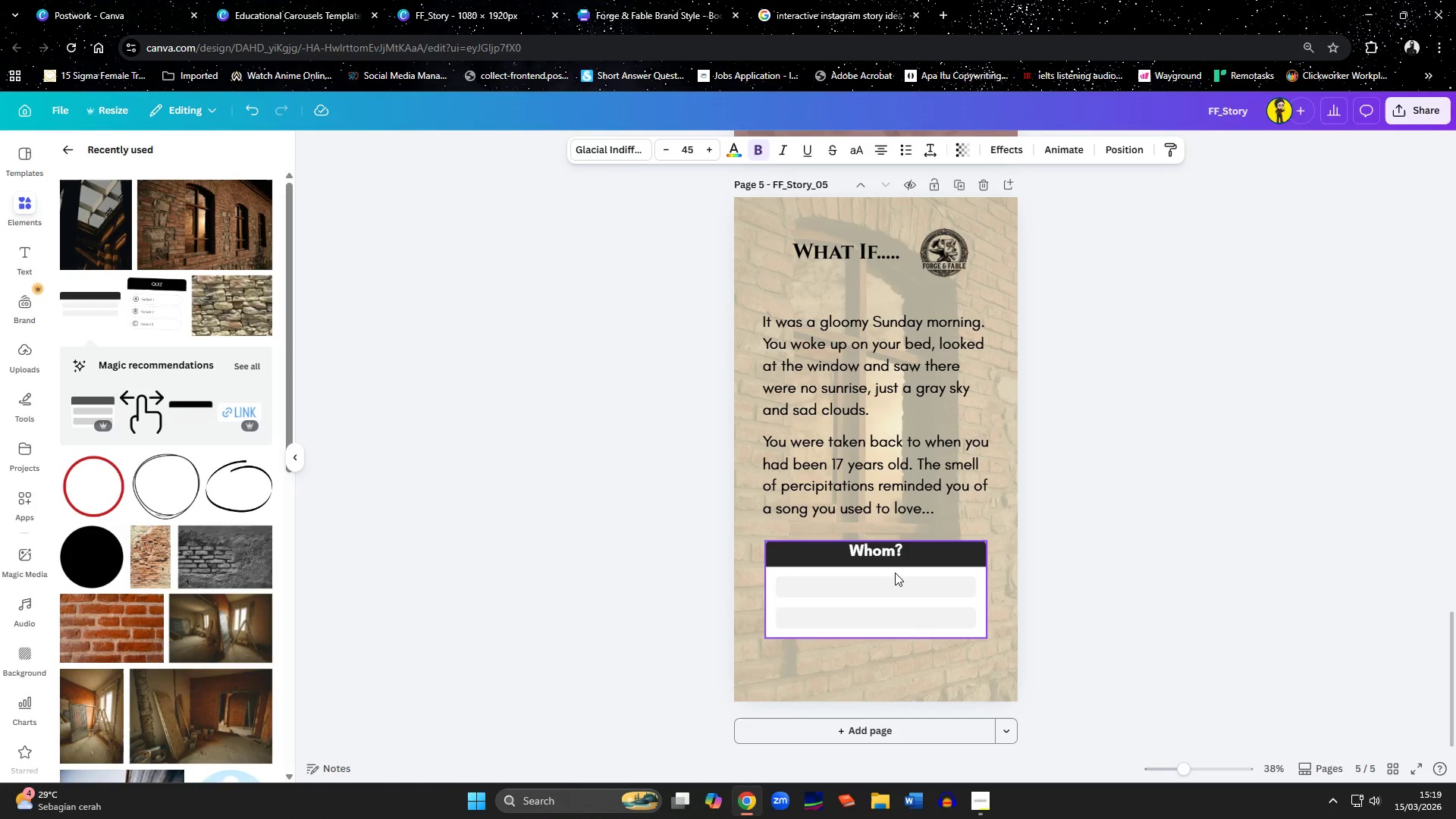 
key(ArrowDown)
 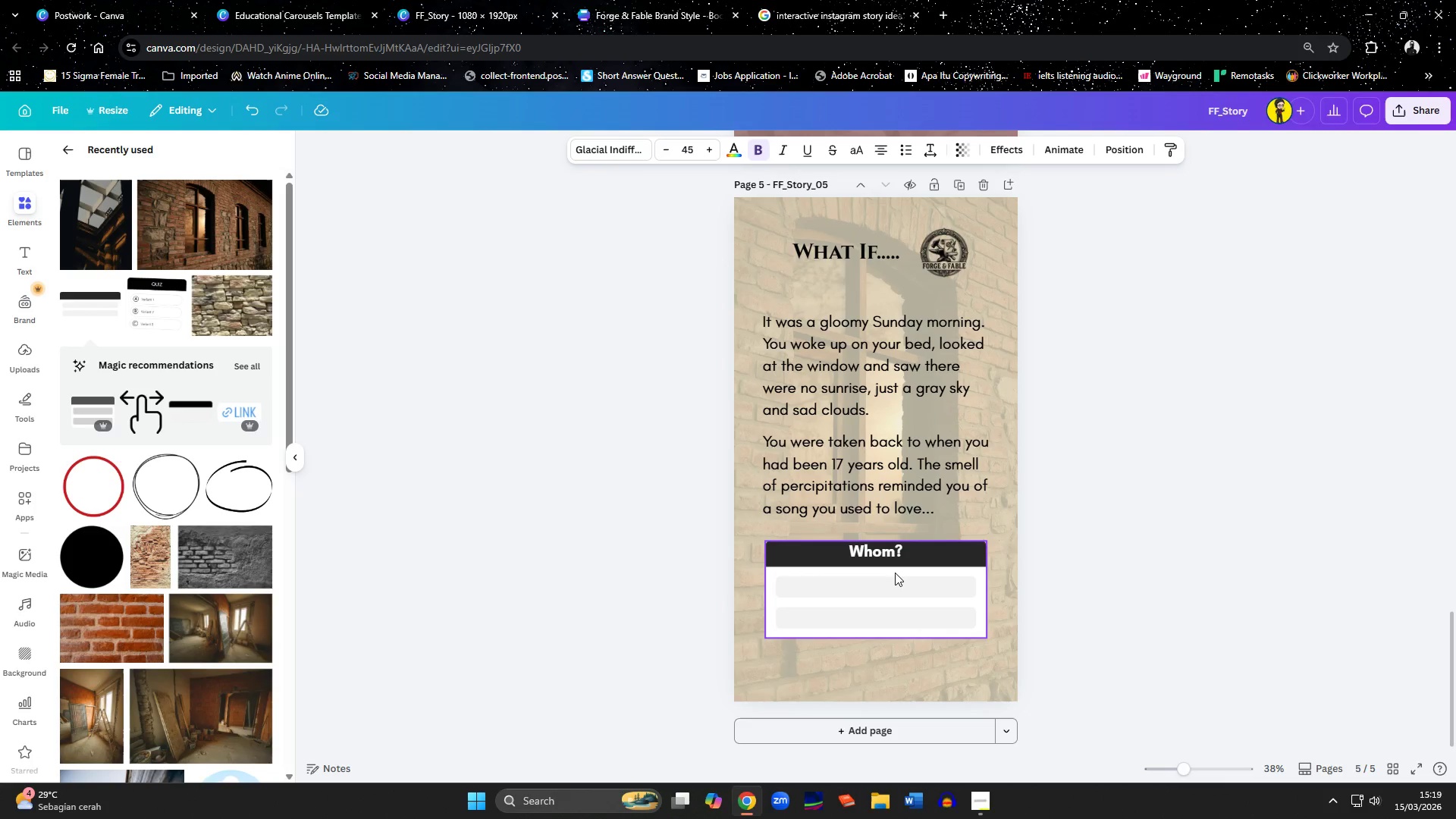 
key(ArrowDown)
 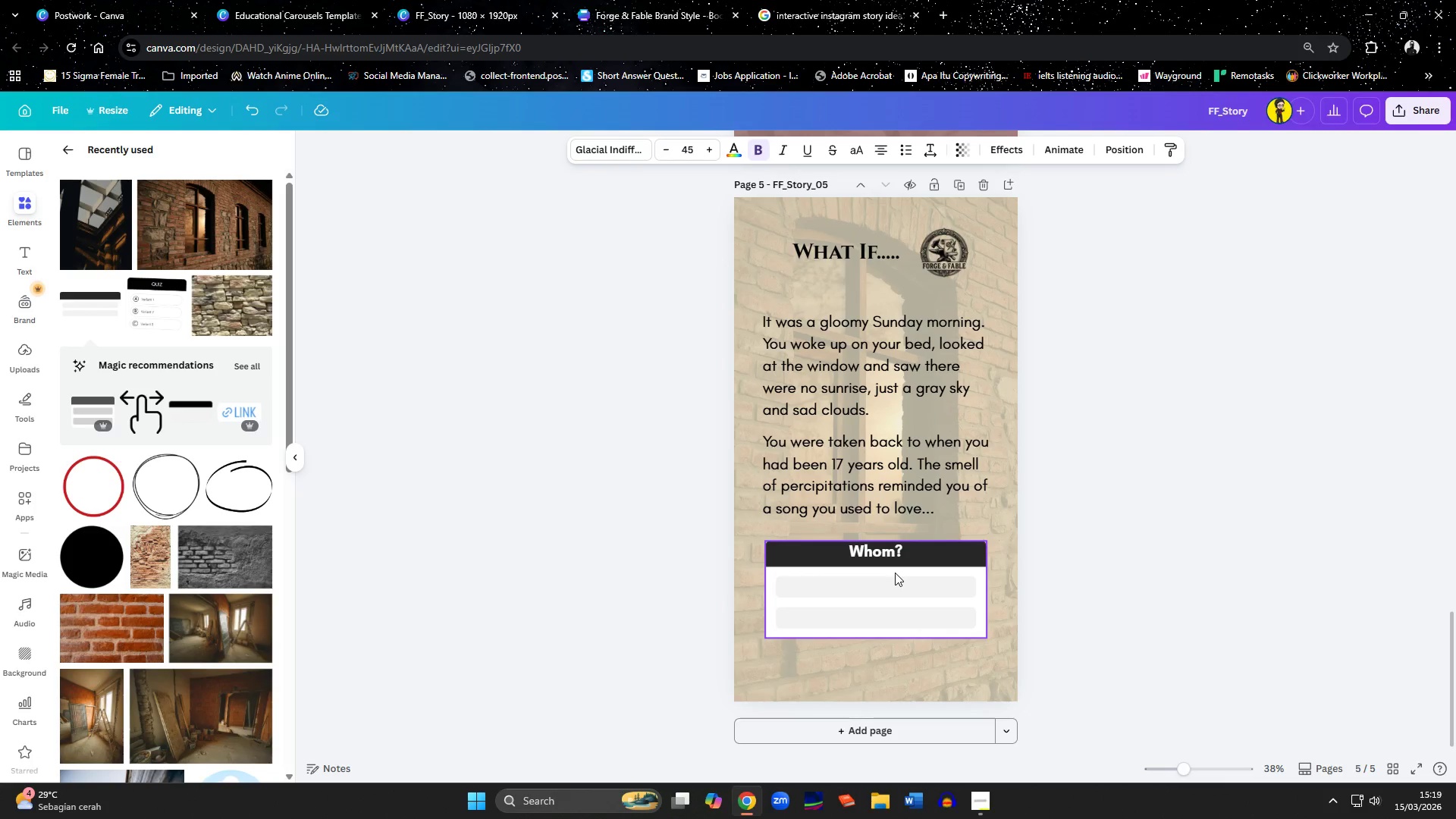 
key(ArrowDown)
 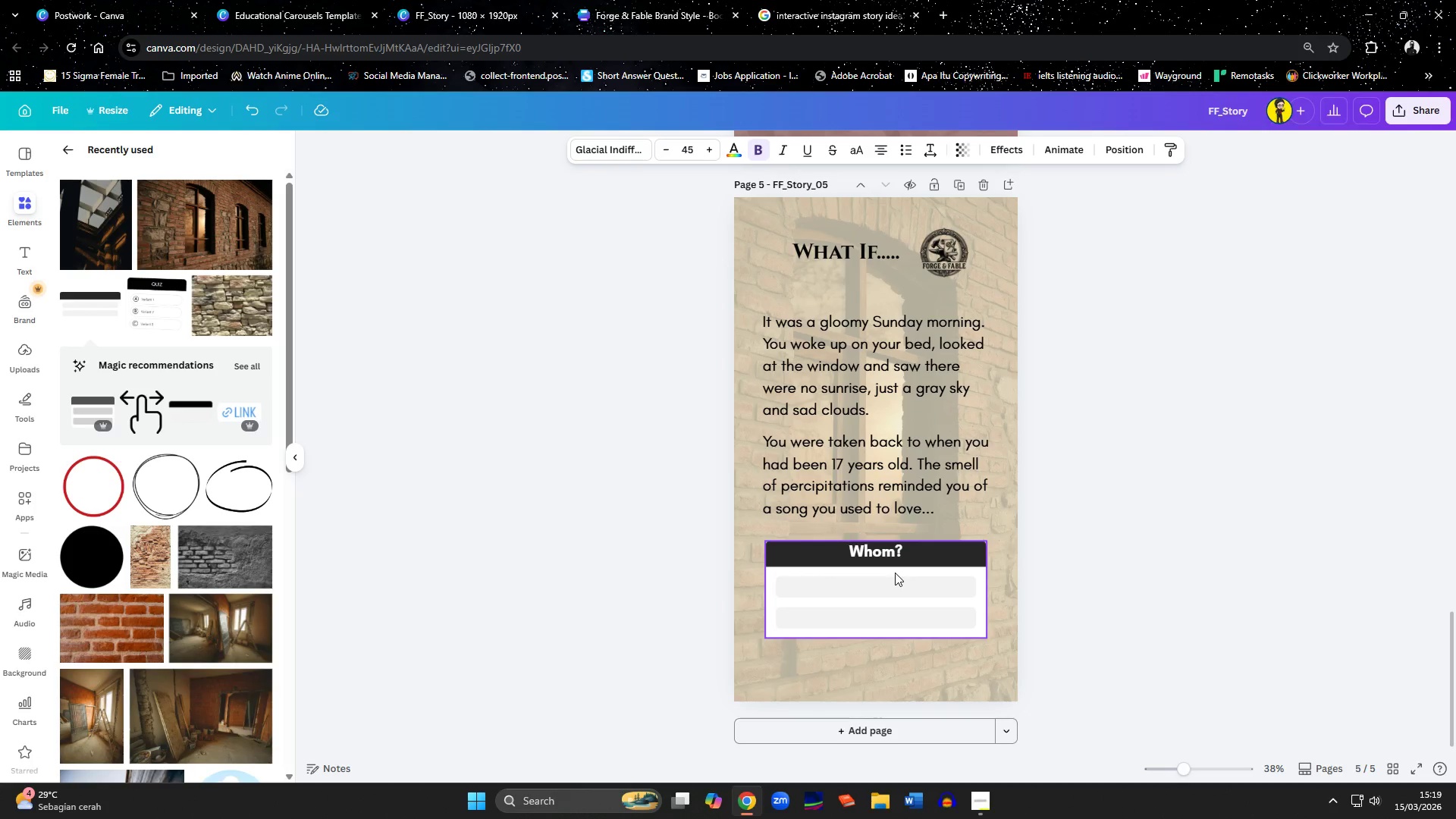 
key(ArrowDown)
 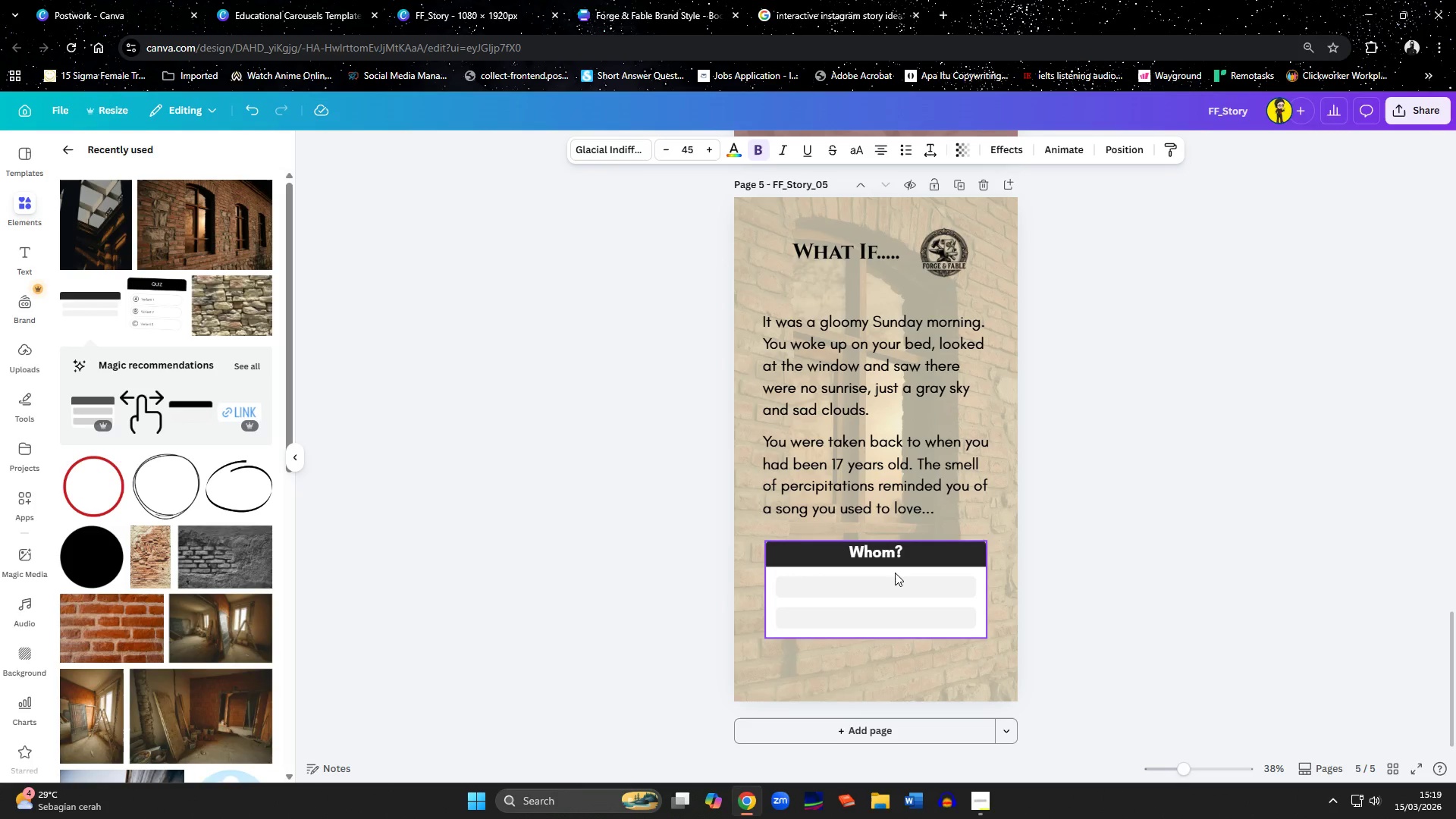 
key(ArrowDown)
 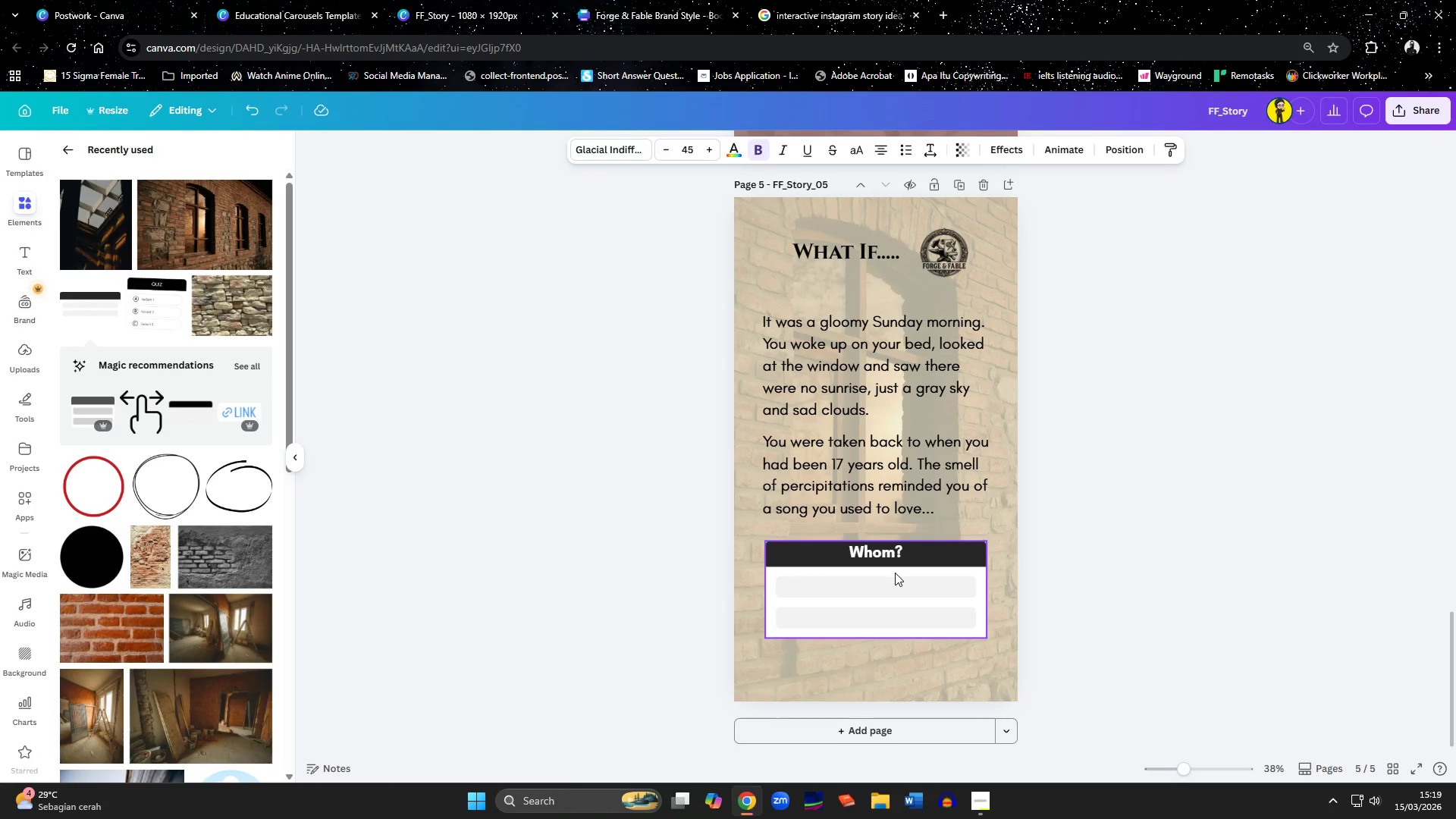 
key(ArrowDown)
 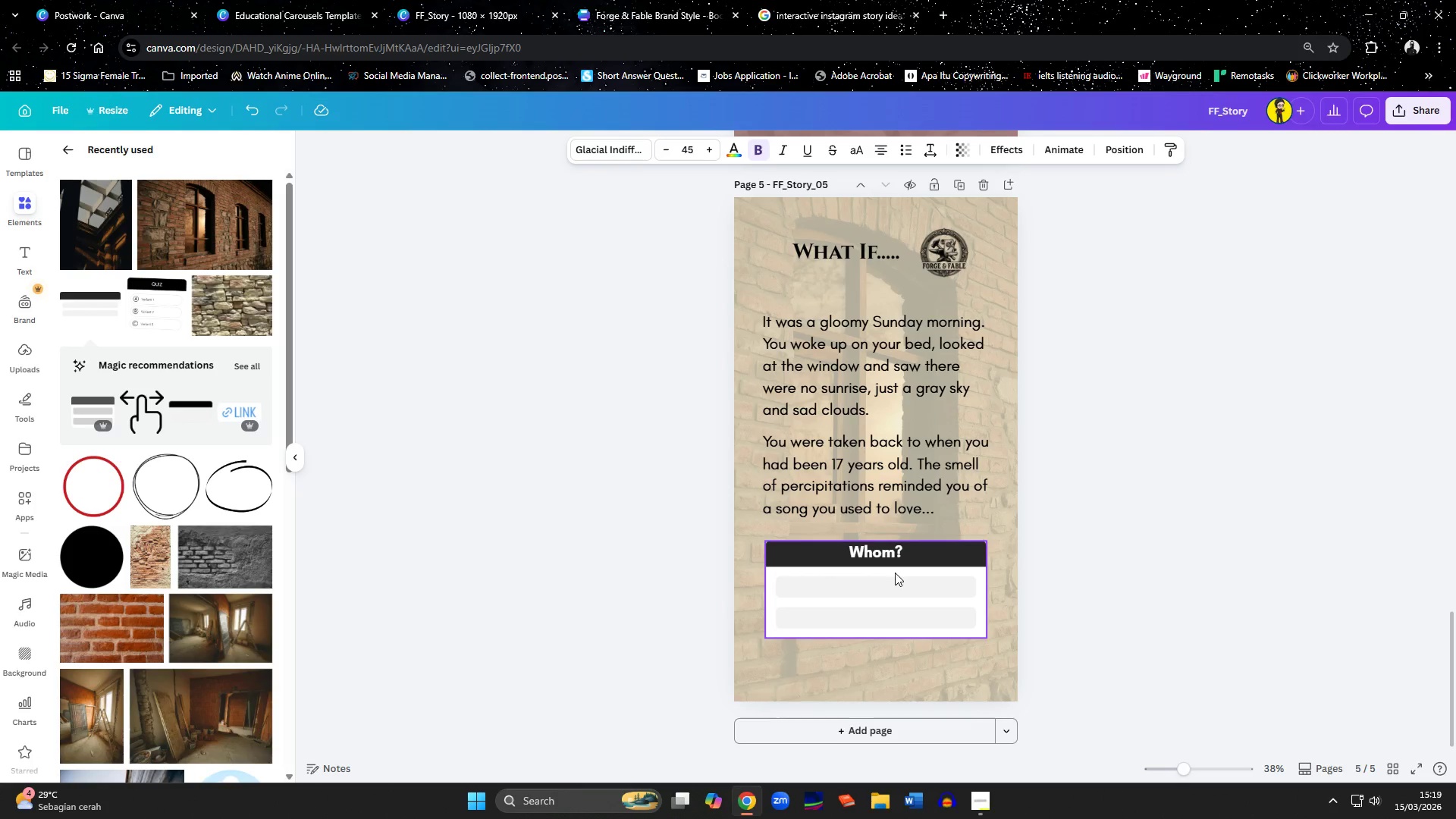 
key(ArrowDown)
 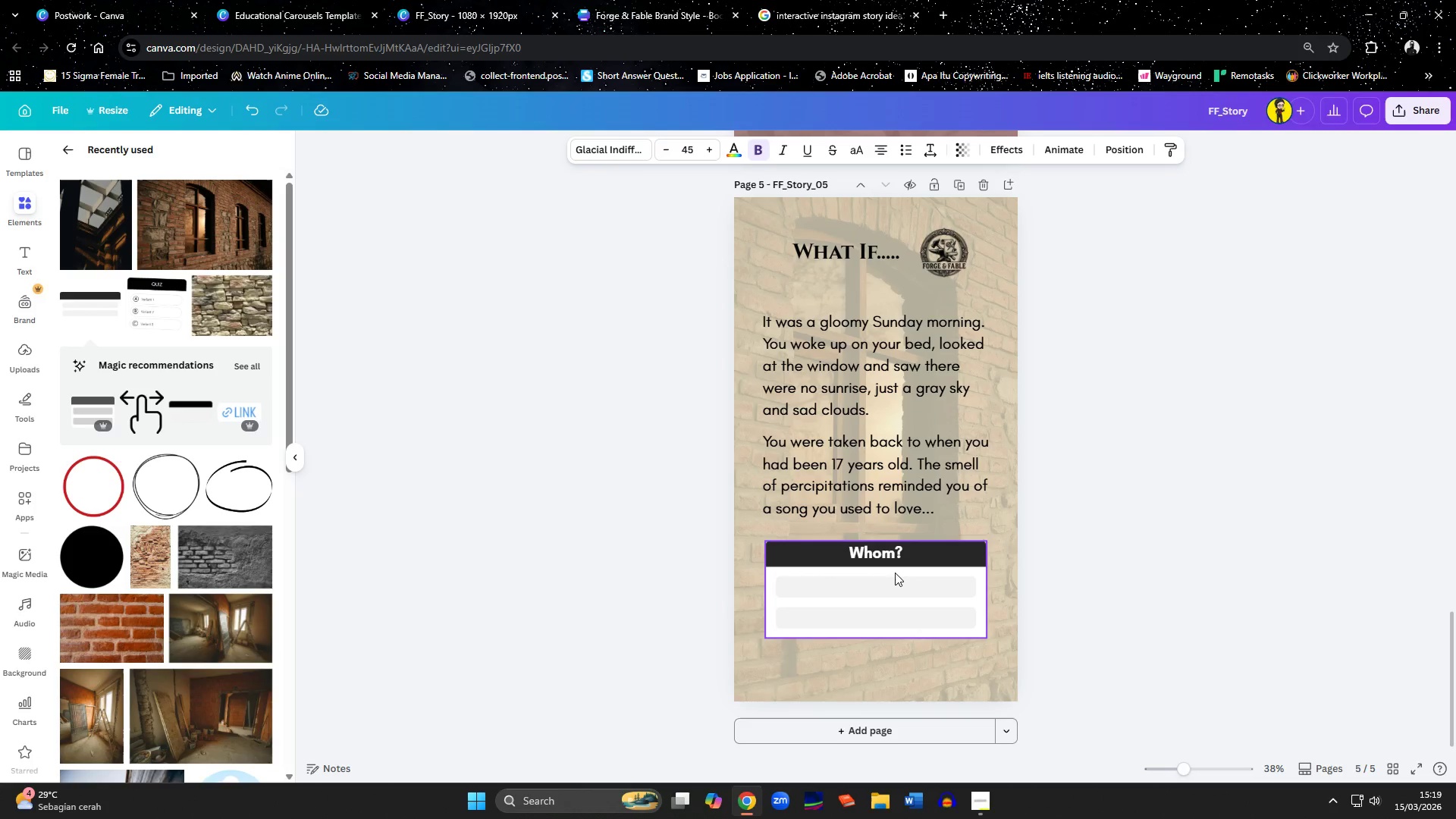 
key(ArrowDown)
 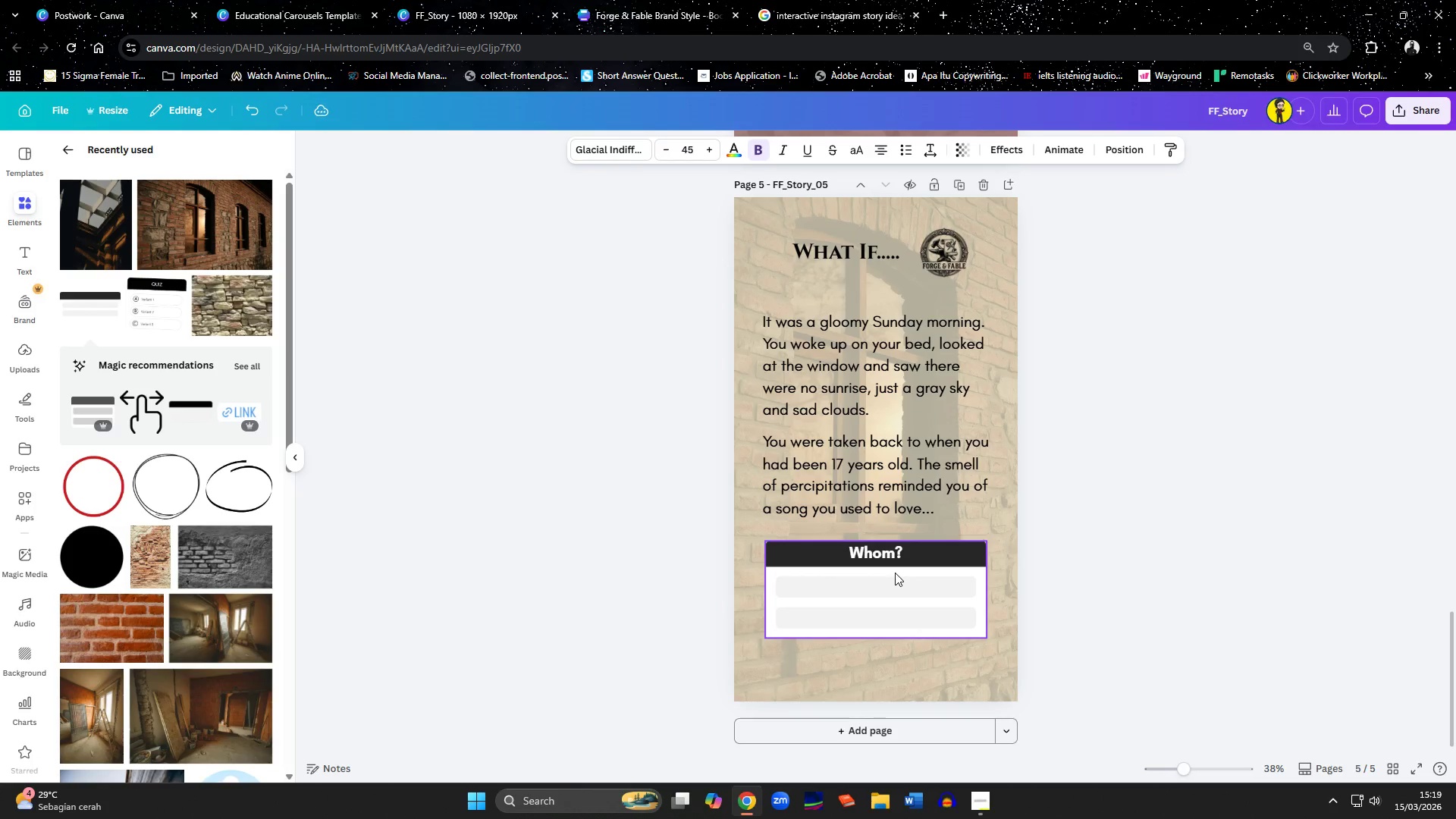 
key(ArrowDown)
 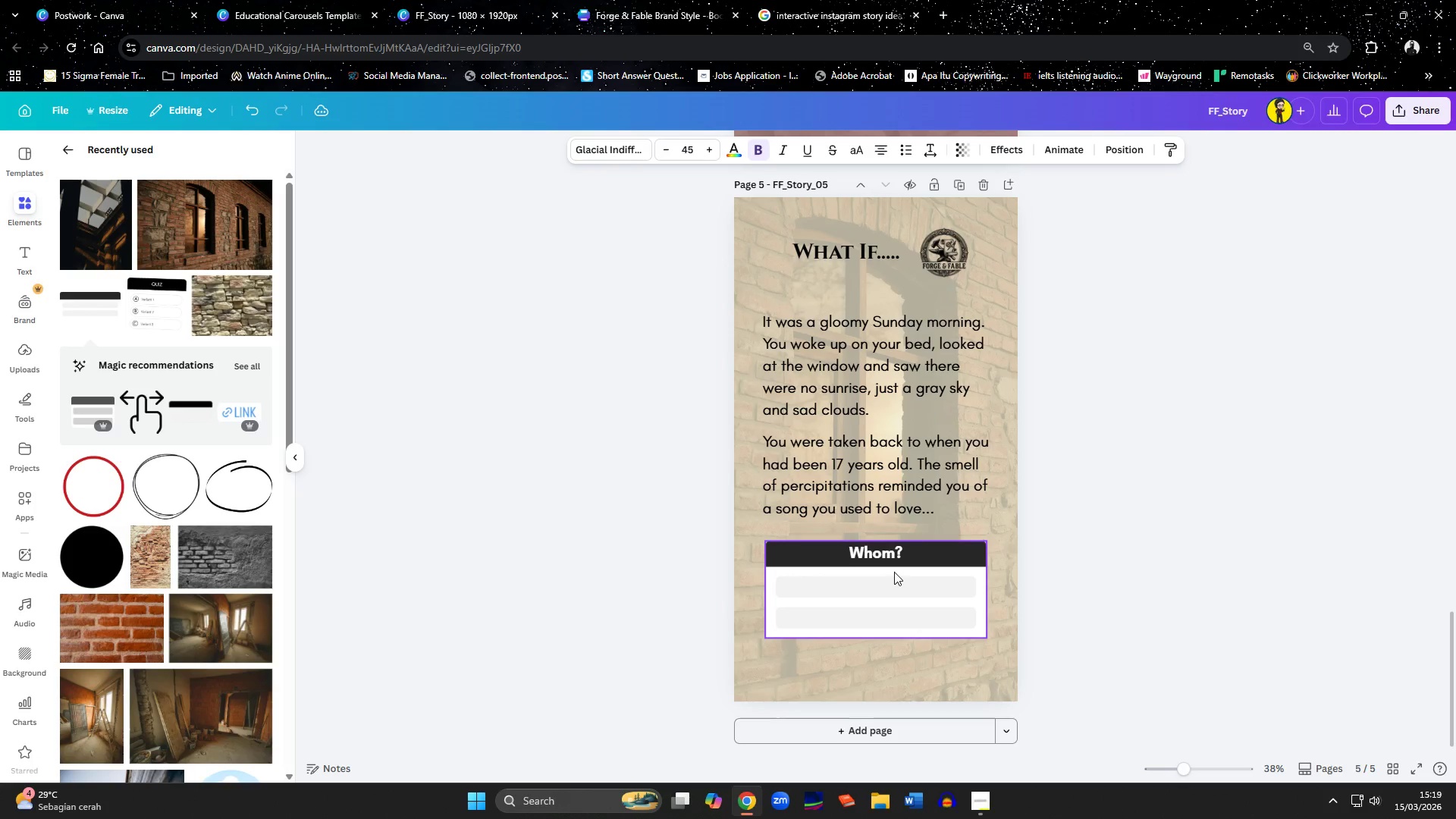 
key(ArrowDown)
 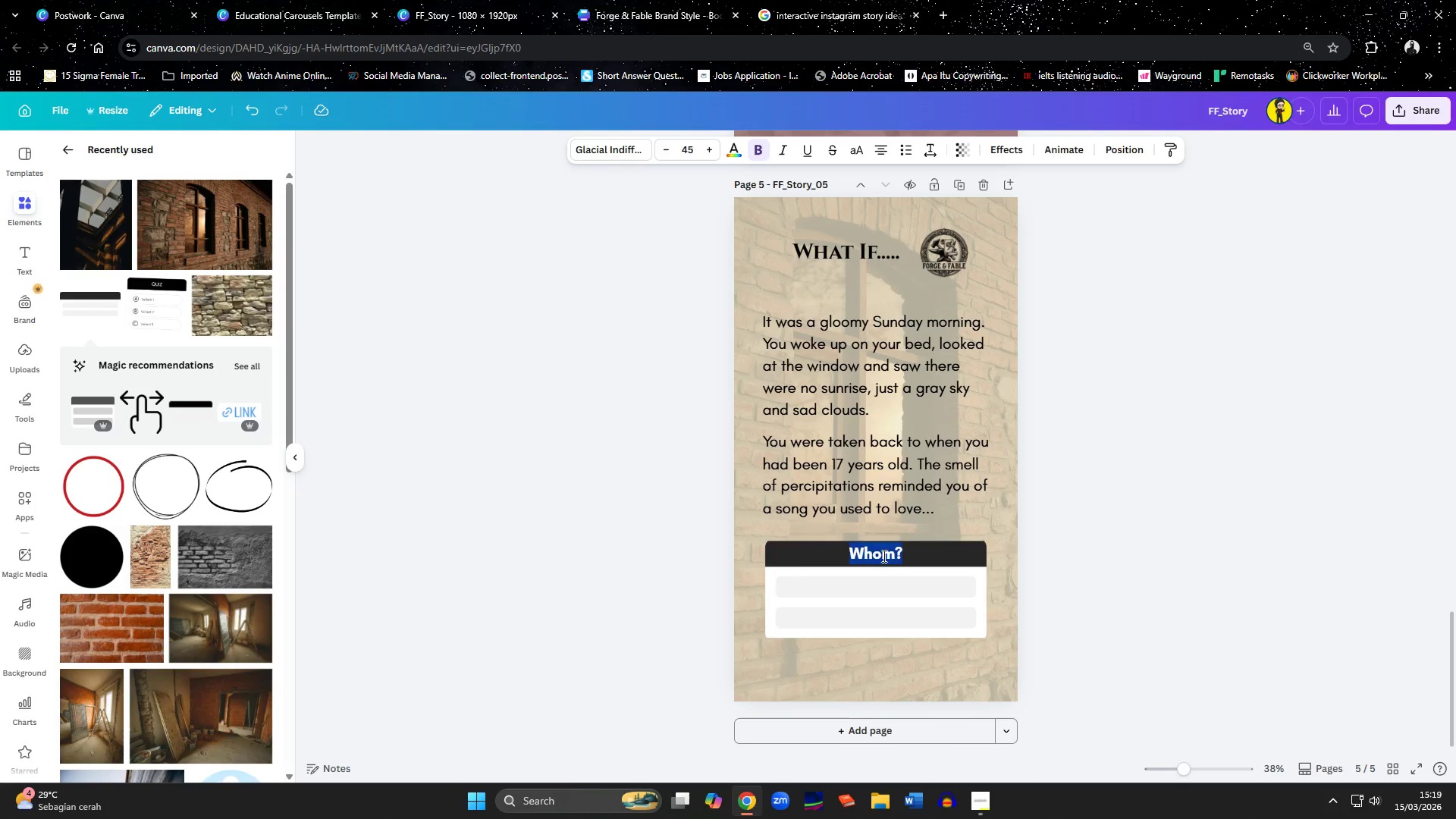 
double_click([883, 556])
 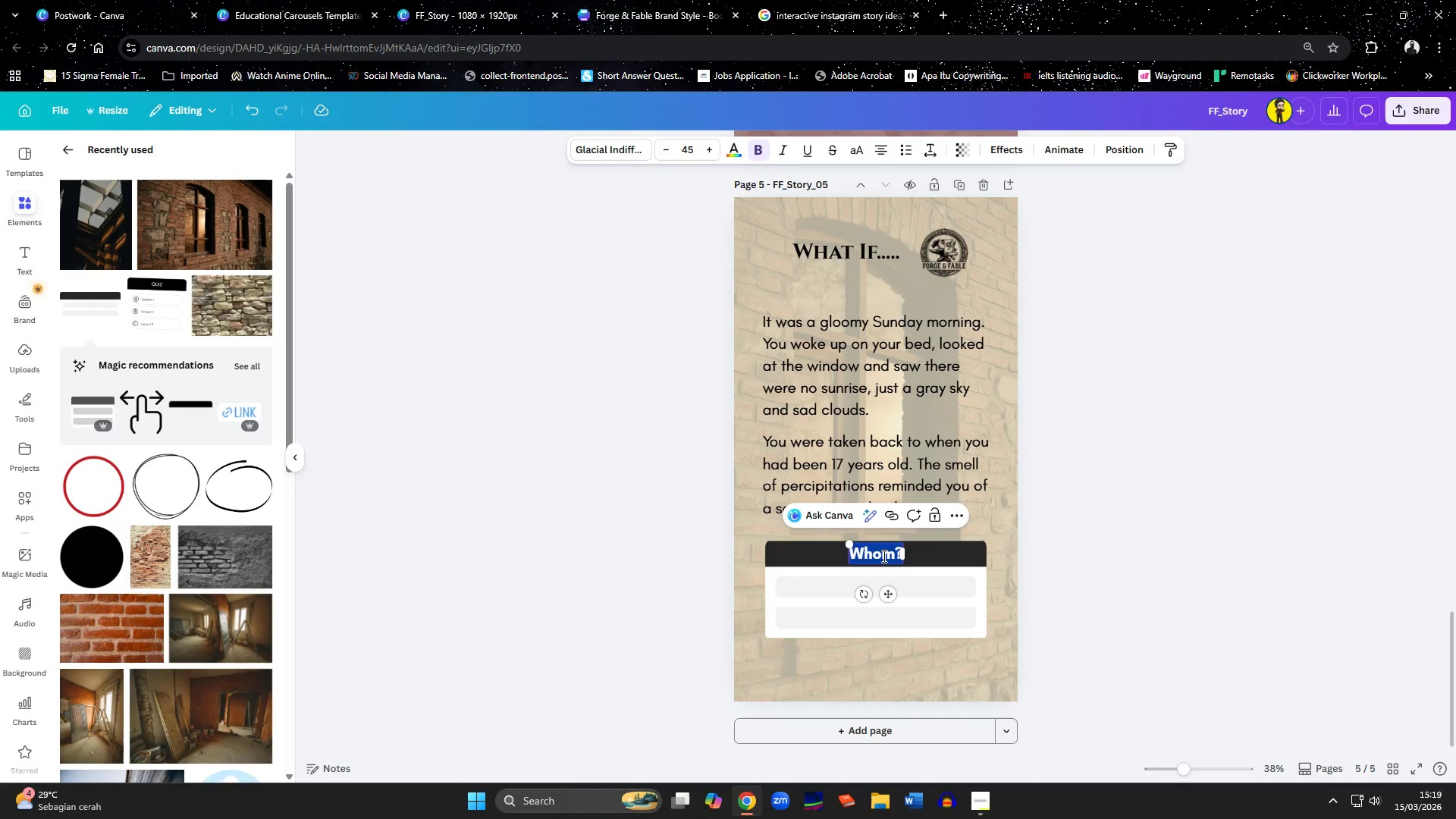 
type(What's the song and by whom?)
 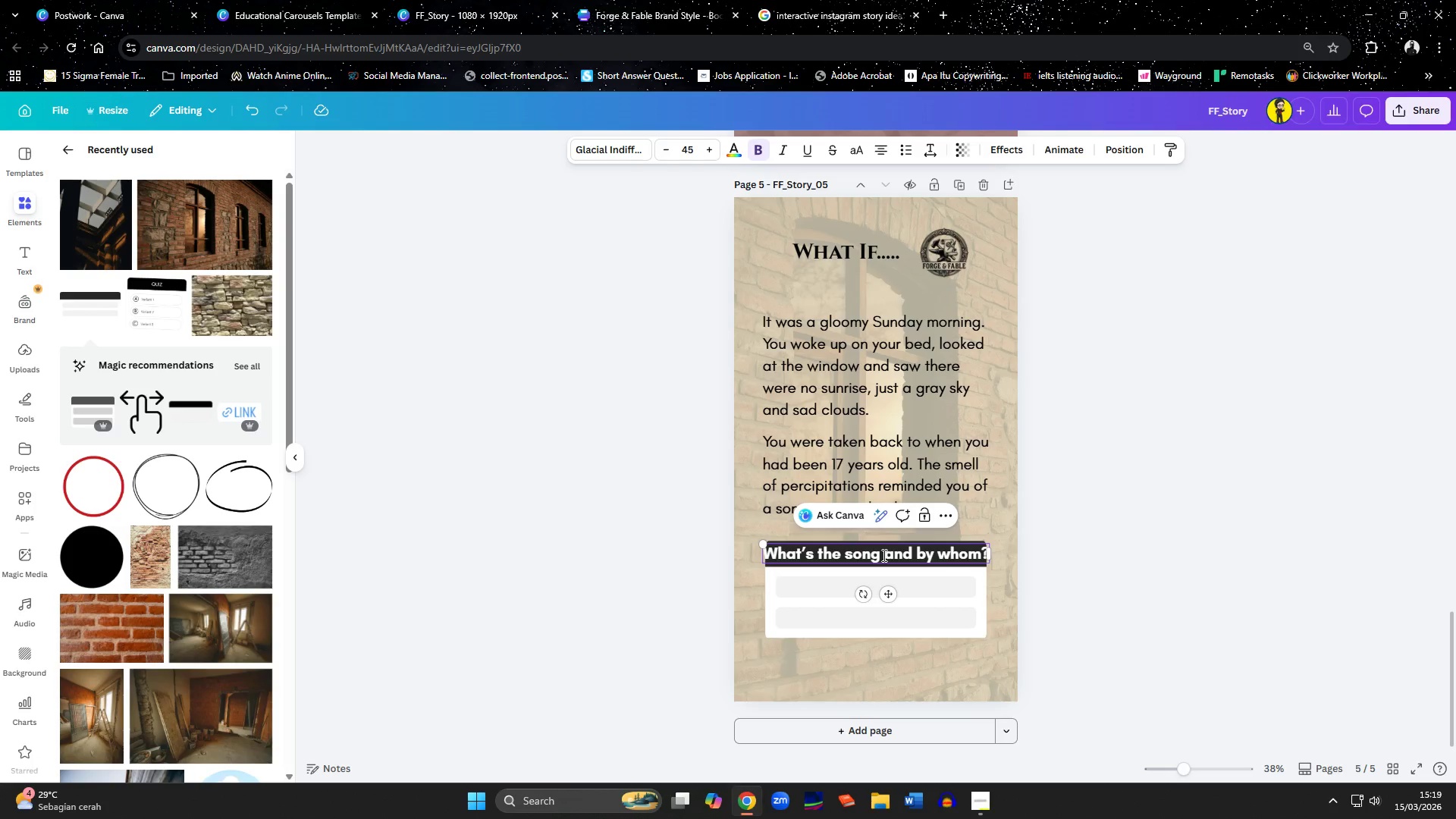 
key(Control+A)
 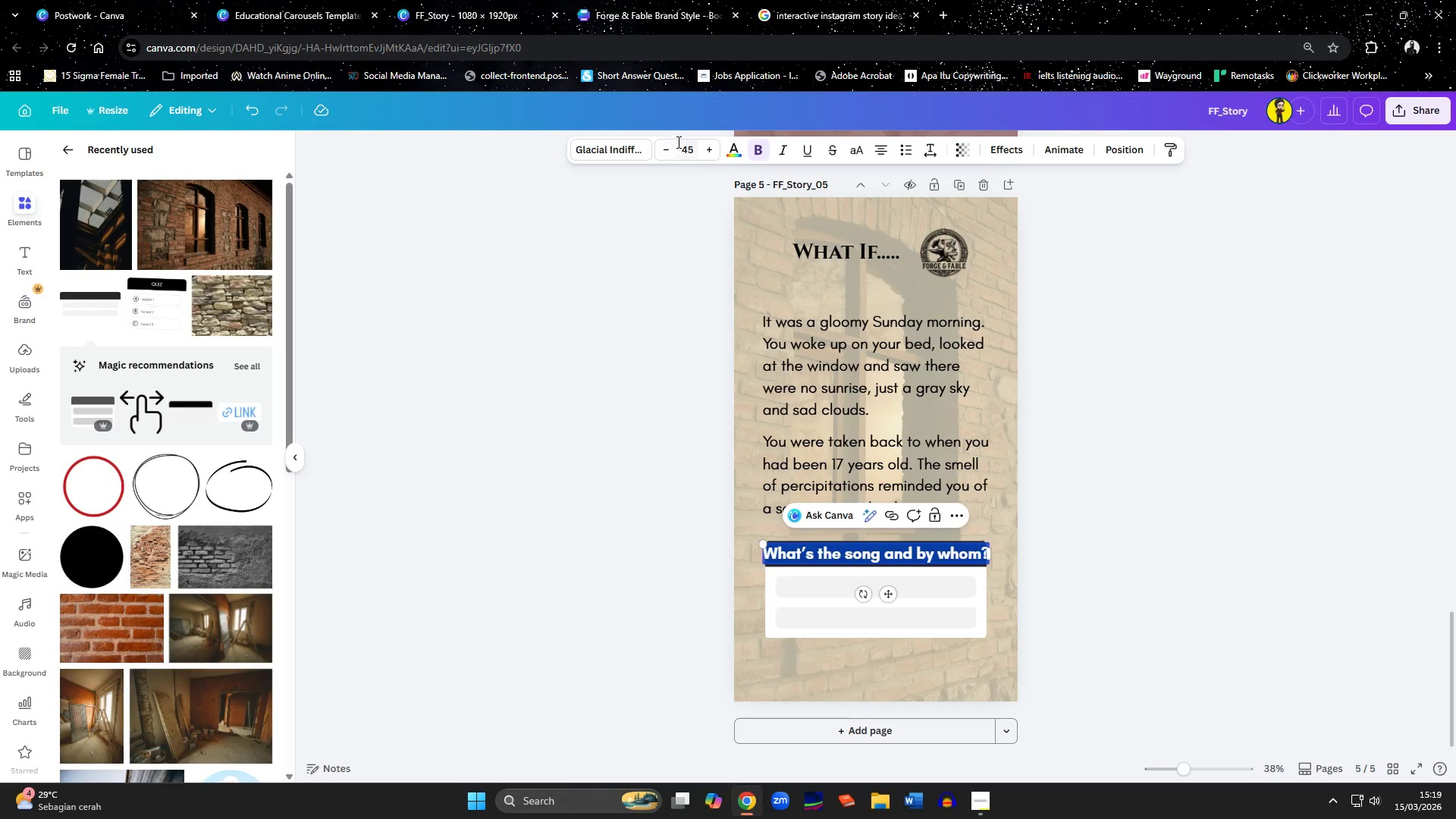 
double_click([664, 143])
 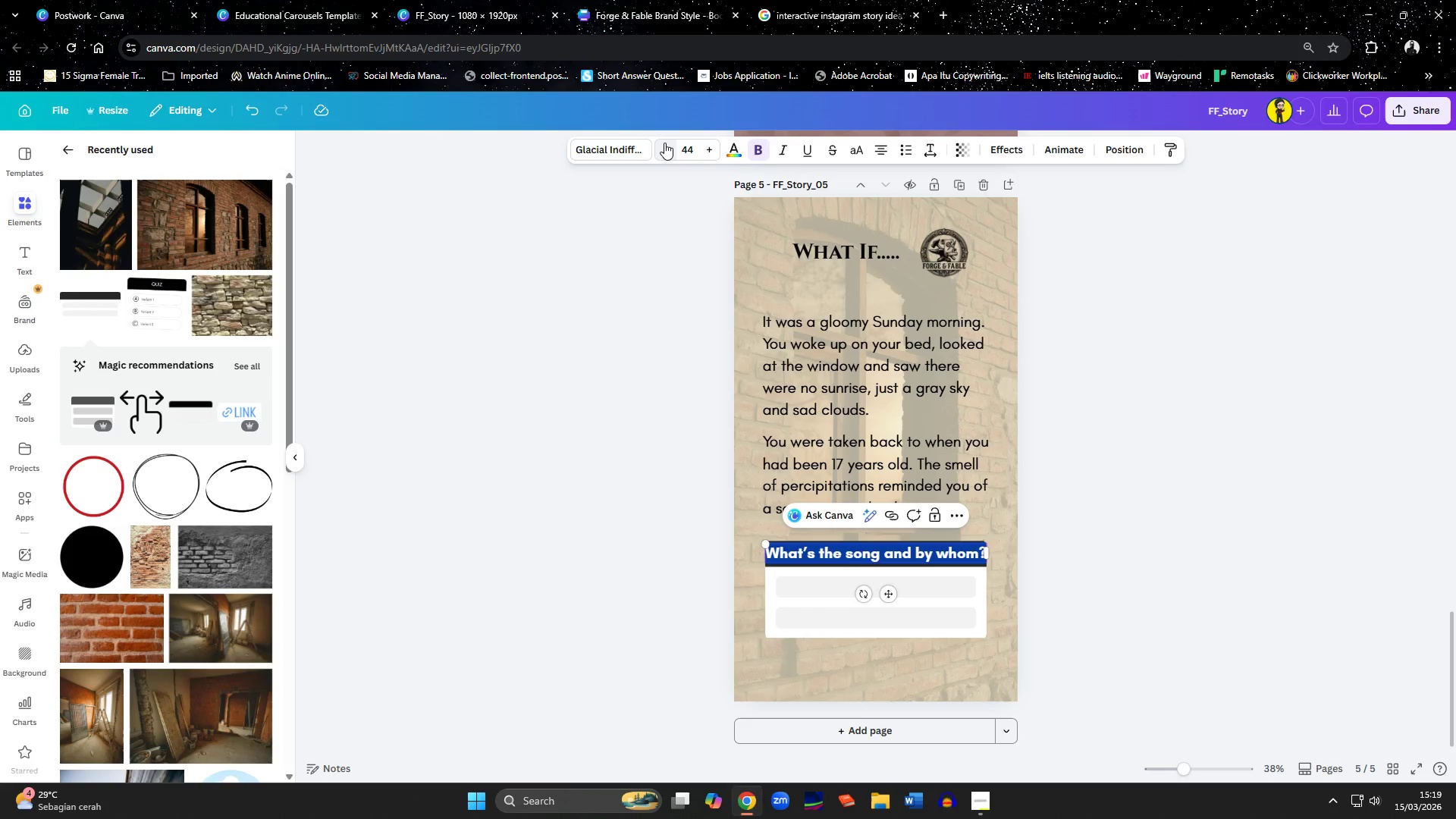 
triple_click([664, 143])
 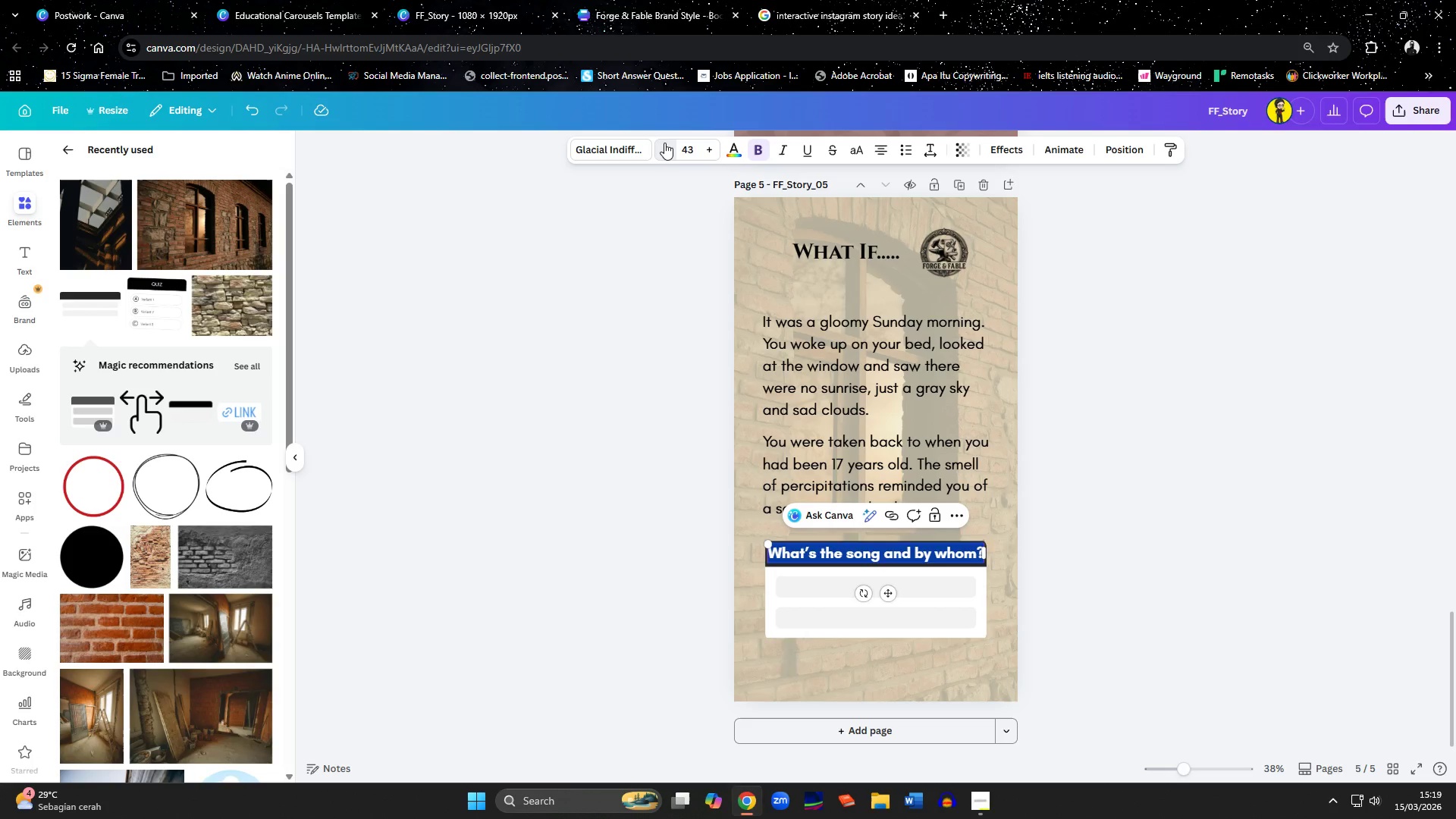 
triple_click([664, 143])
 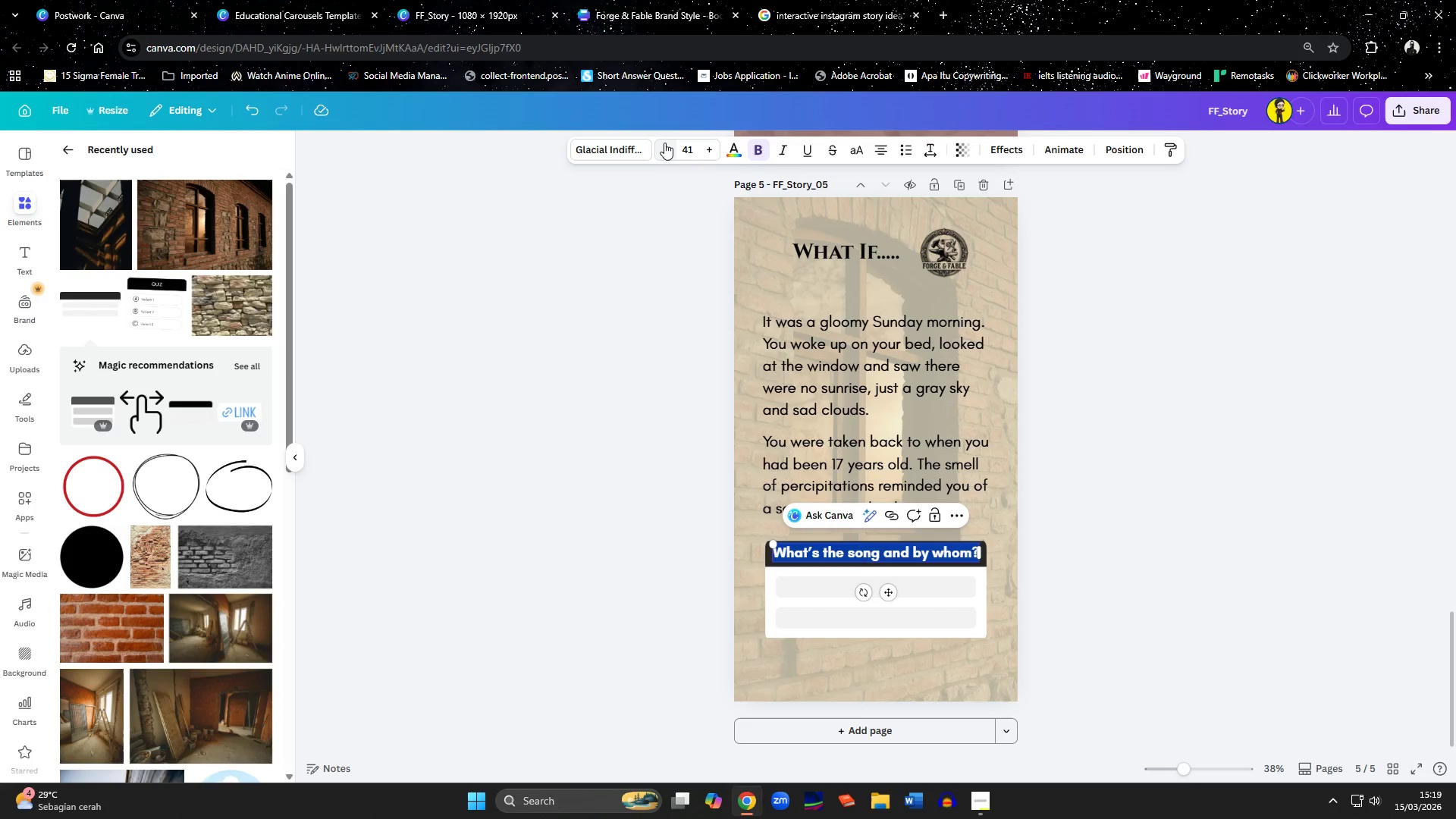 
triple_click([664, 143])
 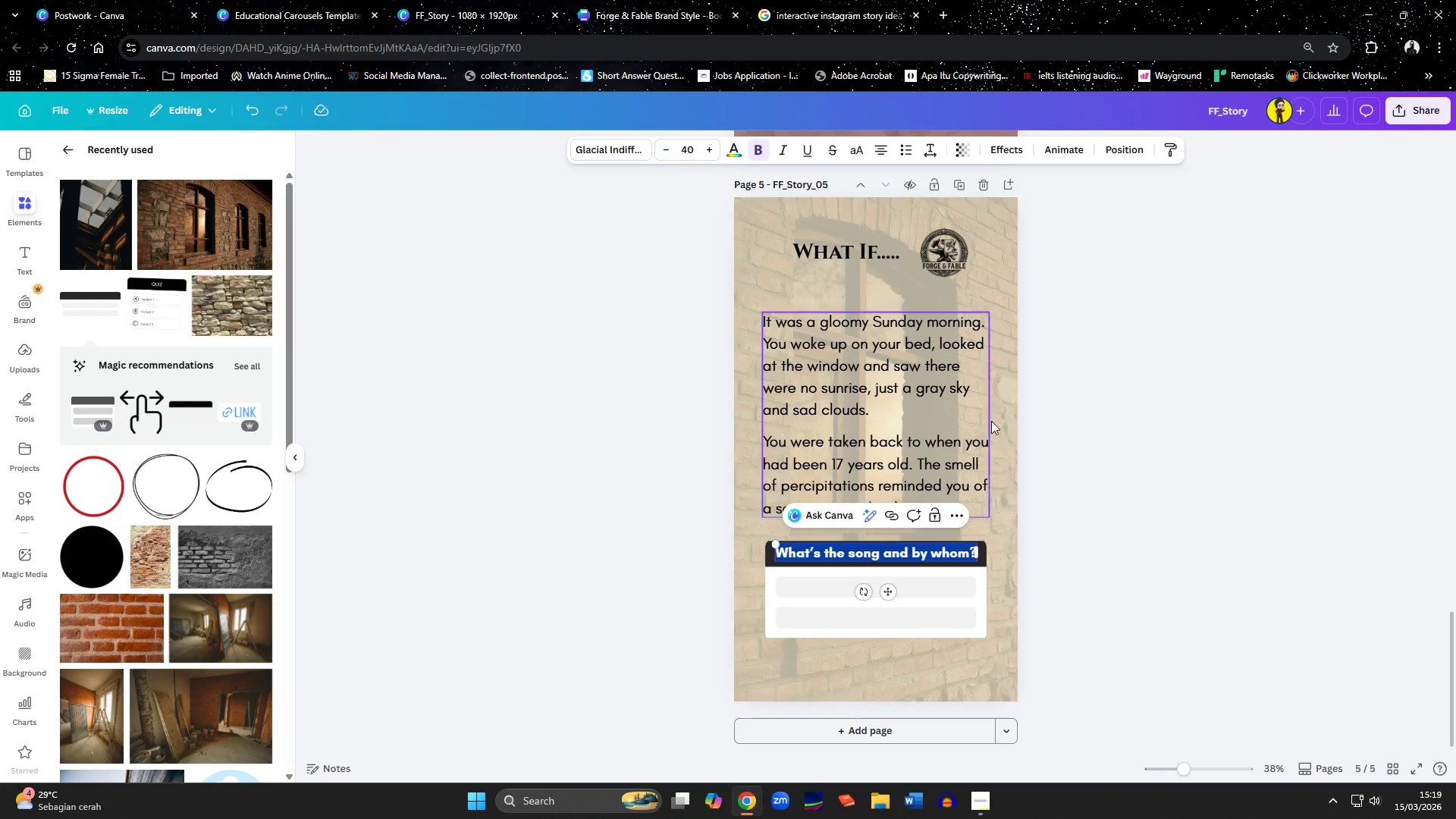 
left_click([1110, 533])
 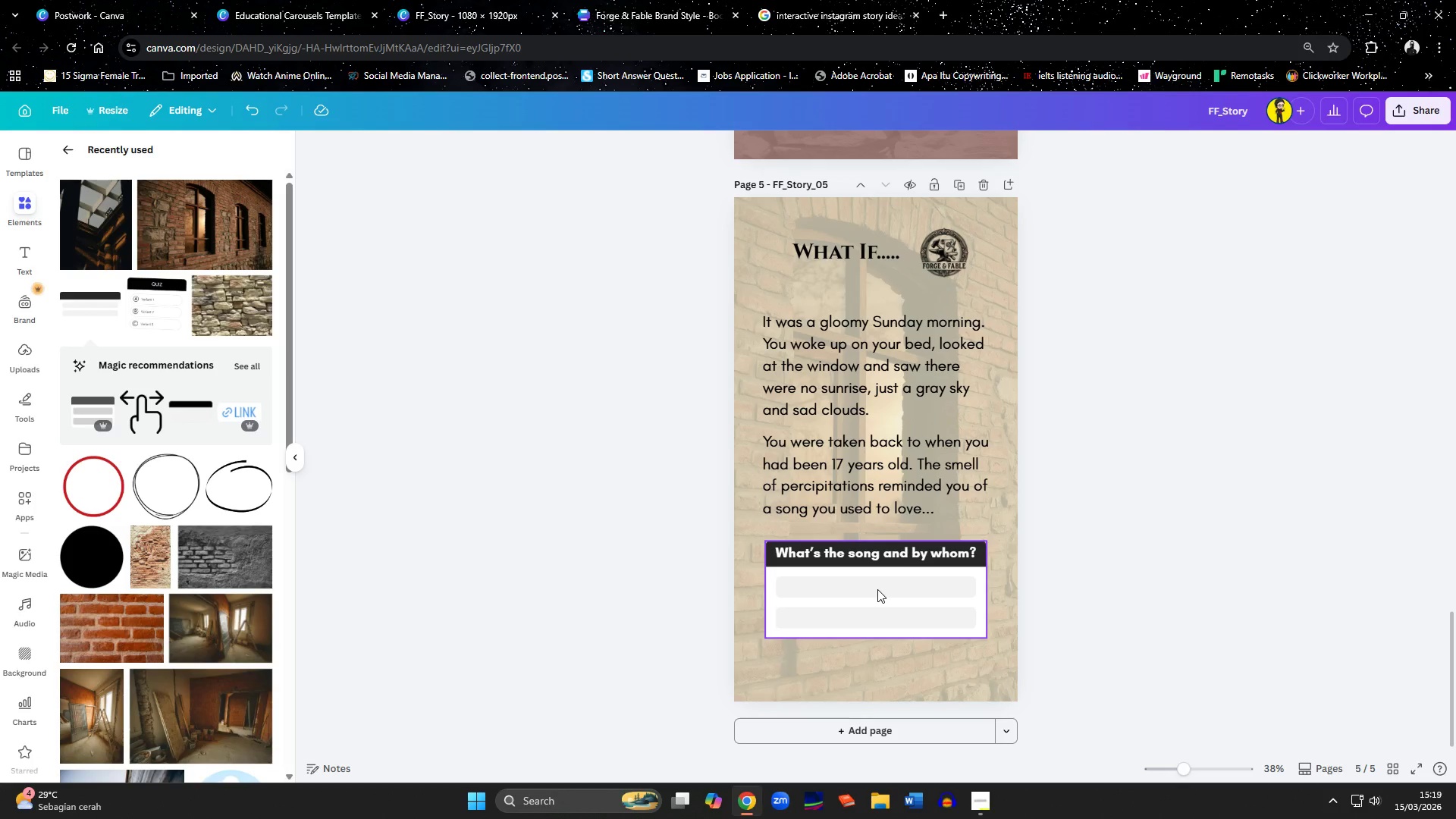 
left_click([877, 589])
 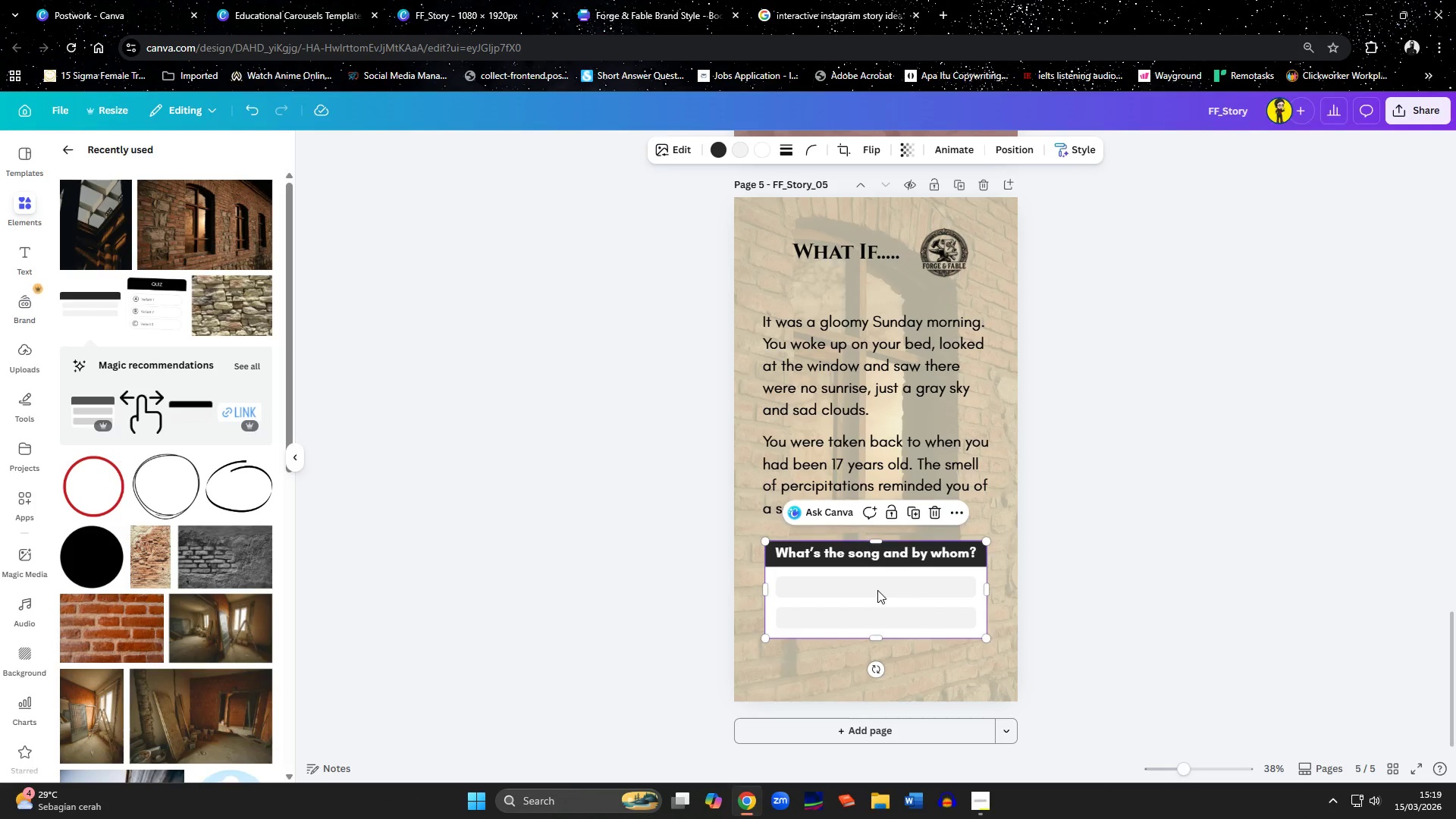 
double_click([882, 595])
 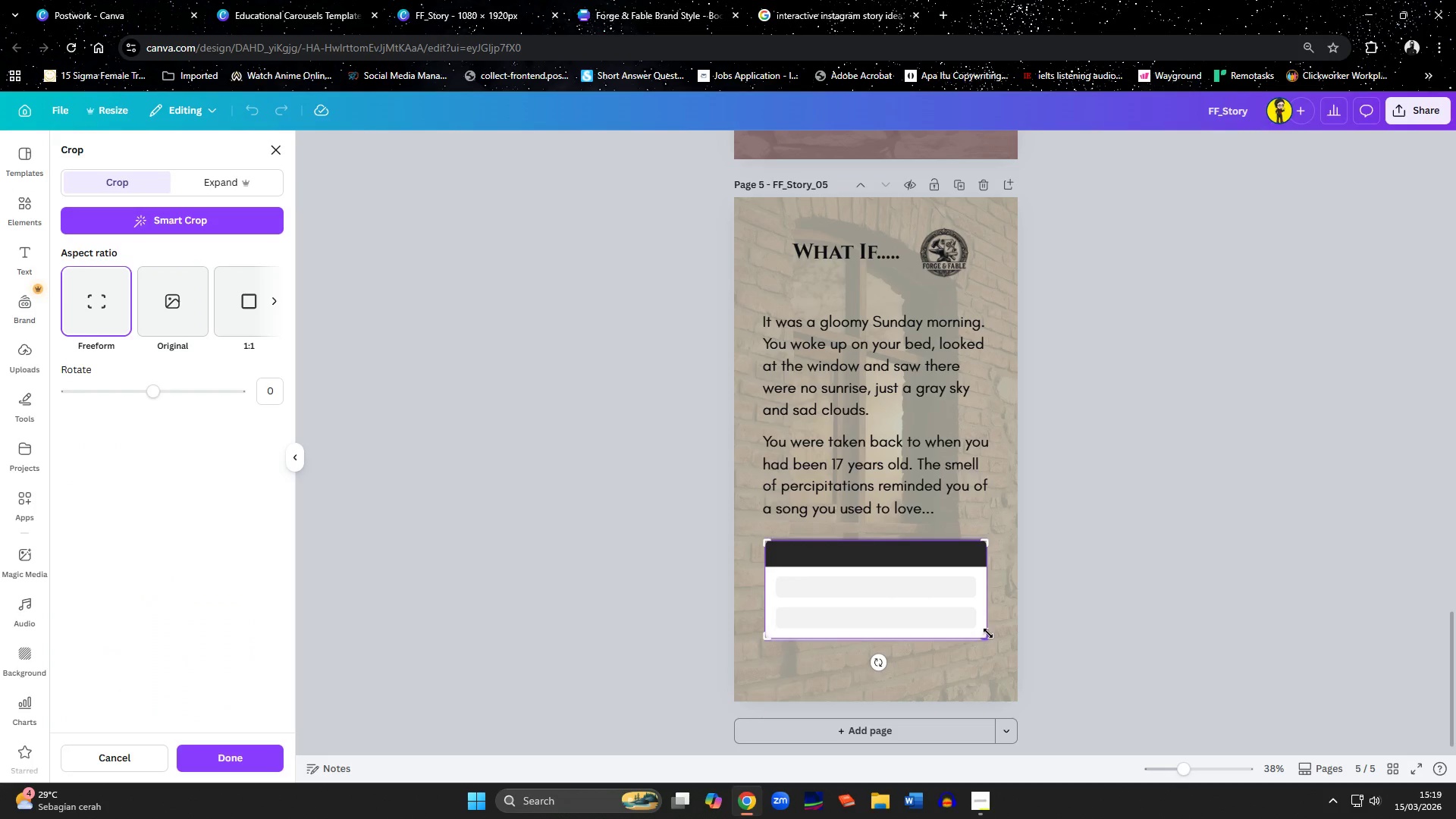 
left_click_drag(start_coordinate=[987, 637], to_coordinate=[987, 603])
 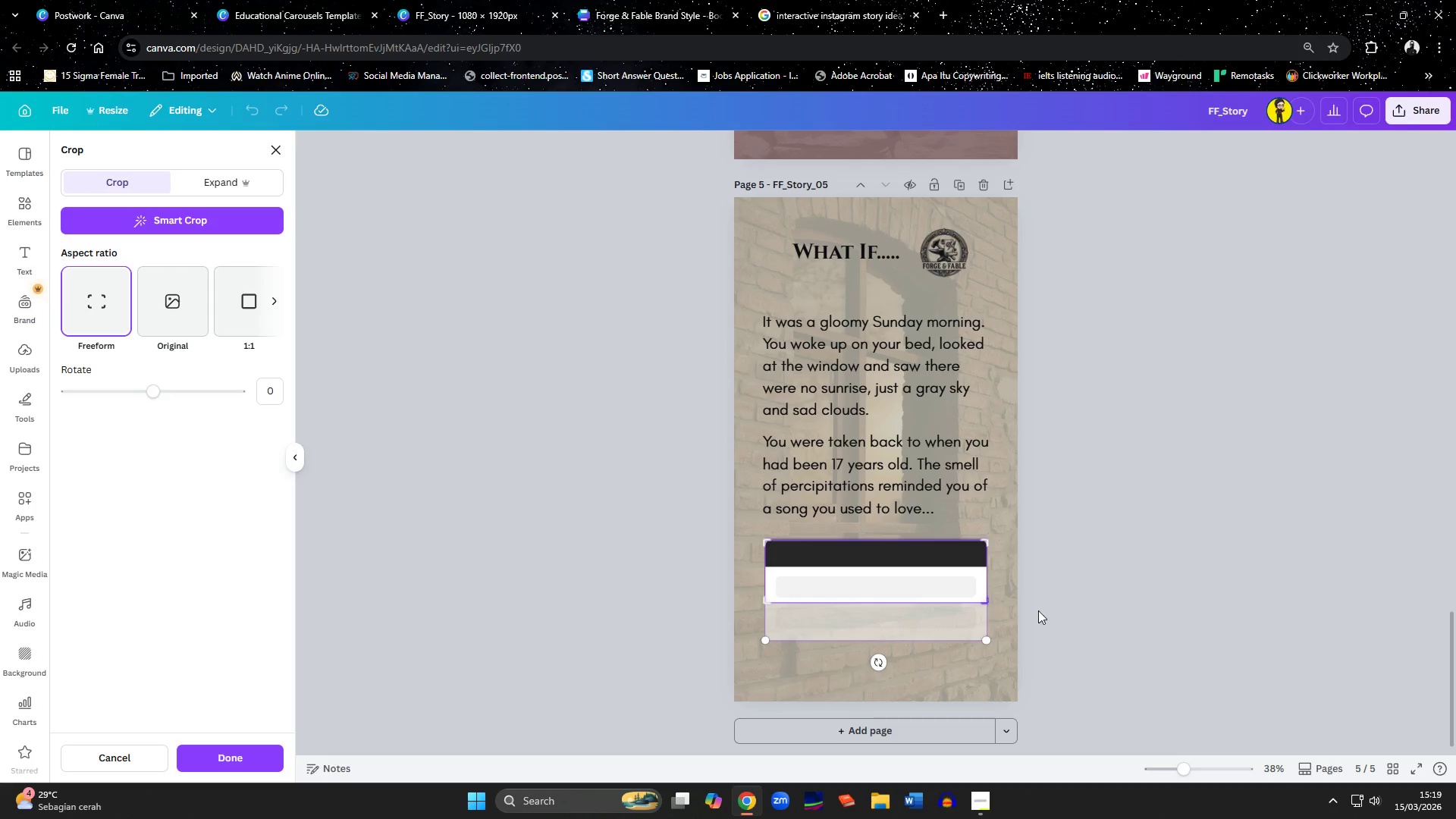 
left_click([1043, 612])
 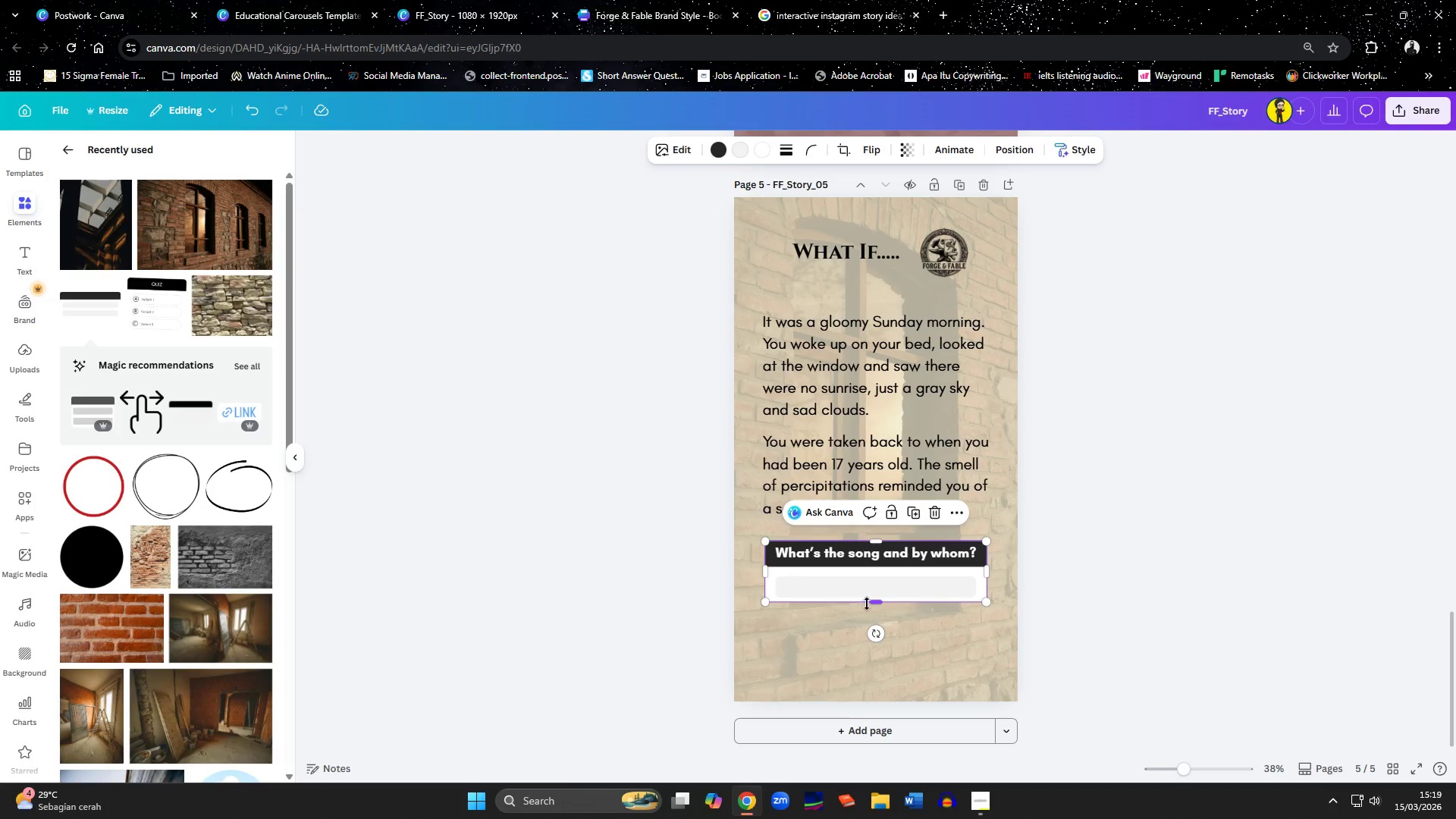 
left_click_drag(start_coordinate=[876, 604], to_coordinate=[889, 675])
 